 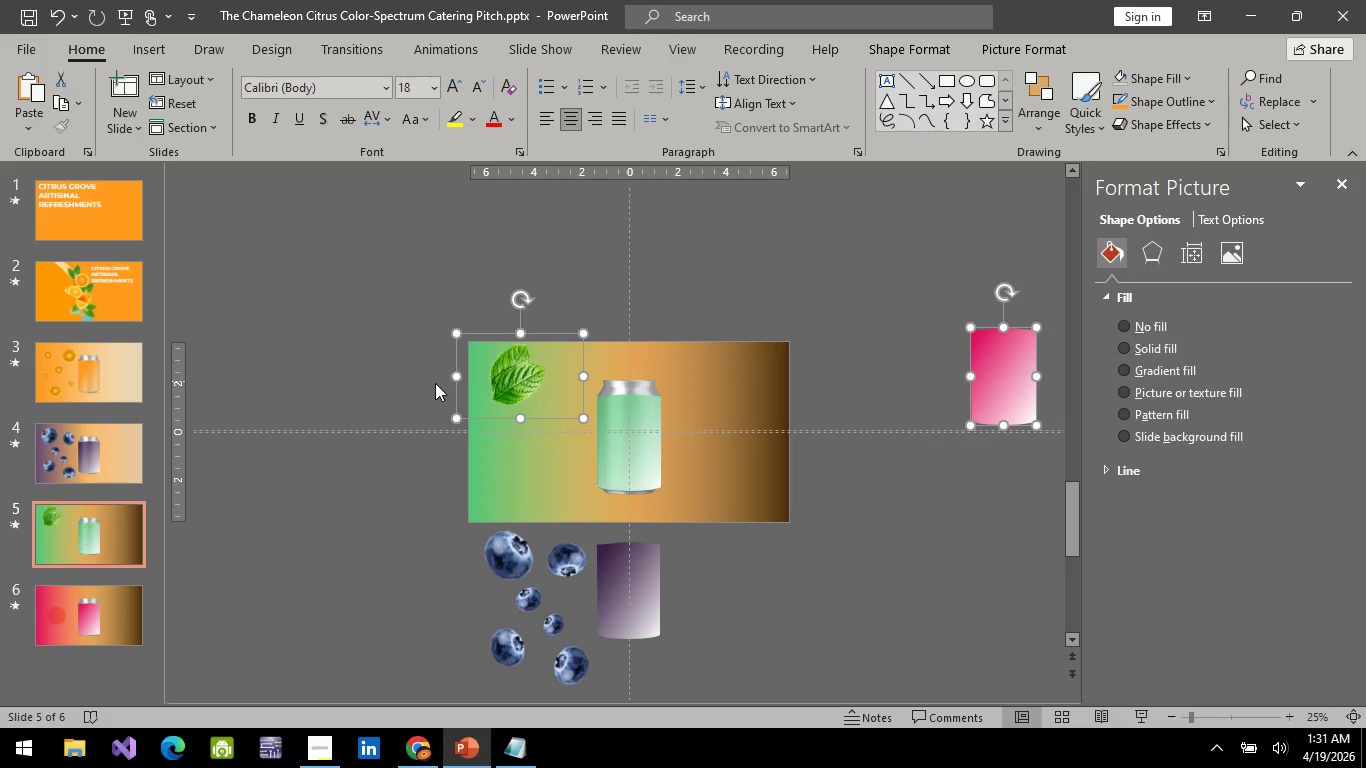 
key(Control+Z)
 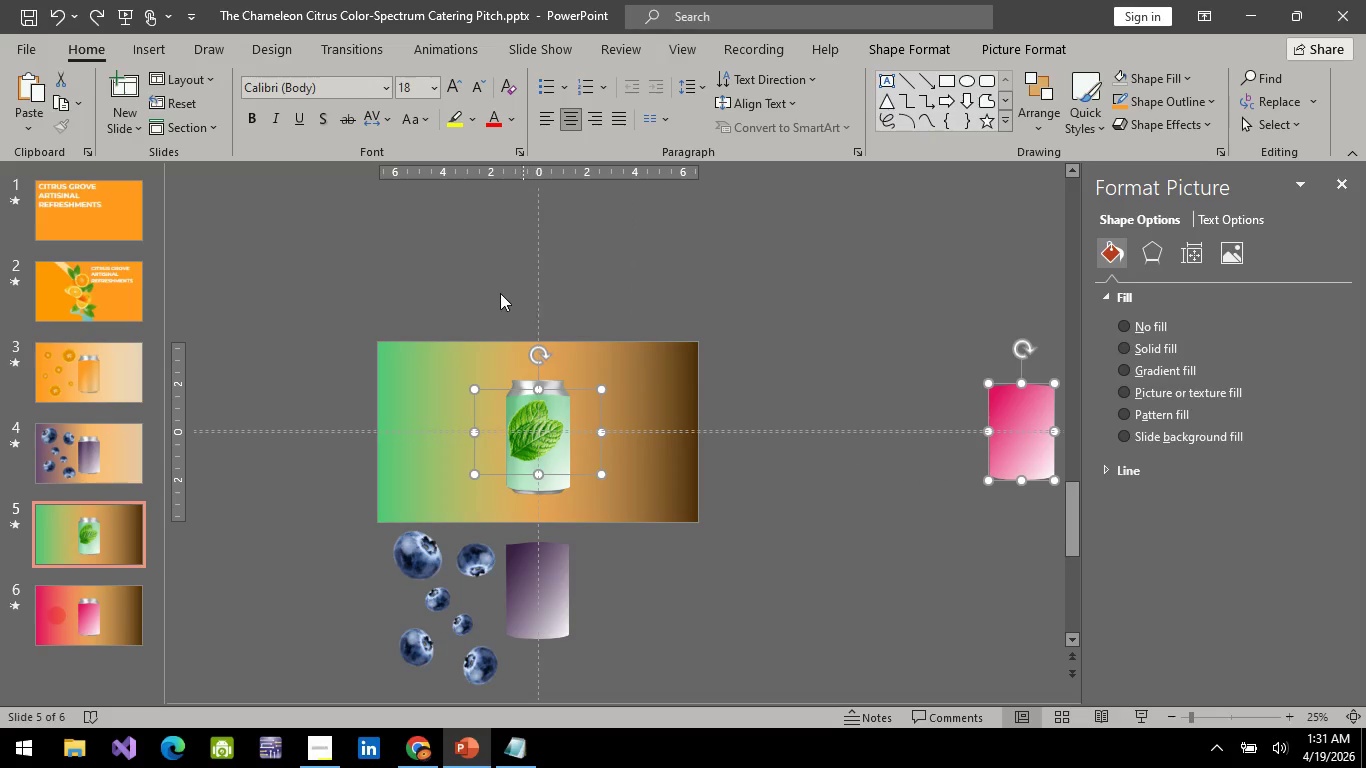 
left_click([499, 292])
 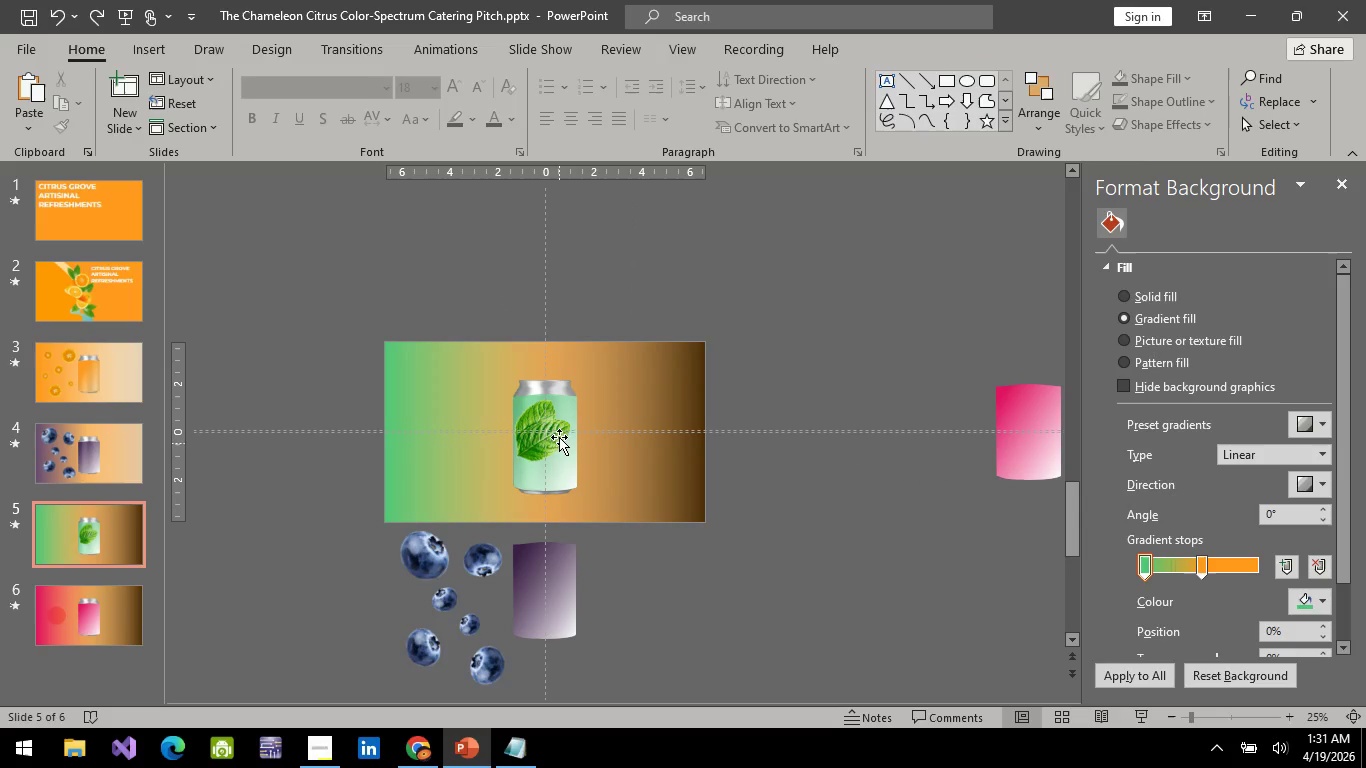 
left_click([540, 433])
 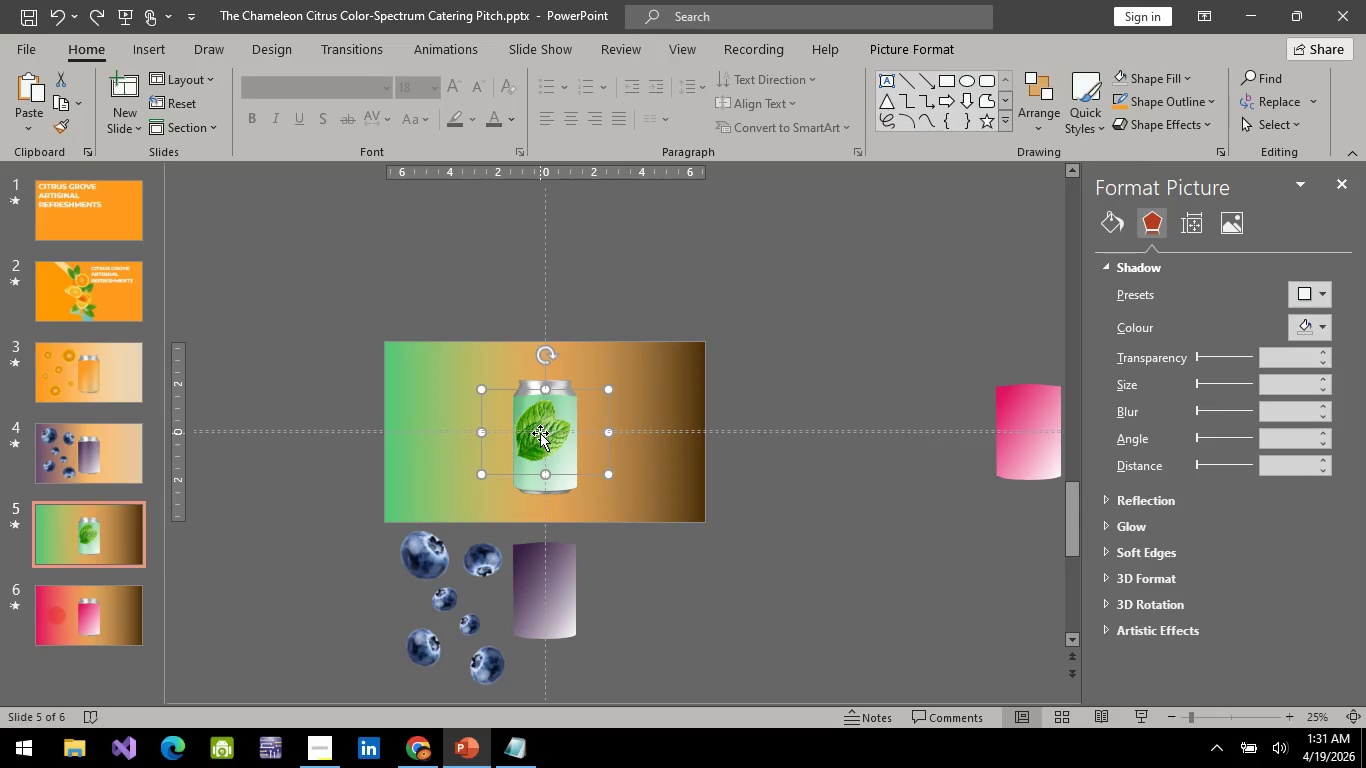 
left_click_drag(start_coordinate=[540, 433], to_coordinate=[440, 392])
 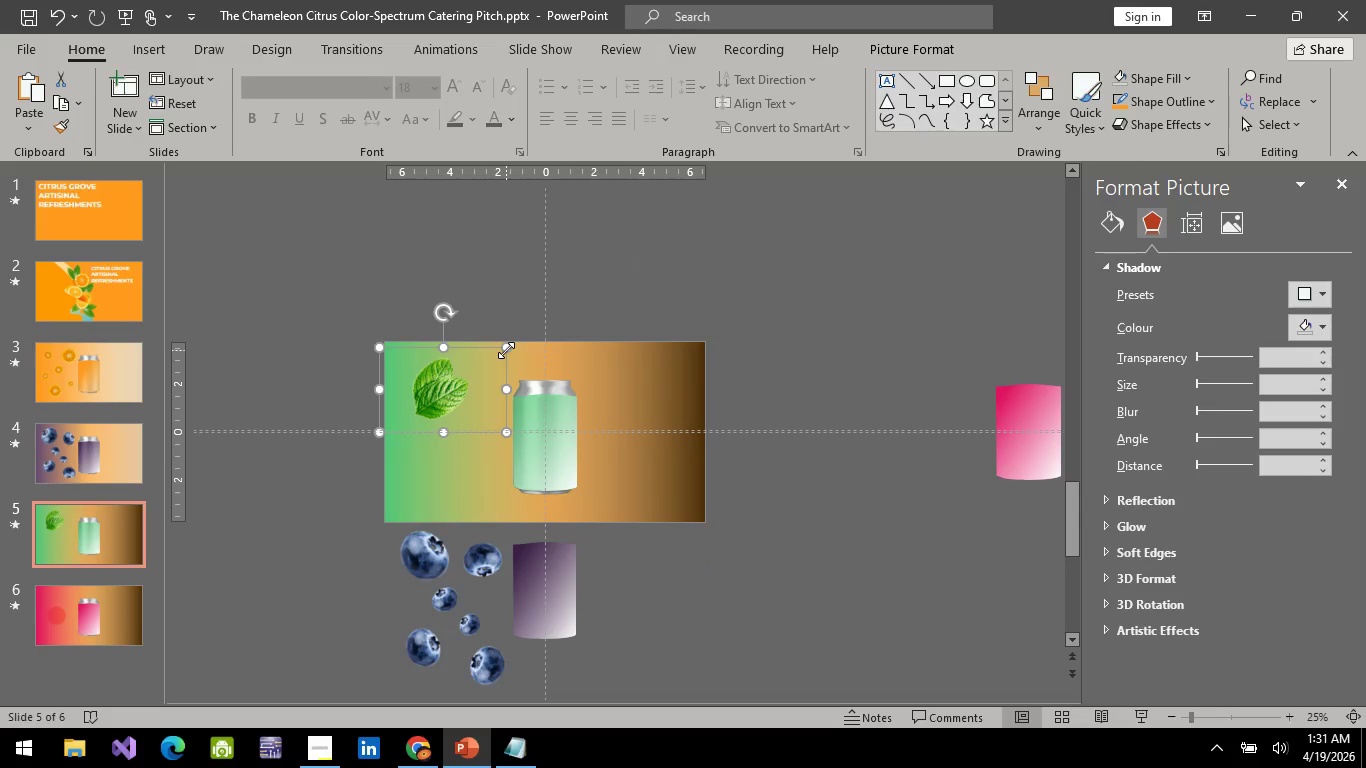 
left_click_drag(start_coordinate=[506, 347], to_coordinate=[463, 382])
 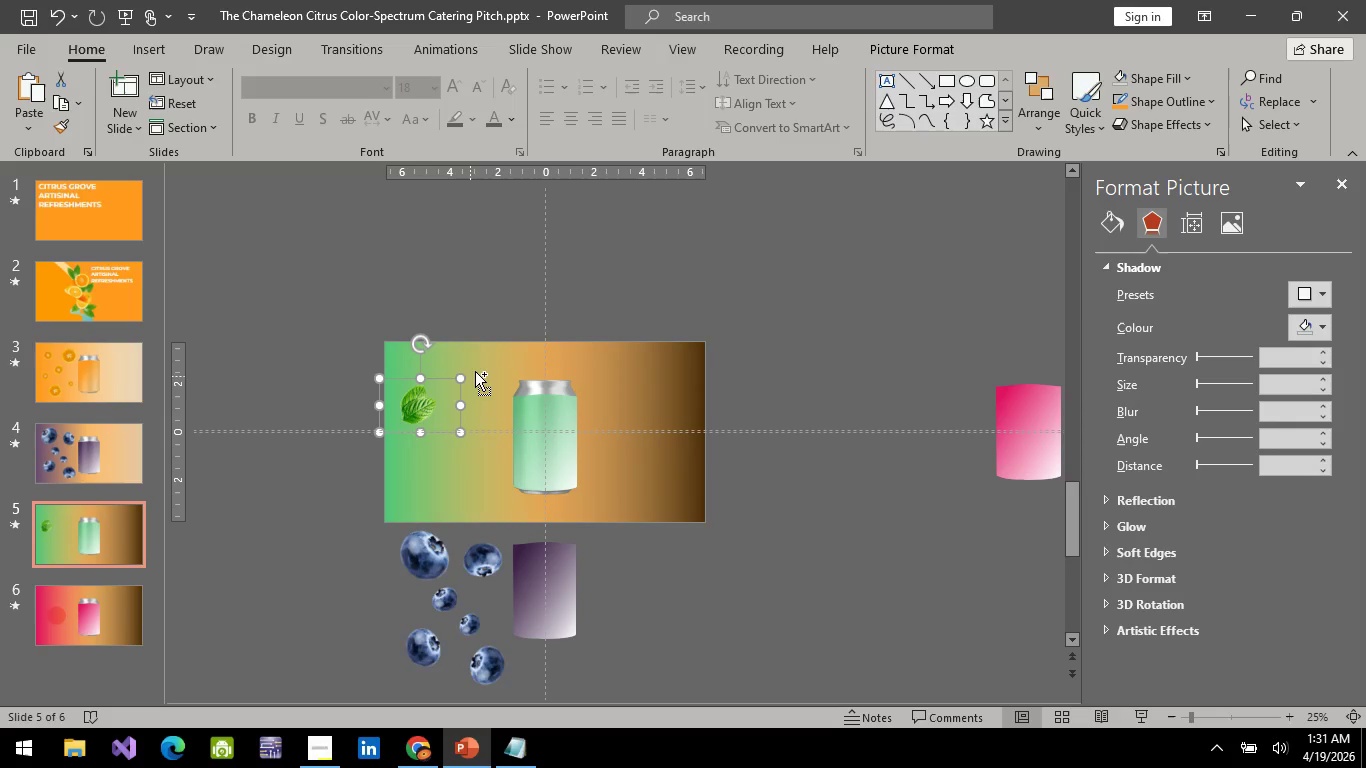 
hold_key(key=ControlLeft, duration=0.48)
 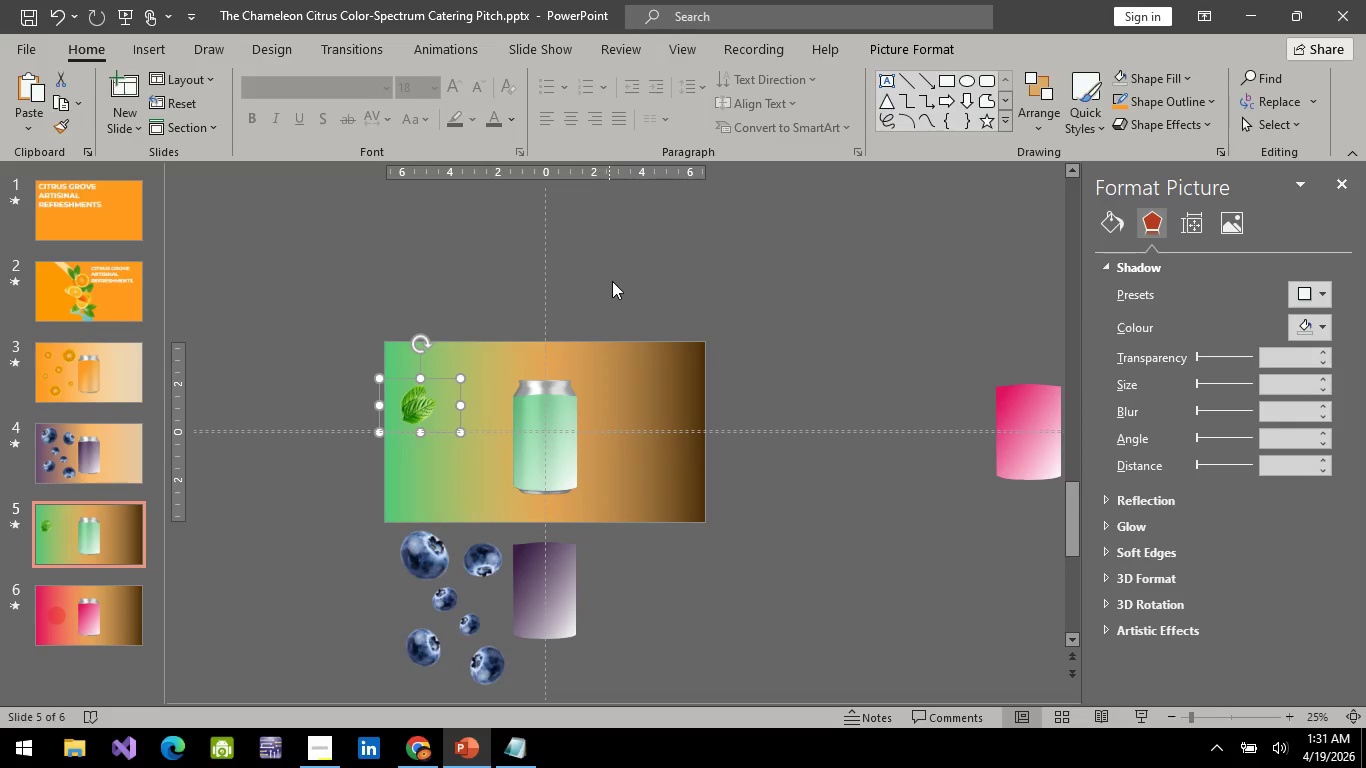 
left_click([612, 281])
 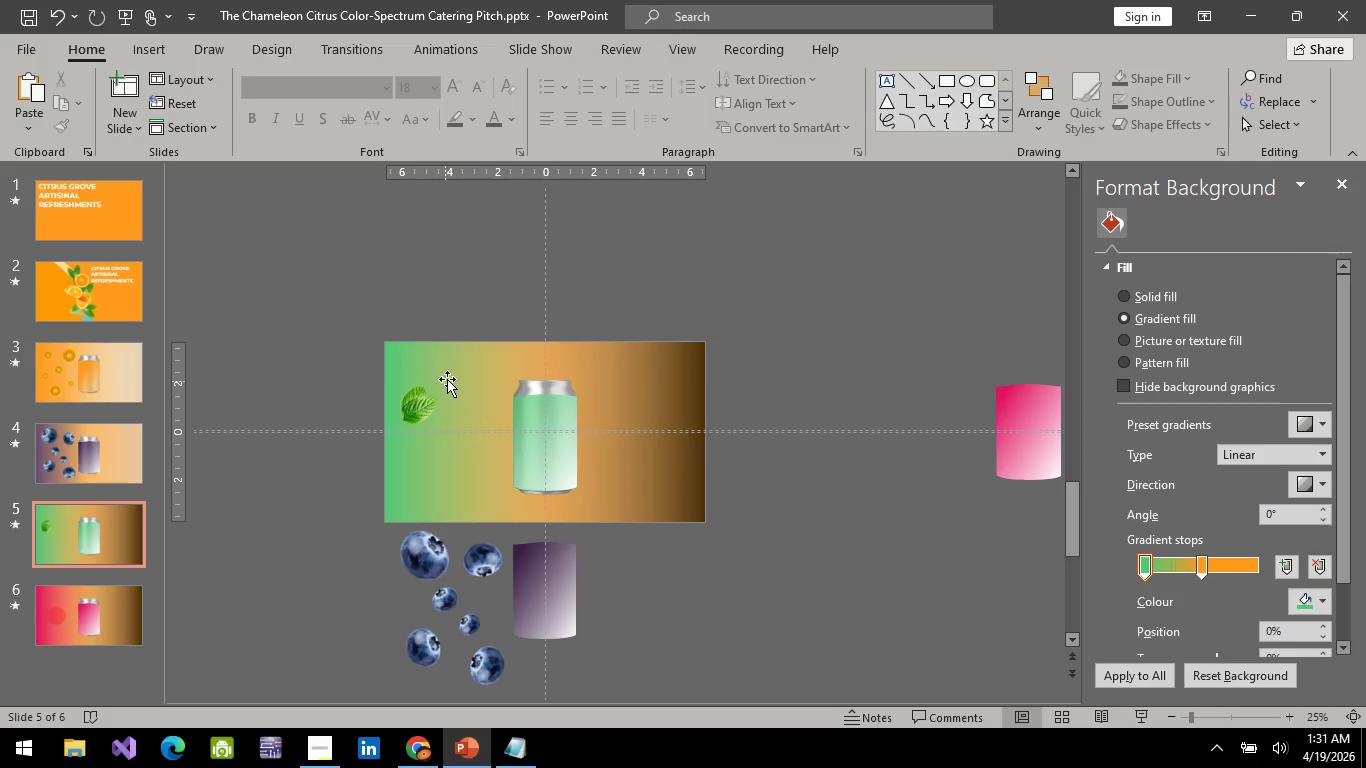 
key(Control+V)
 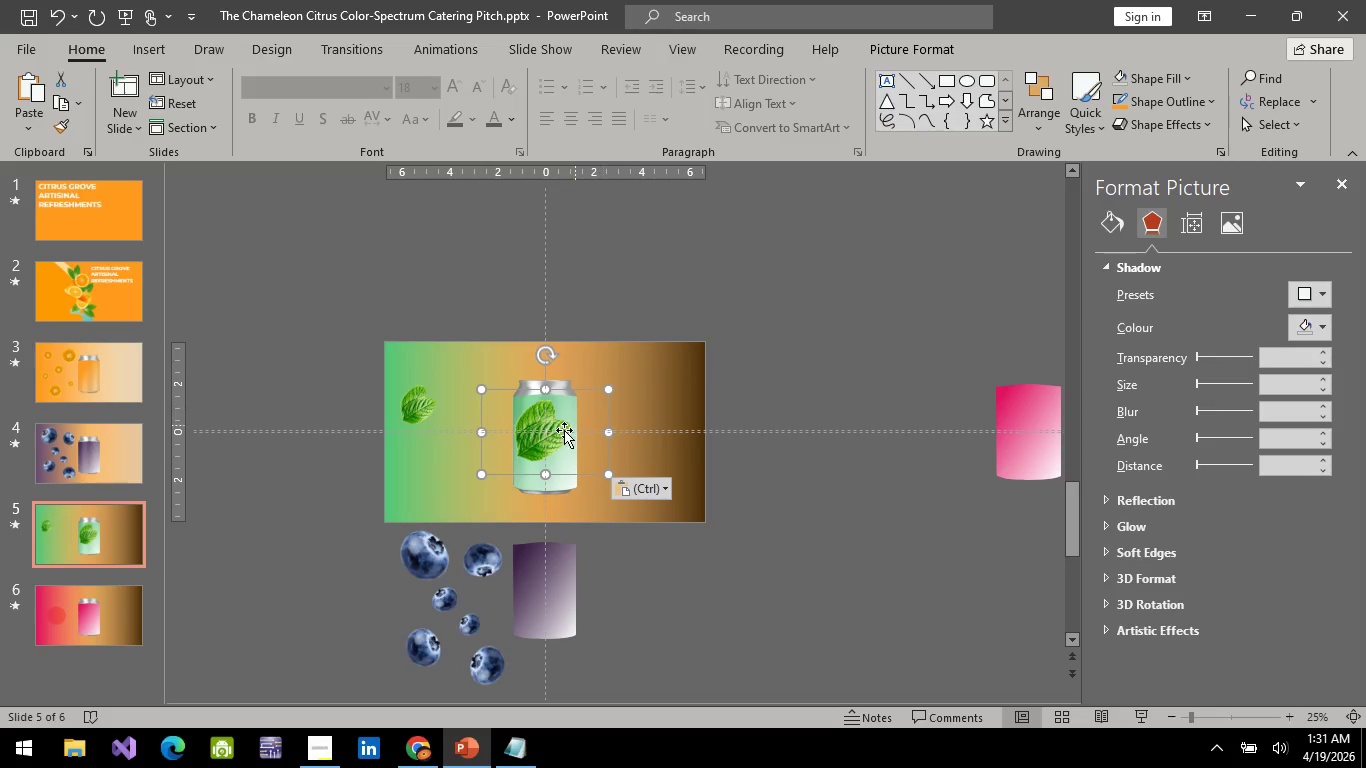 
left_click_drag(start_coordinate=[558, 433], to_coordinate=[496, 383])
 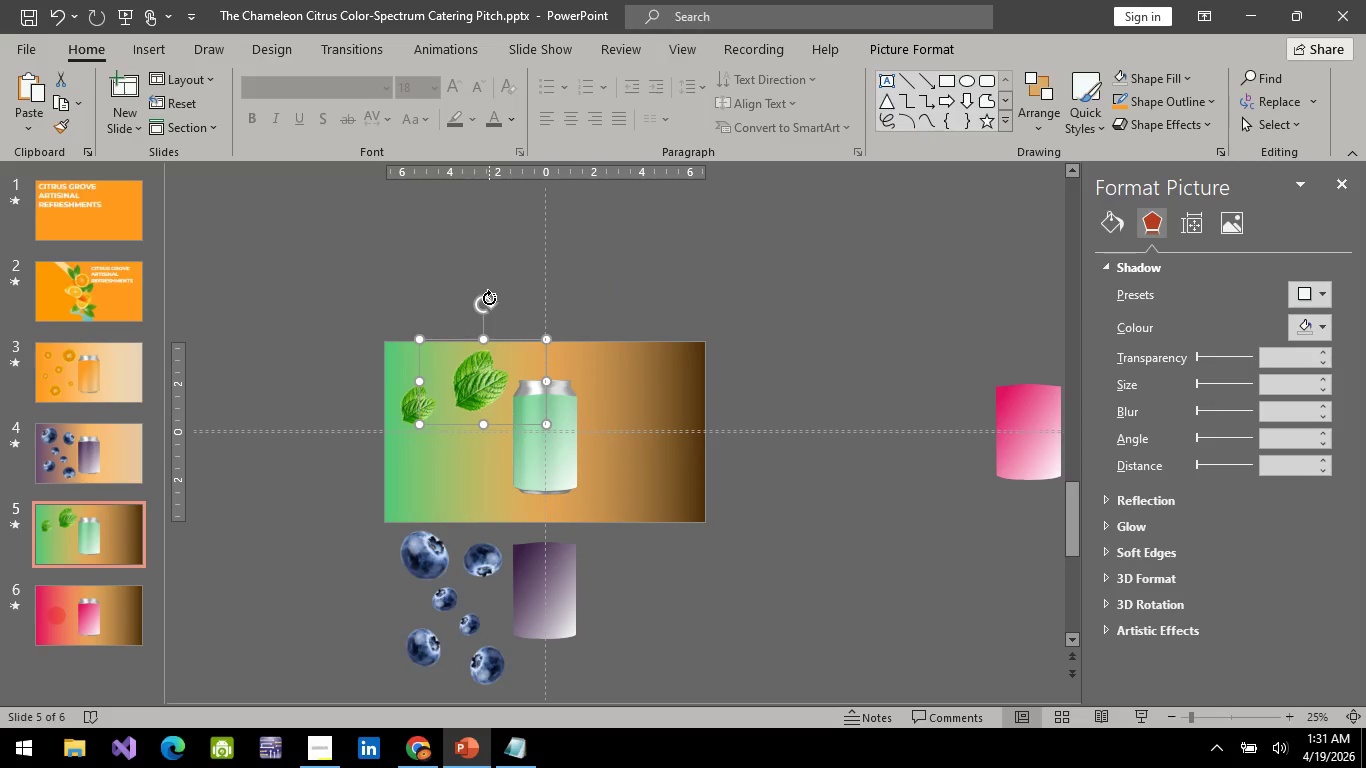 
left_click_drag(start_coordinate=[489, 298], to_coordinate=[437, 321])
 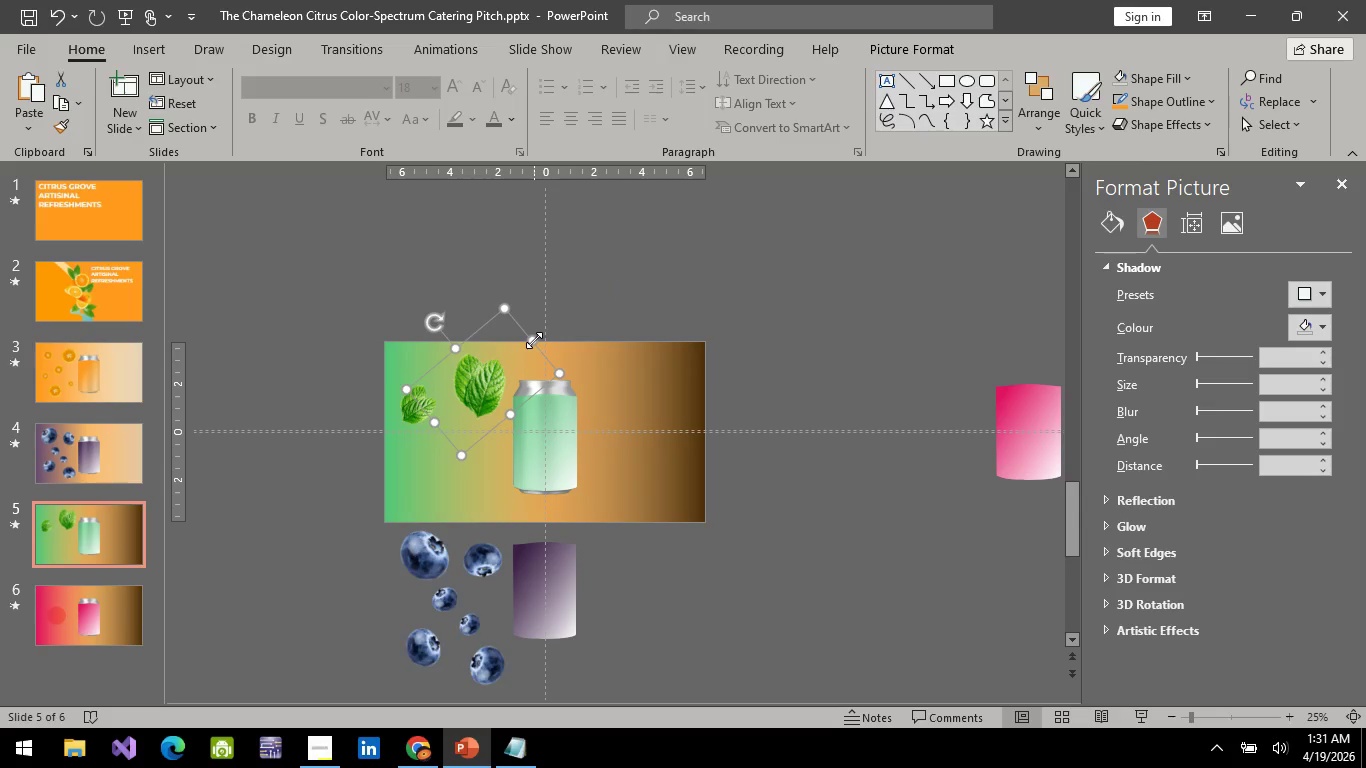 
left_click_drag(start_coordinate=[534, 340], to_coordinate=[513, 358])
 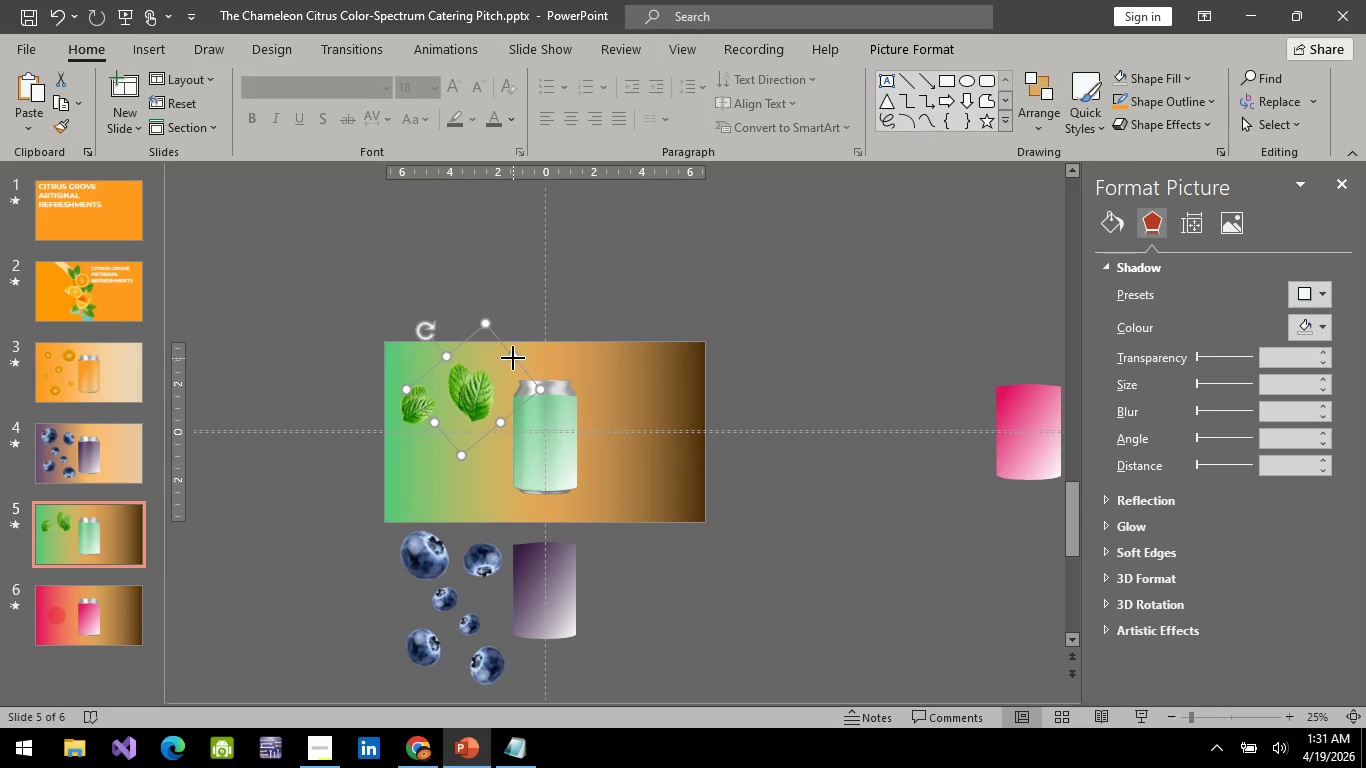 
left_click_drag(start_coordinate=[513, 358], to_coordinate=[572, 305])
 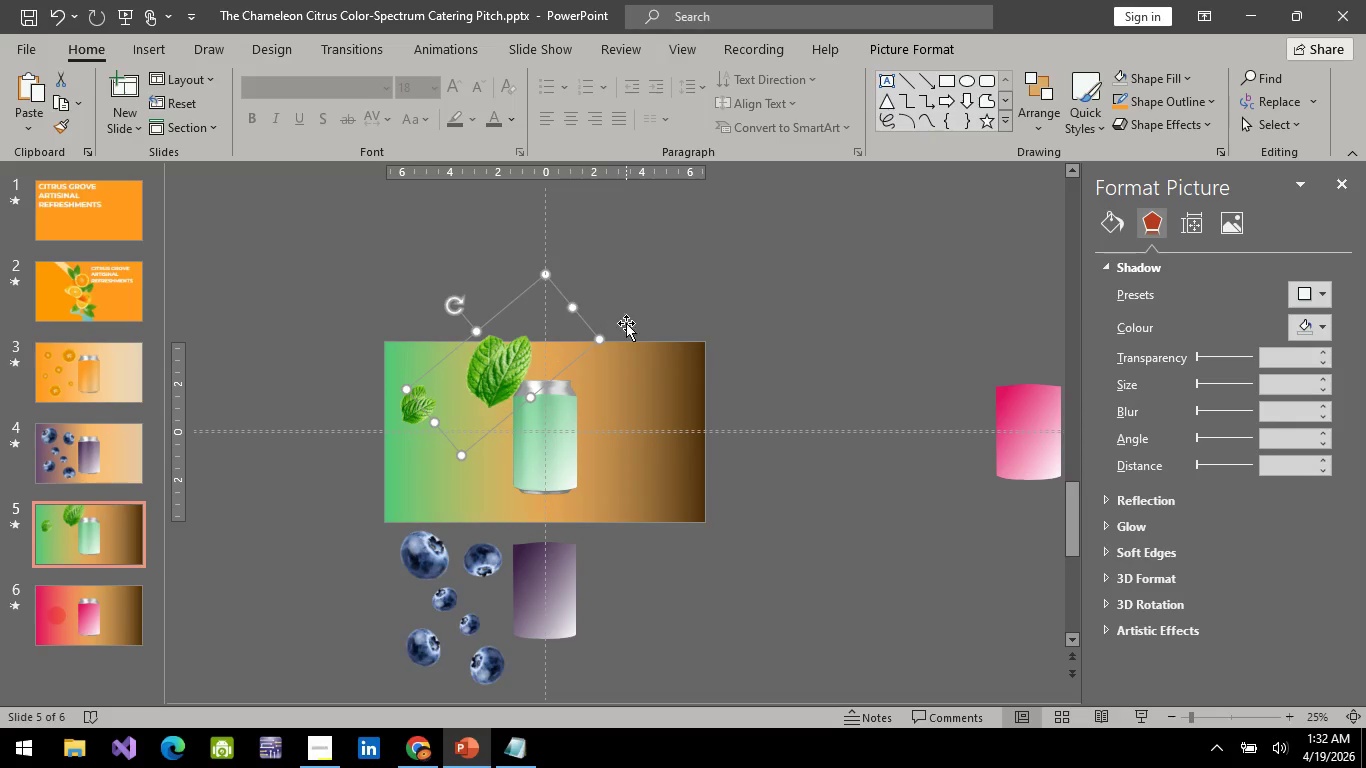 
key(Control+Z)
 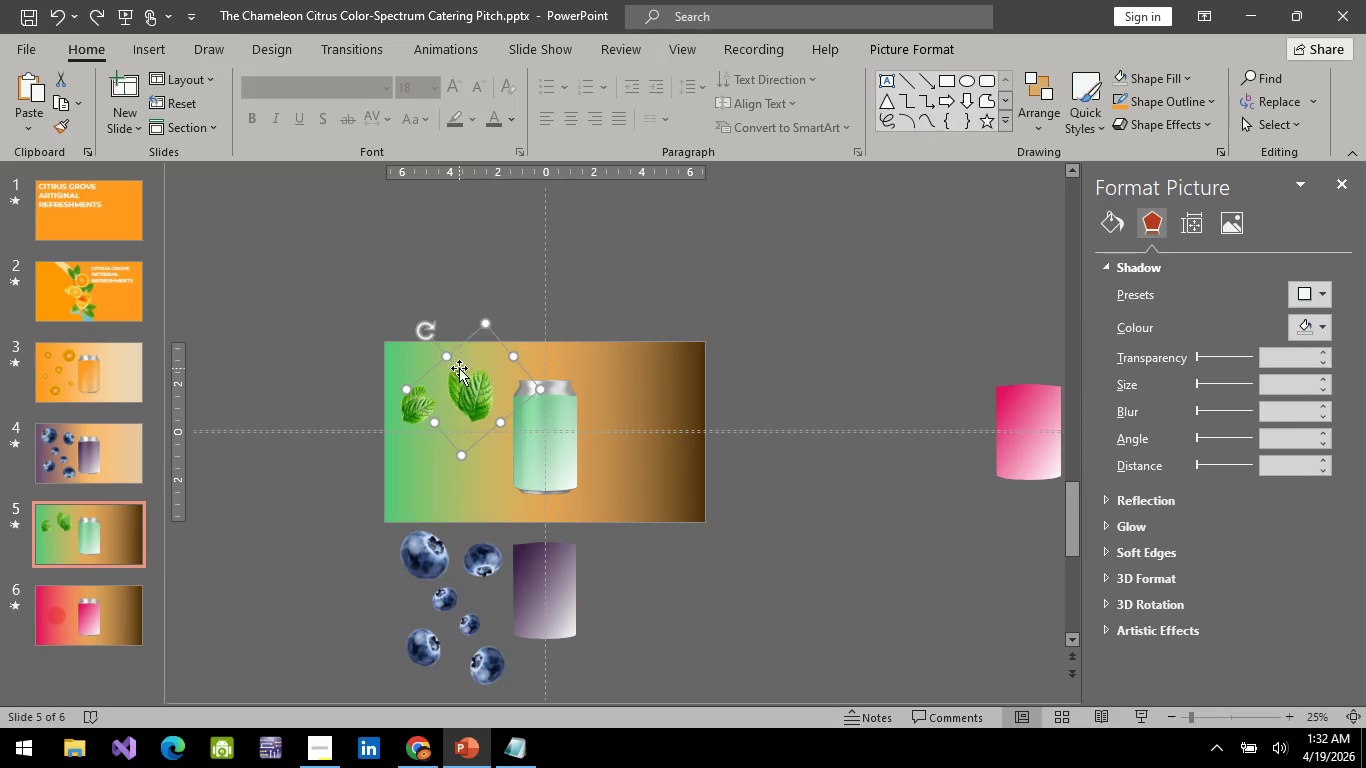 
left_click_drag(start_coordinate=[477, 385], to_coordinate=[486, 372])
 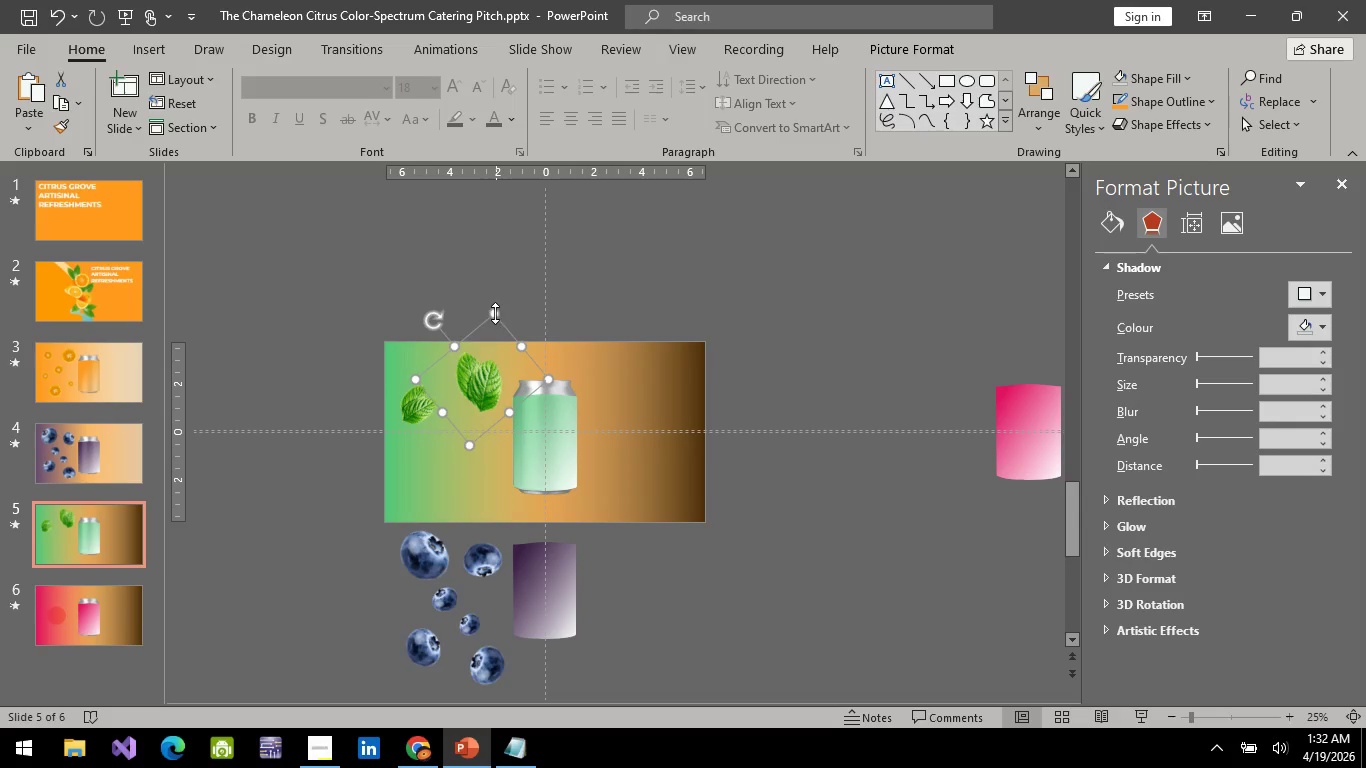 
left_click_drag(start_coordinate=[495, 313], to_coordinate=[484, 353])
 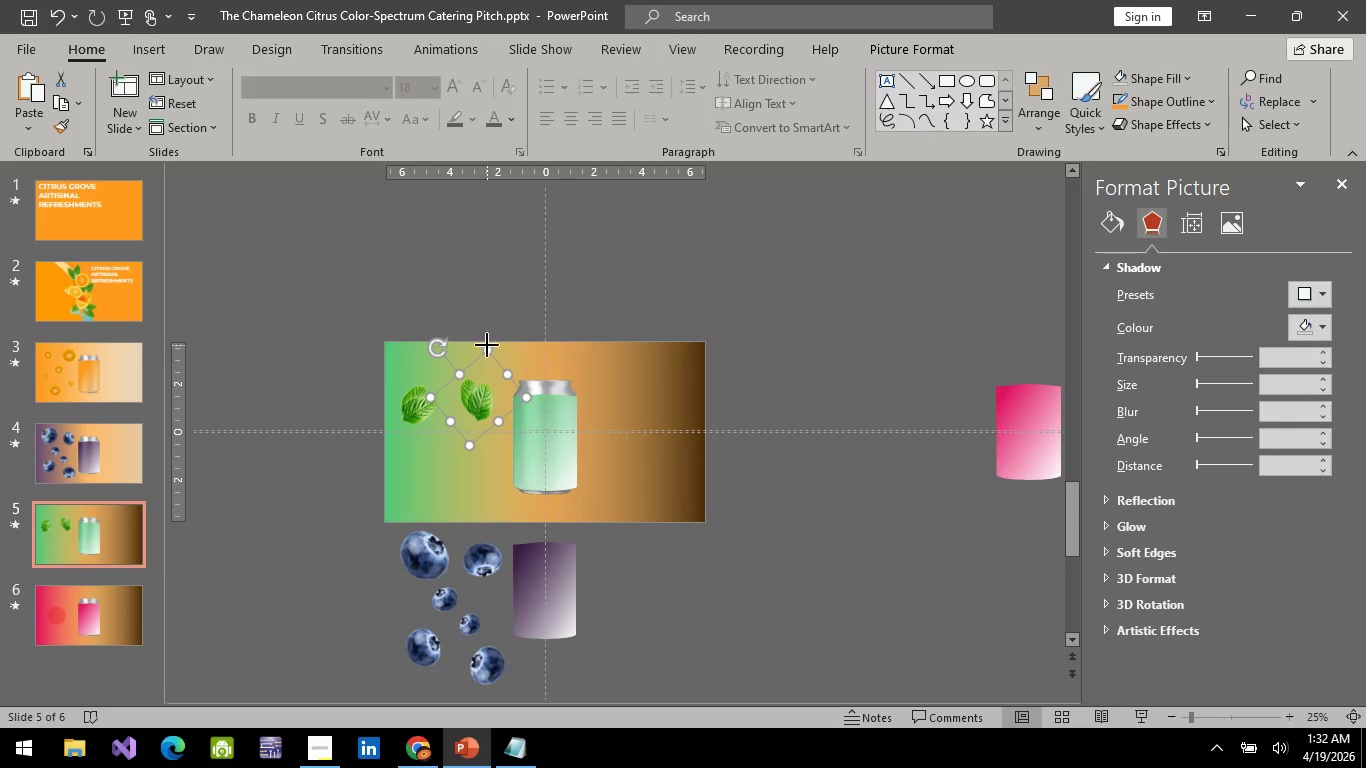 
left_click_drag(start_coordinate=[487, 345], to_coordinate=[482, 371])
 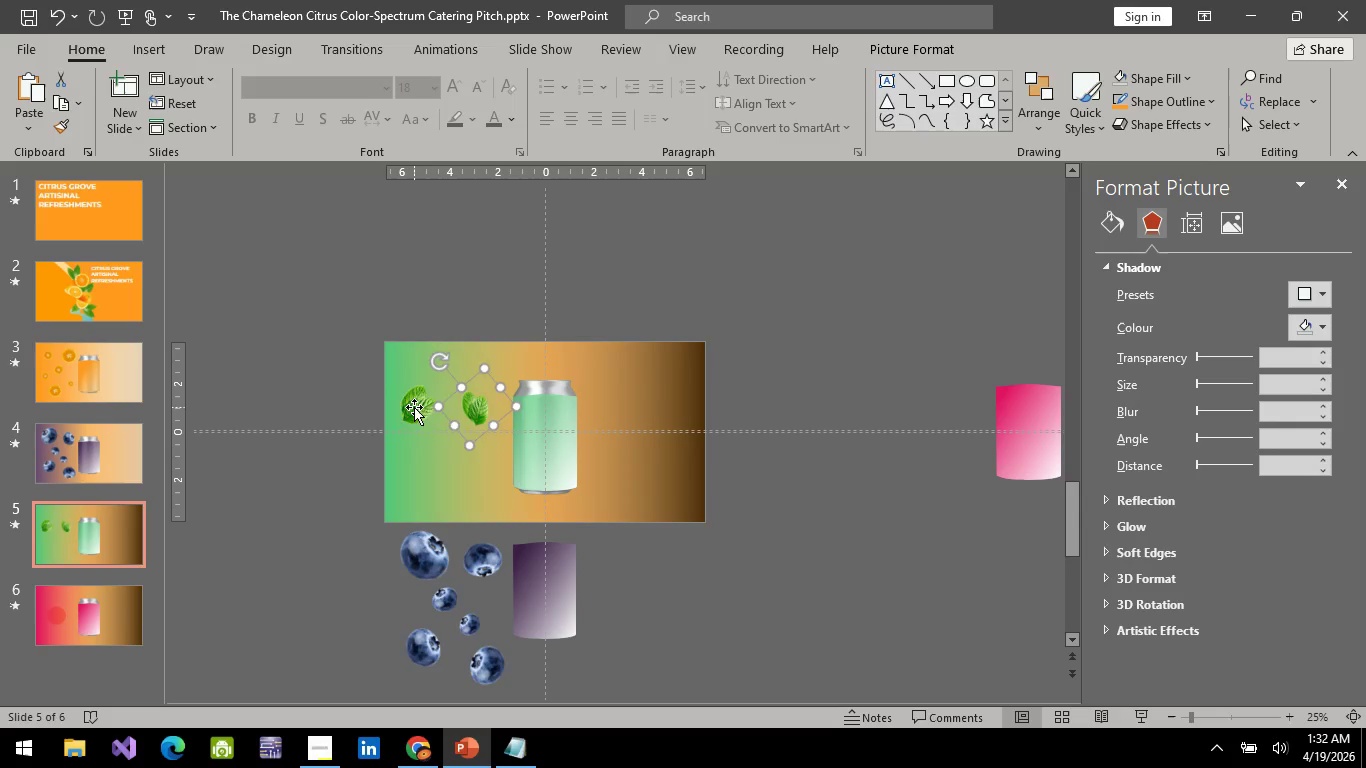 
left_click([414, 407])
 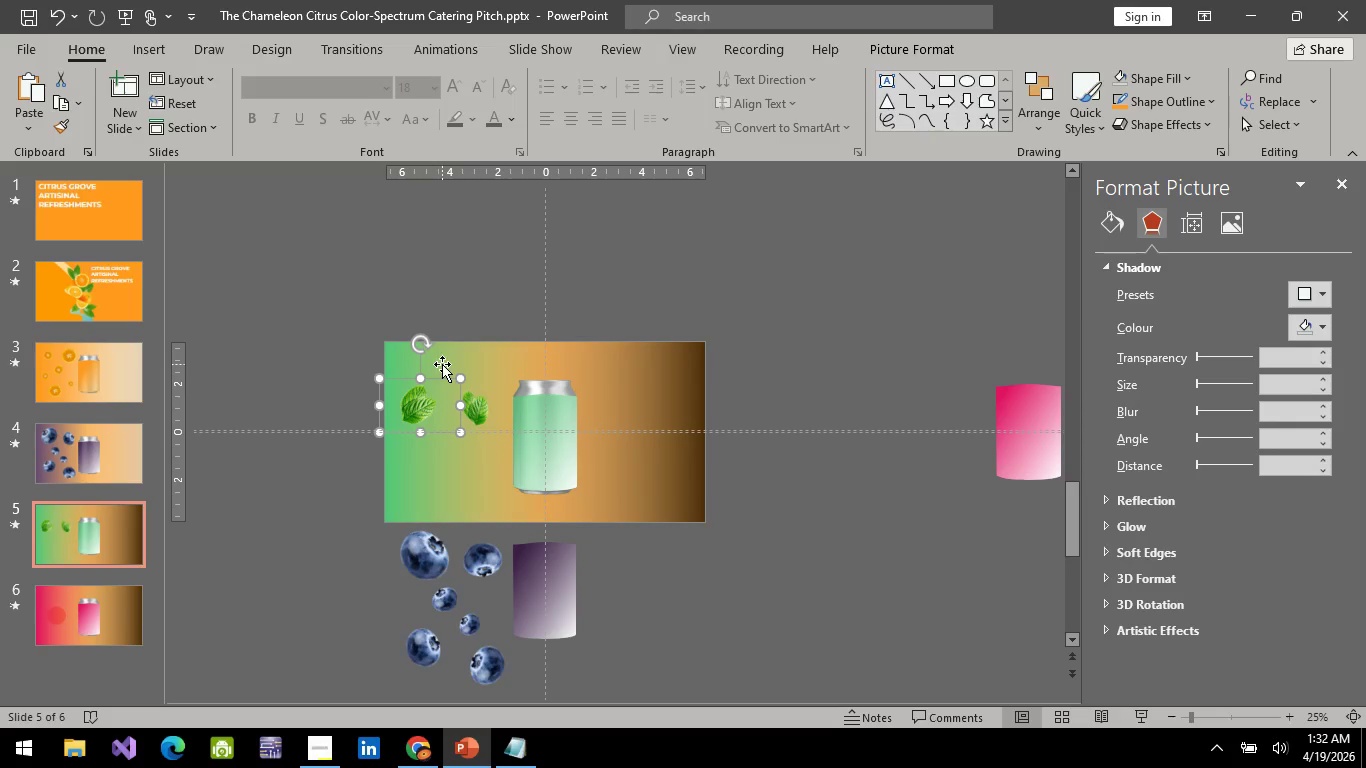 
key(Control+V)
 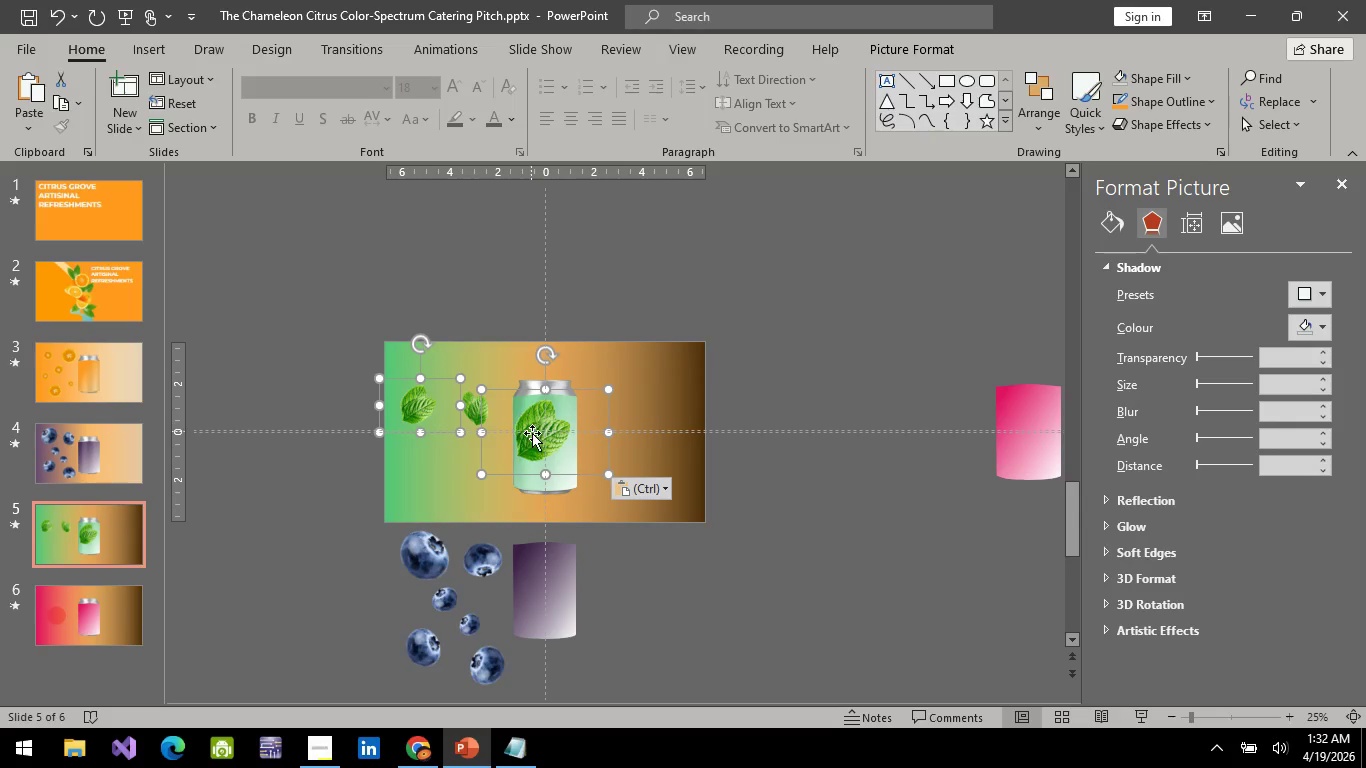 
left_click_drag(start_coordinate=[536, 437], to_coordinate=[483, 457])
 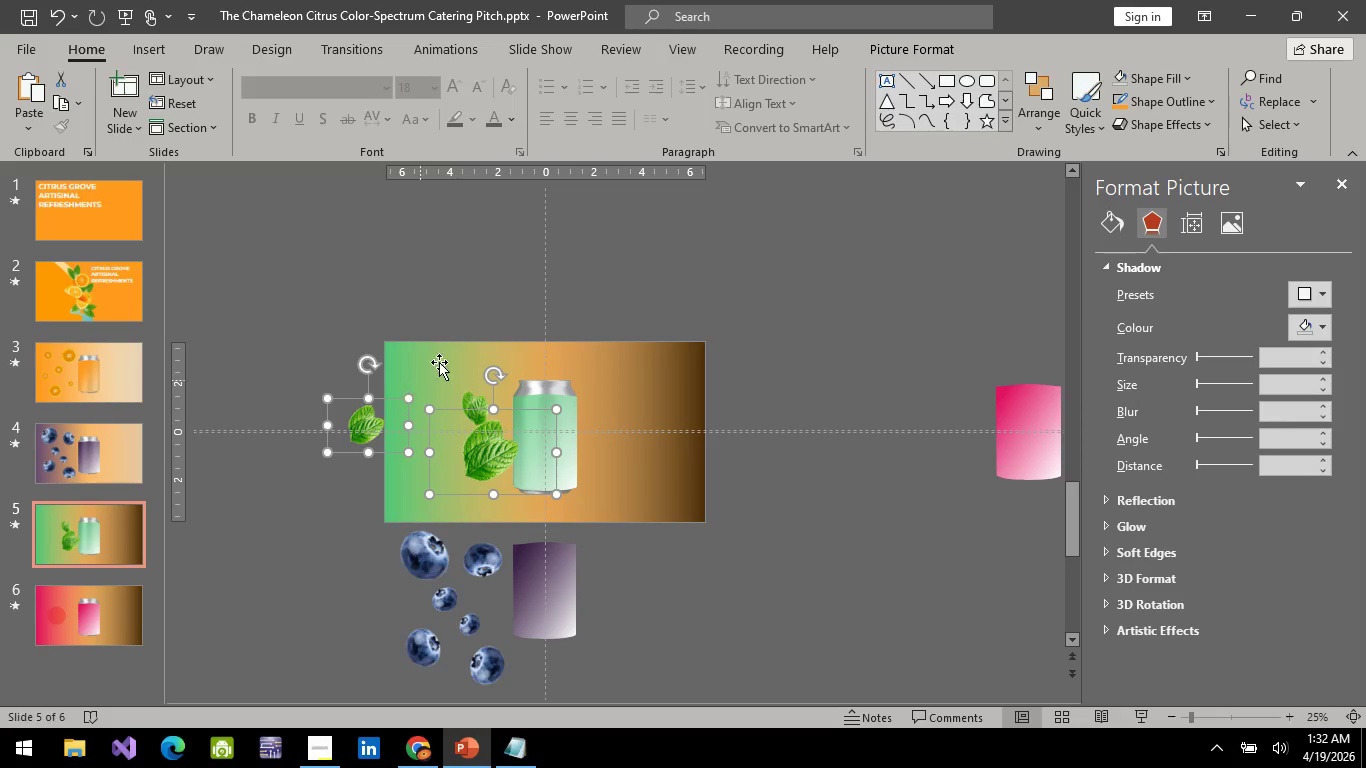 
double_click([474, 300])
 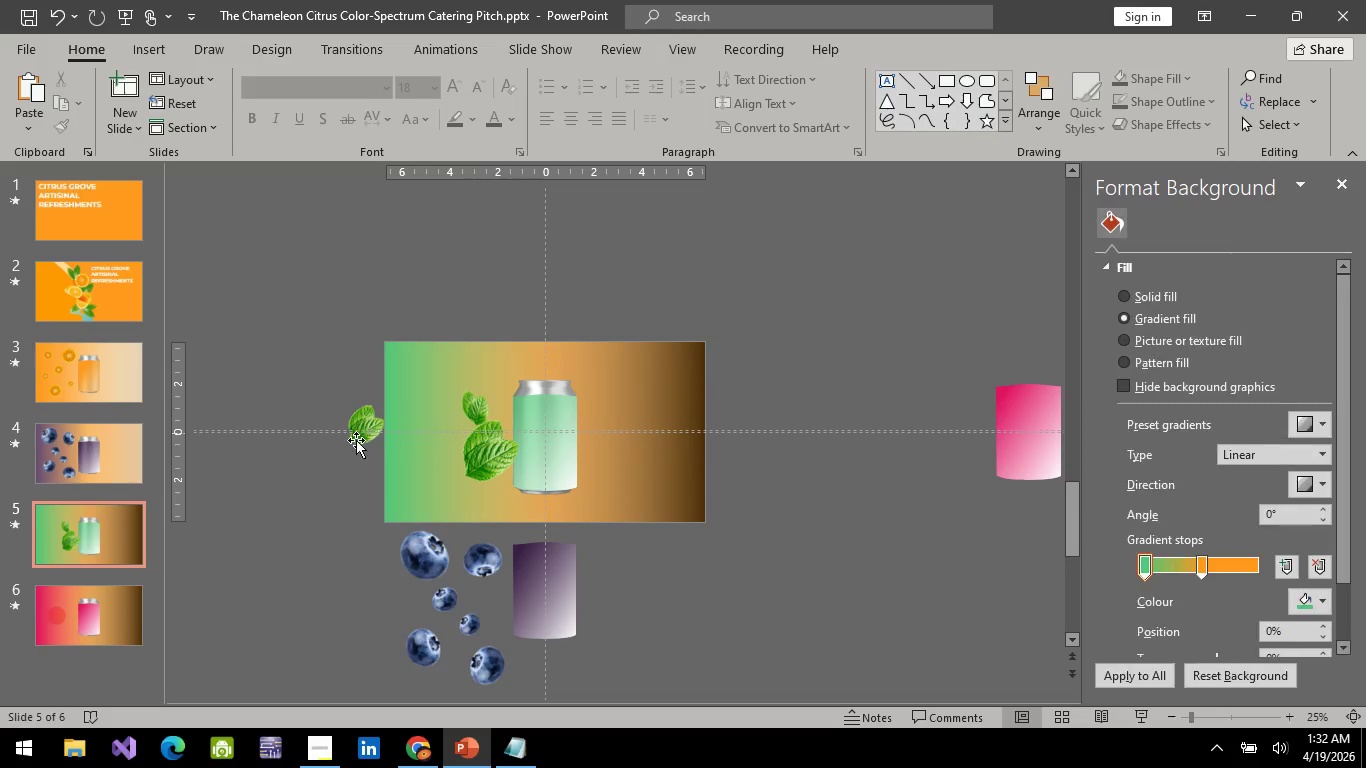 
left_click_drag(start_coordinate=[356, 440], to_coordinate=[432, 388])
 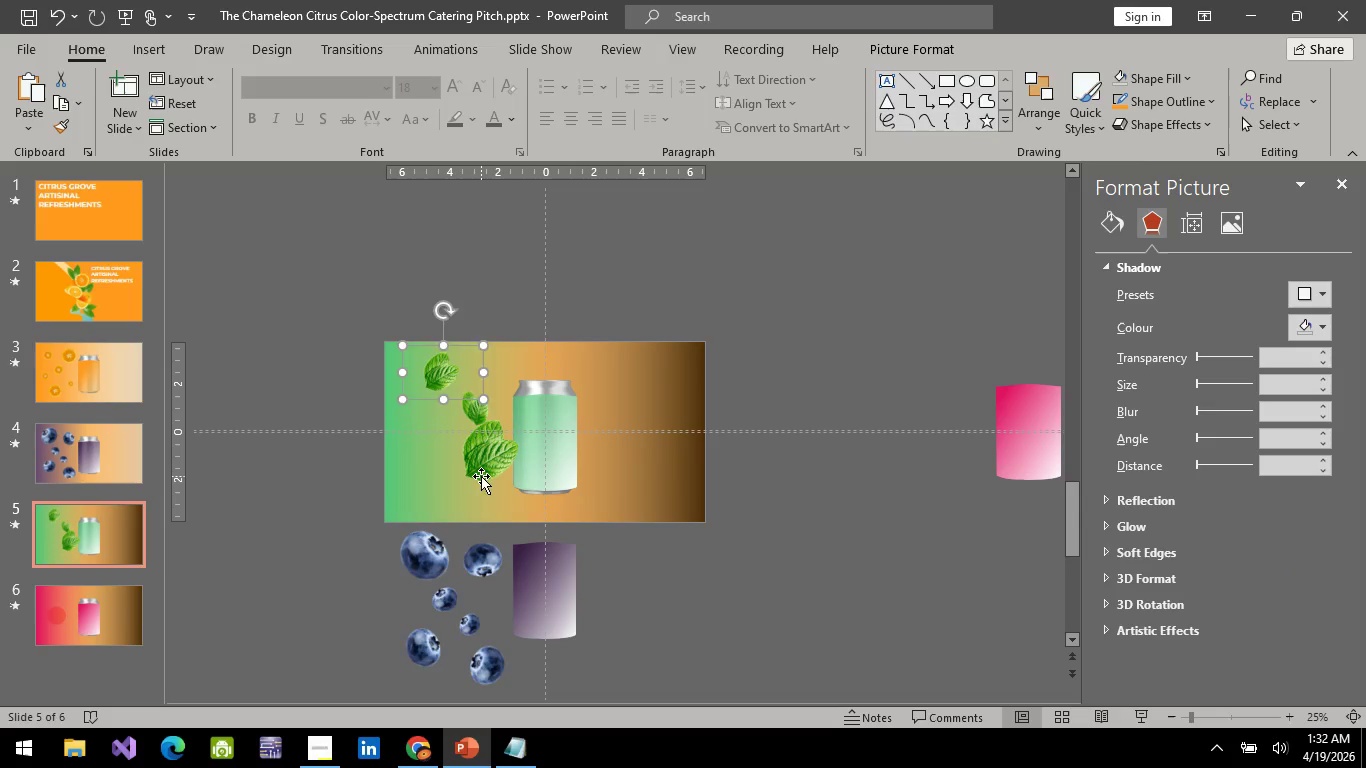 
left_click([481, 476])
 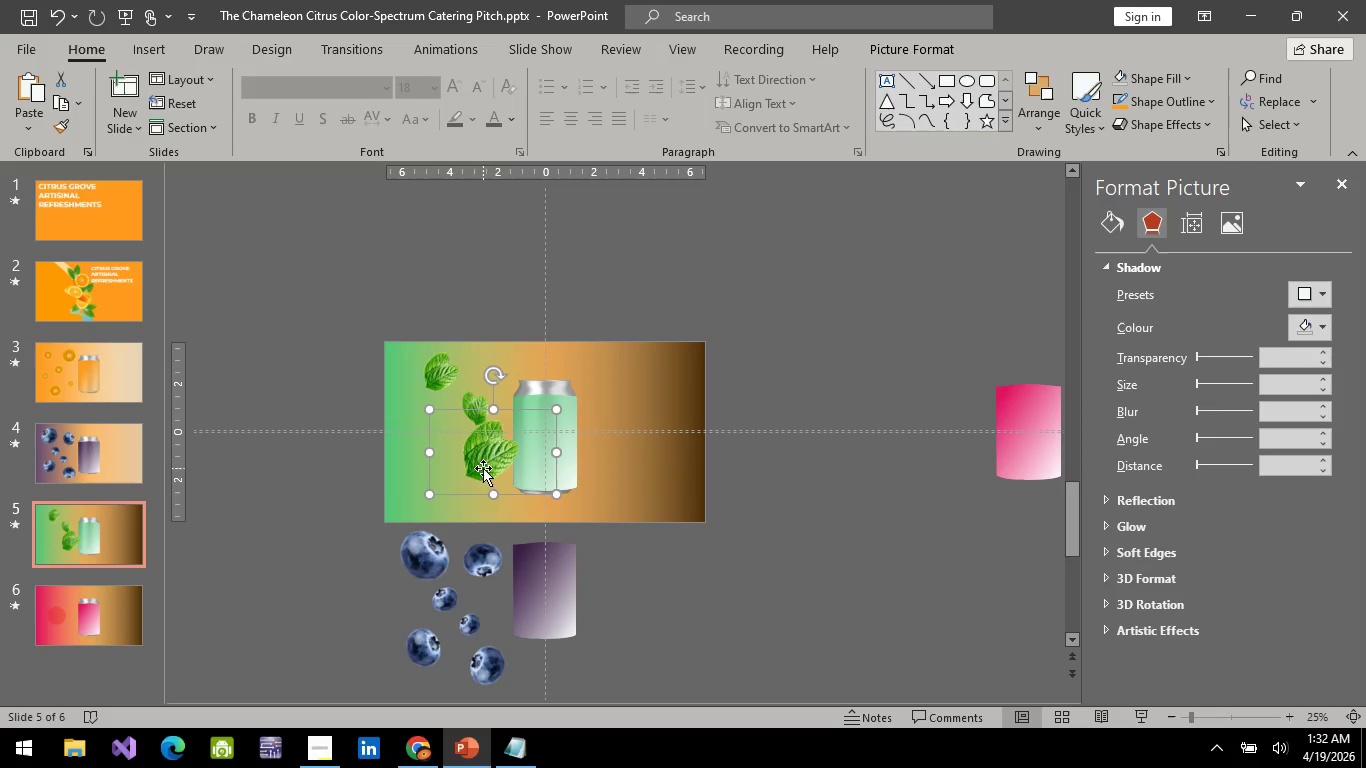 
left_click_drag(start_coordinate=[483, 468], to_coordinate=[431, 480])
 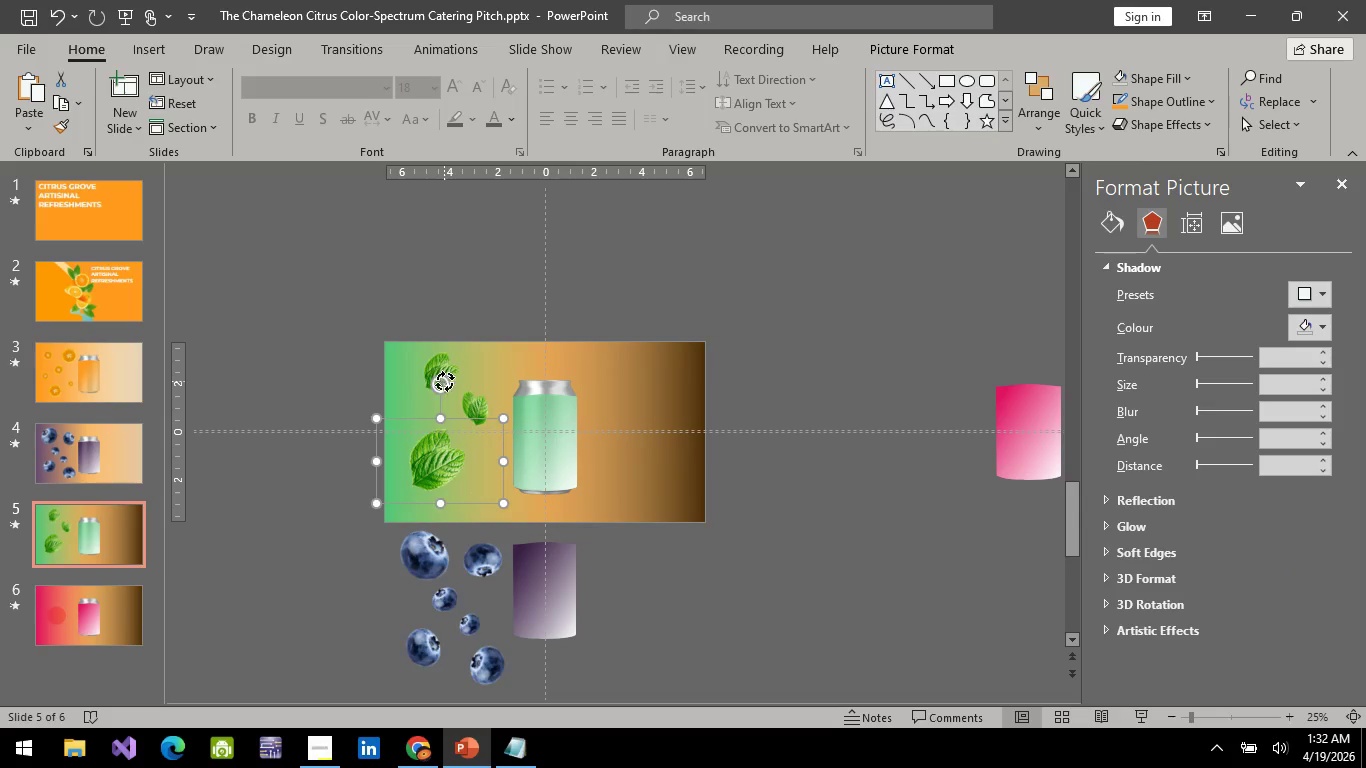 
left_click_drag(start_coordinate=[444, 381], to_coordinate=[372, 476])
 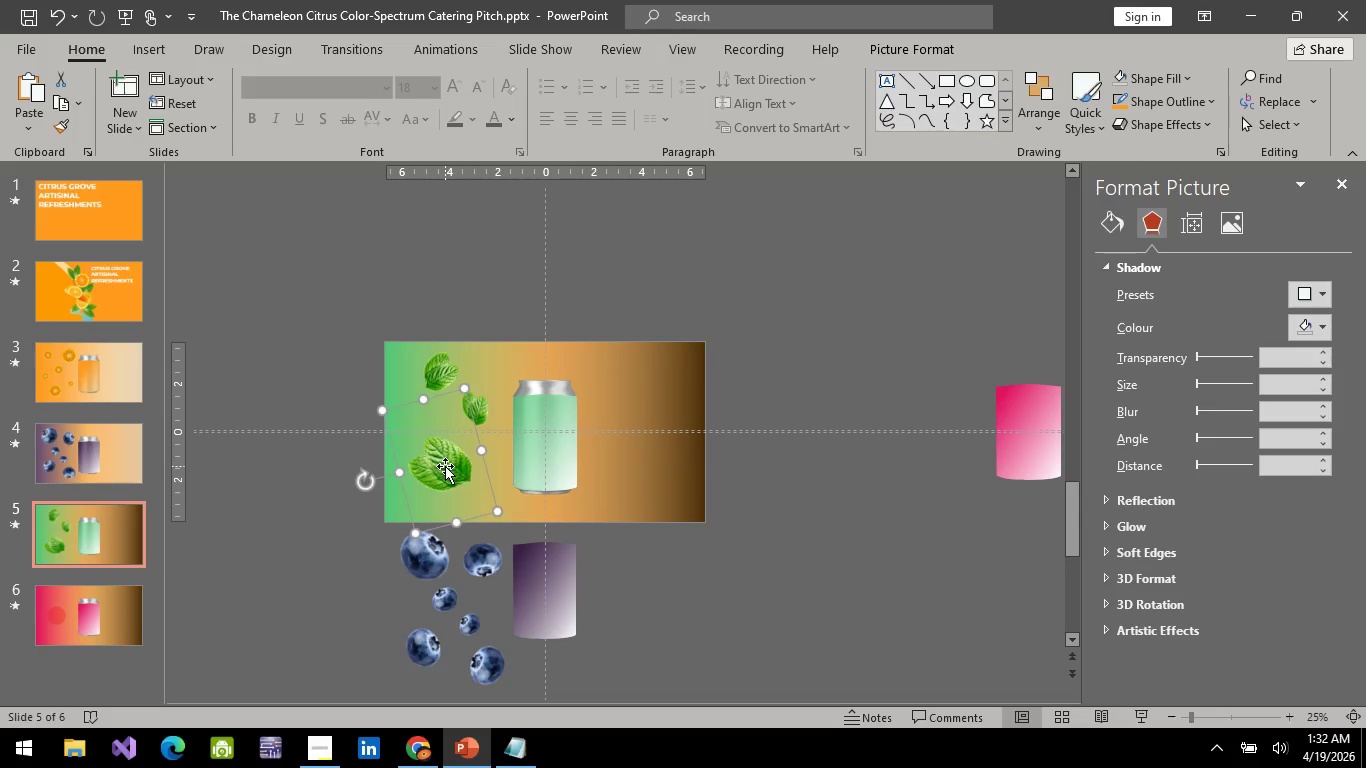 
left_click_drag(start_coordinate=[447, 469], to_coordinate=[430, 442])
 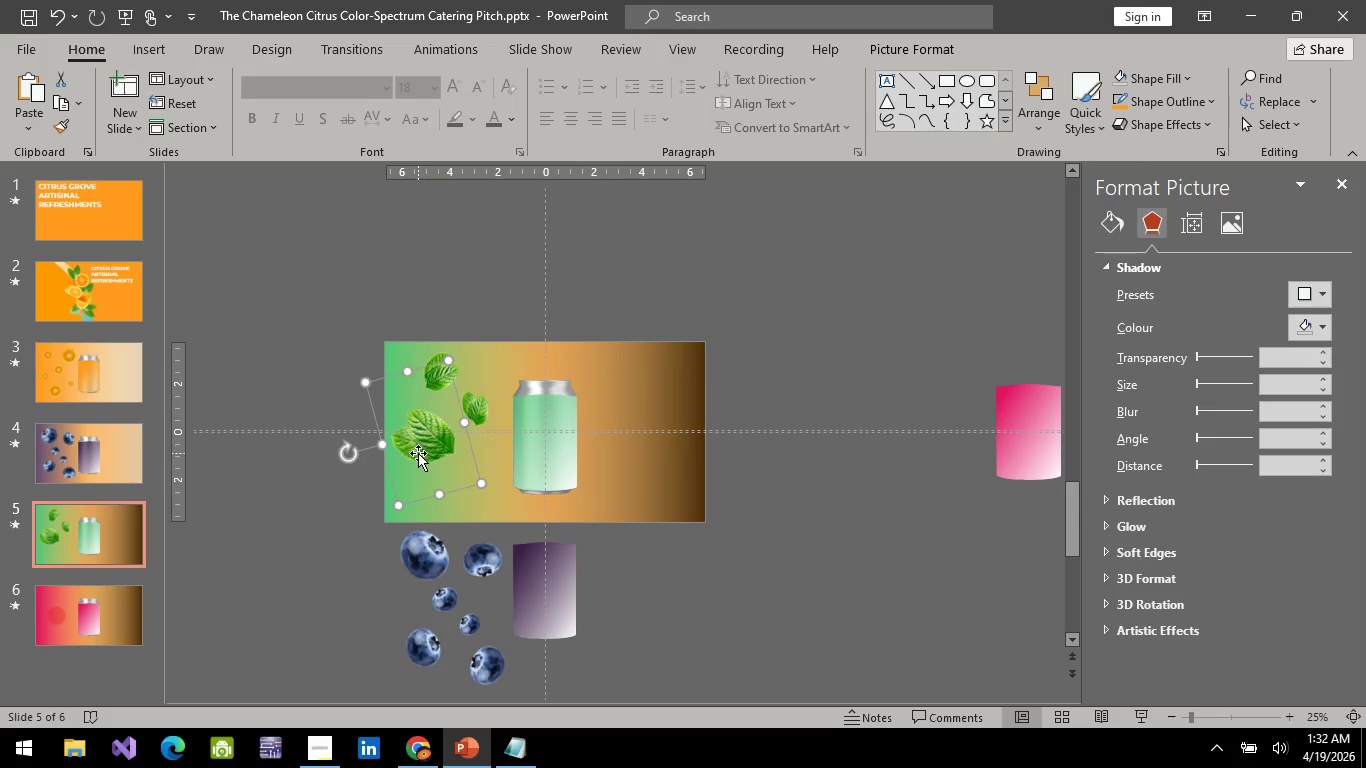 
hold_key(key=ControlLeft, duration=0.89)
 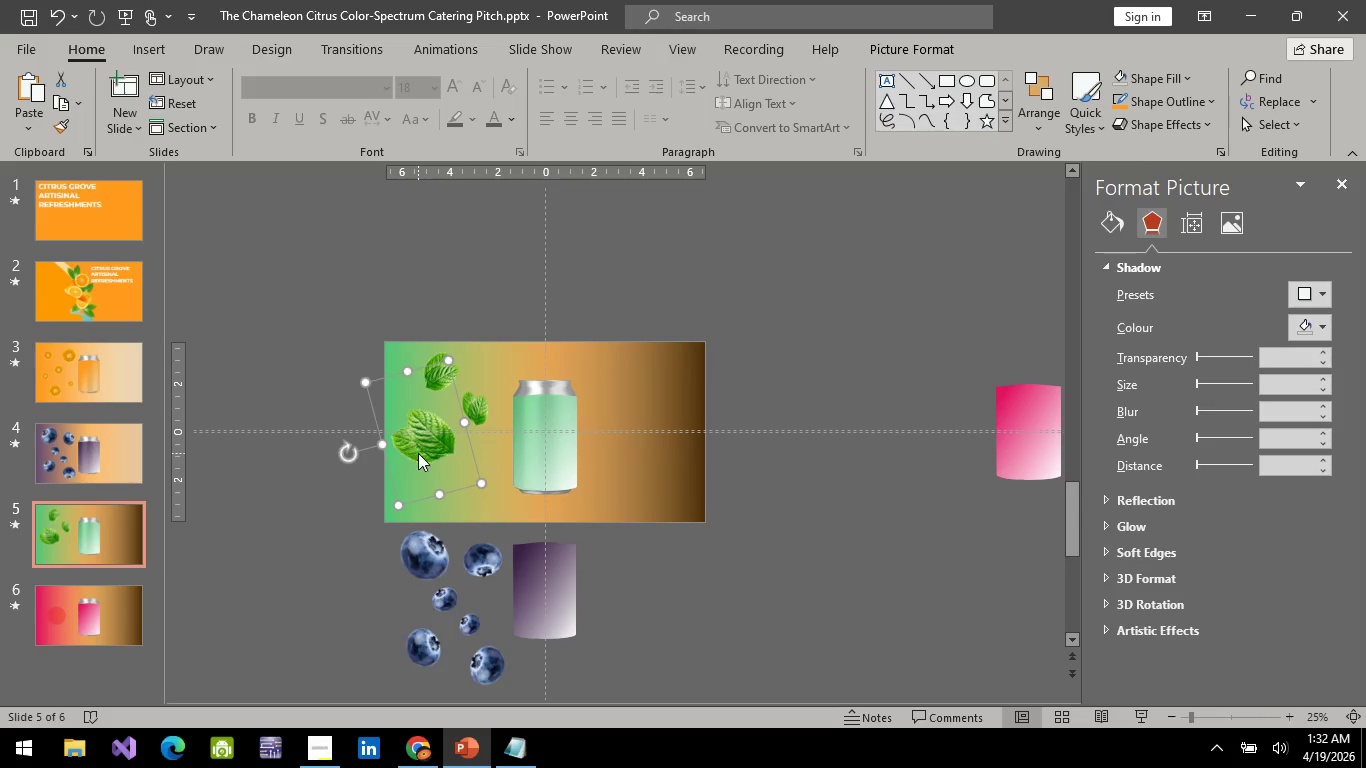 
key(Alt+AltLeft)
 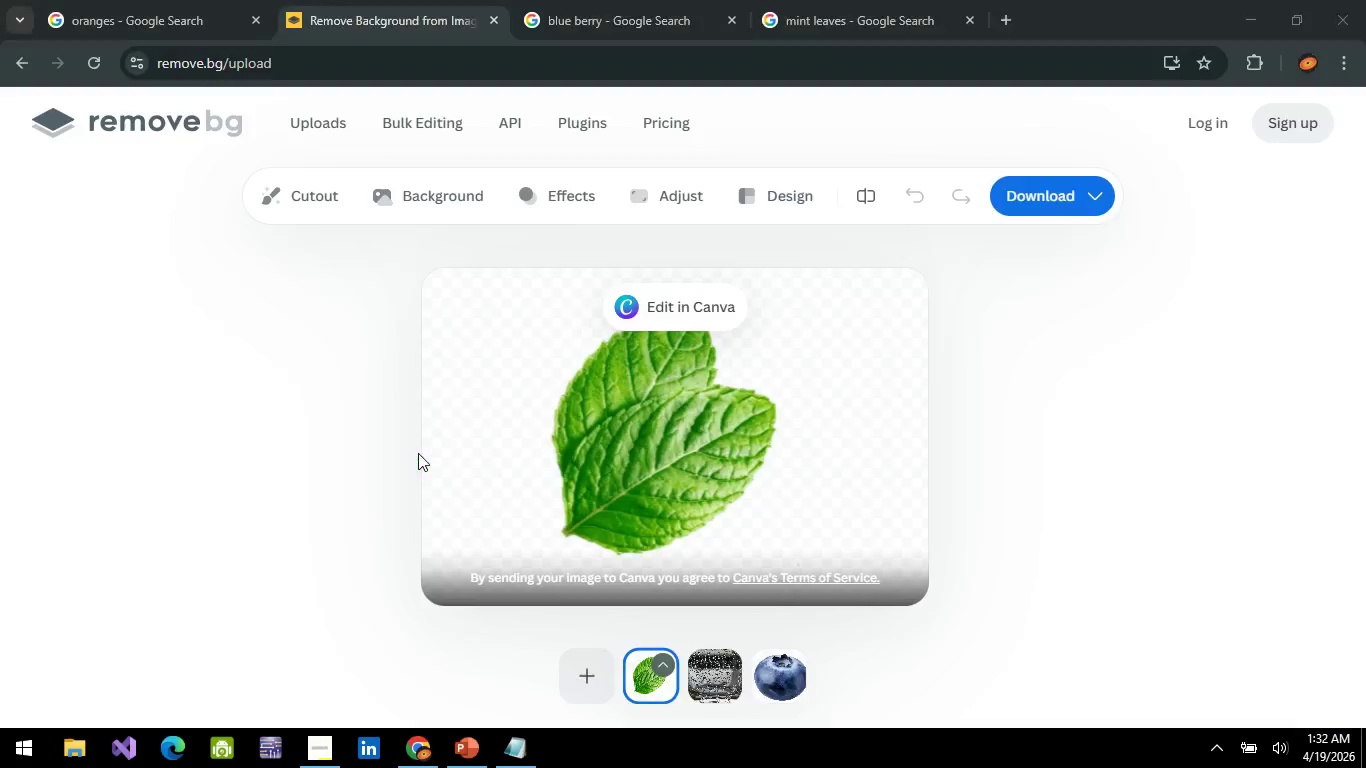 
key(Alt+Tab)
 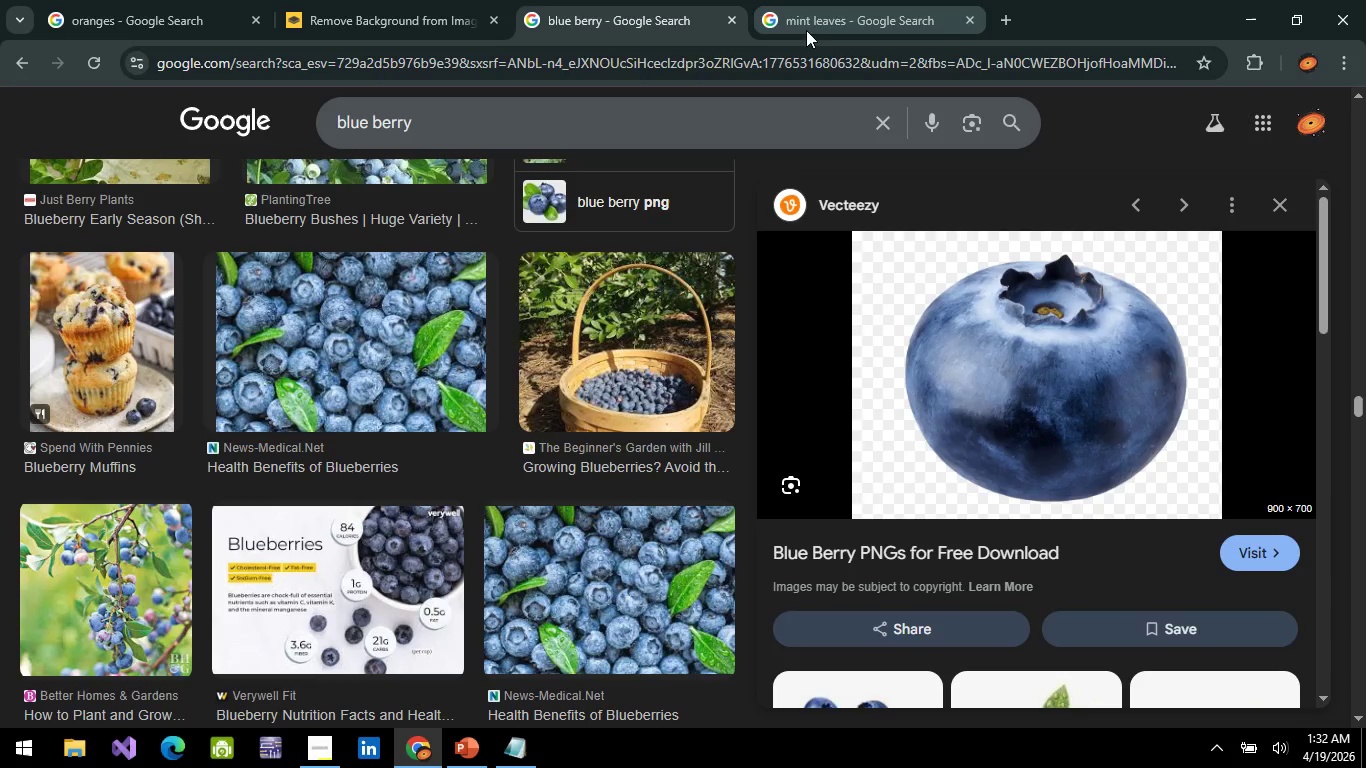 
scroll: coordinate [283, 459], scroll_direction: down, amount: 10.0
 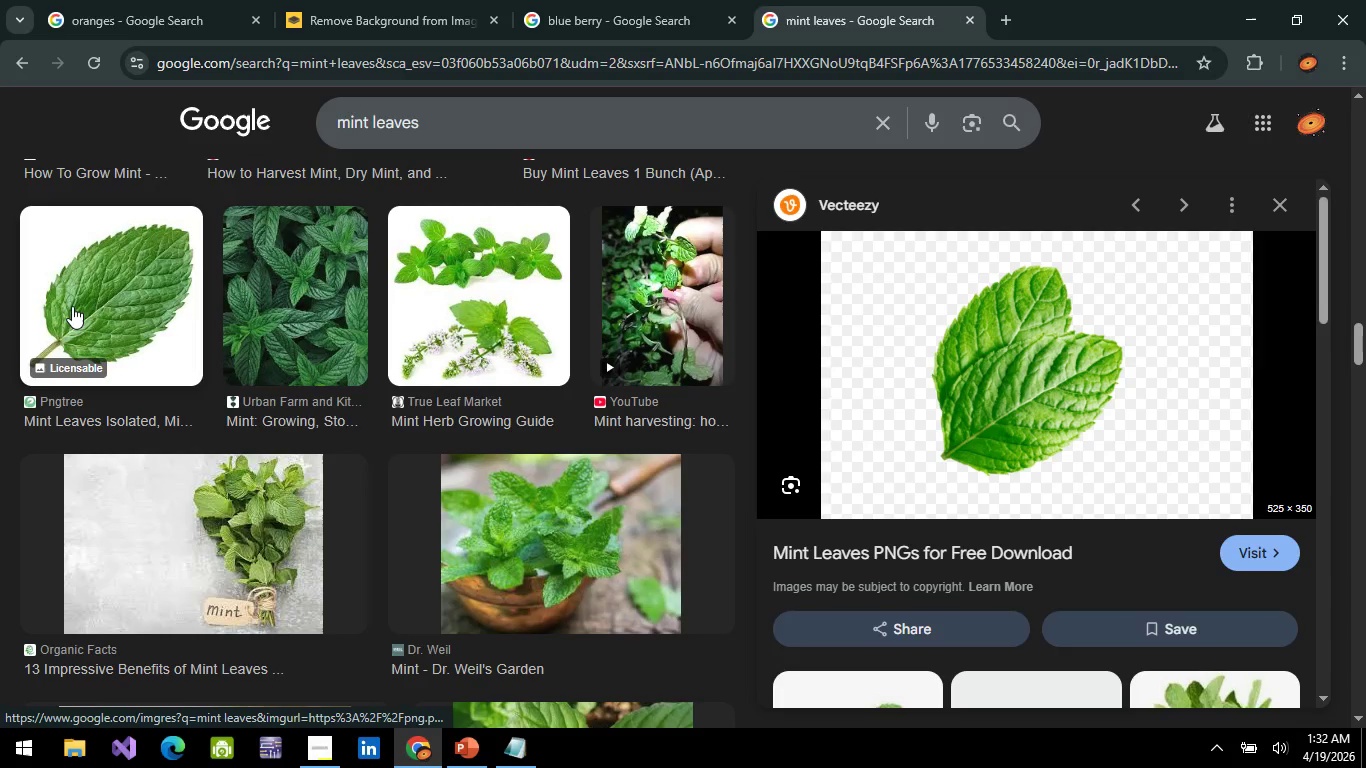 
left_click([71, 305])
 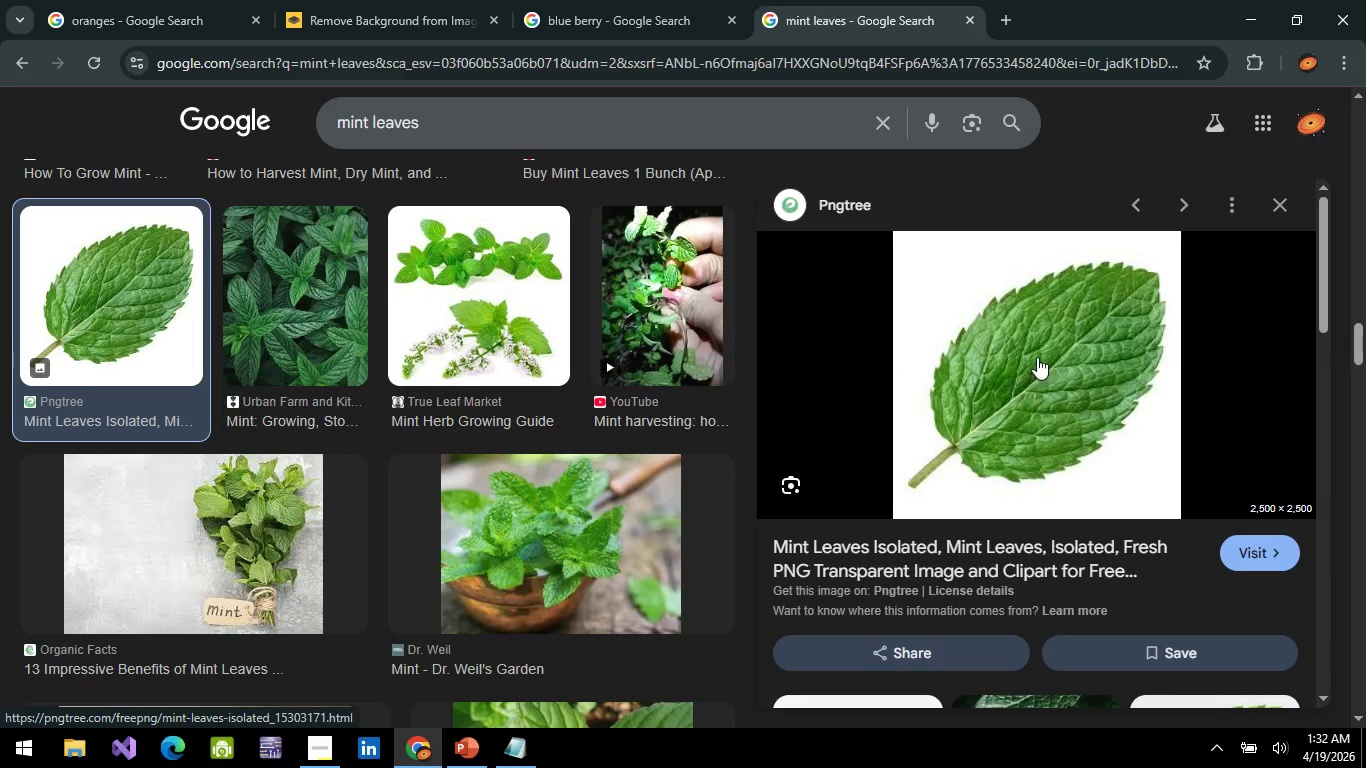 
right_click([1034, 342])
 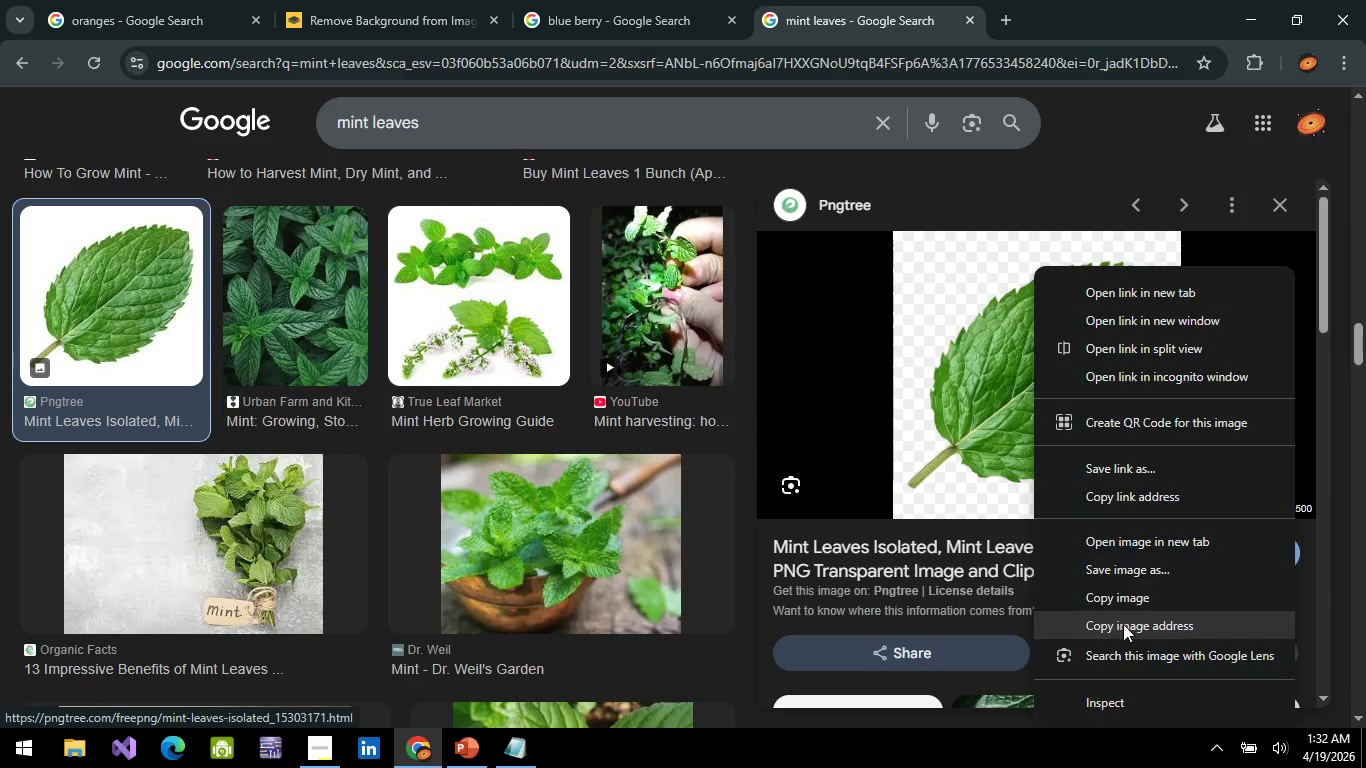 
left_click([1124, 624])
 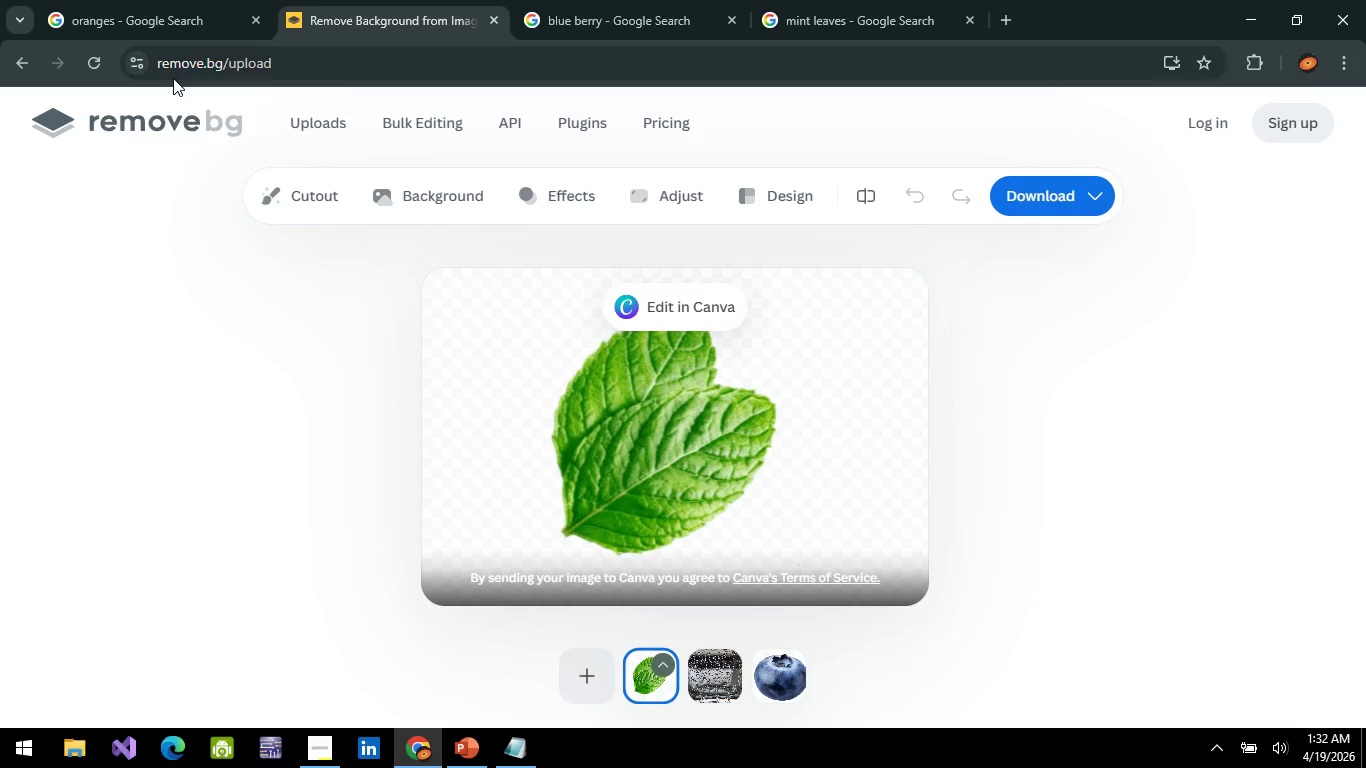 
left_click([60, 118])
 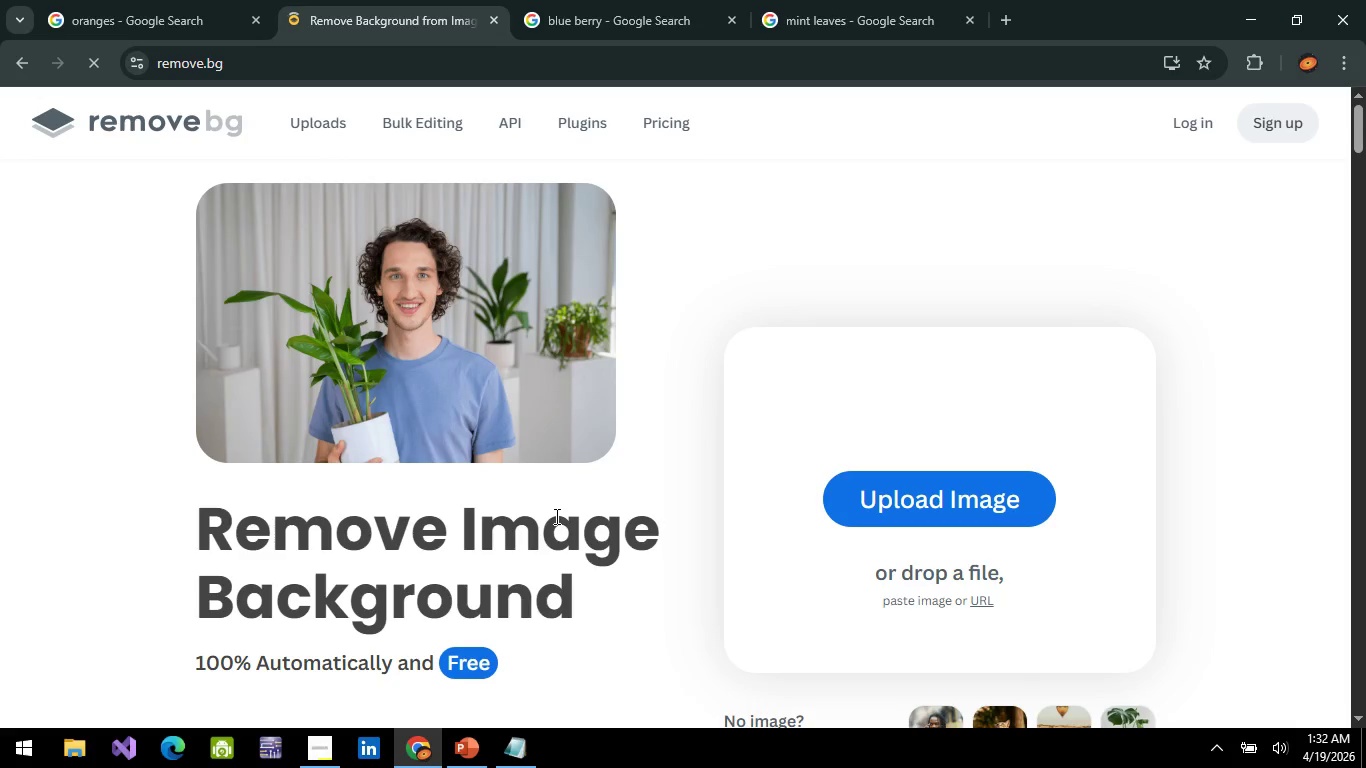 
wait(5.66)
 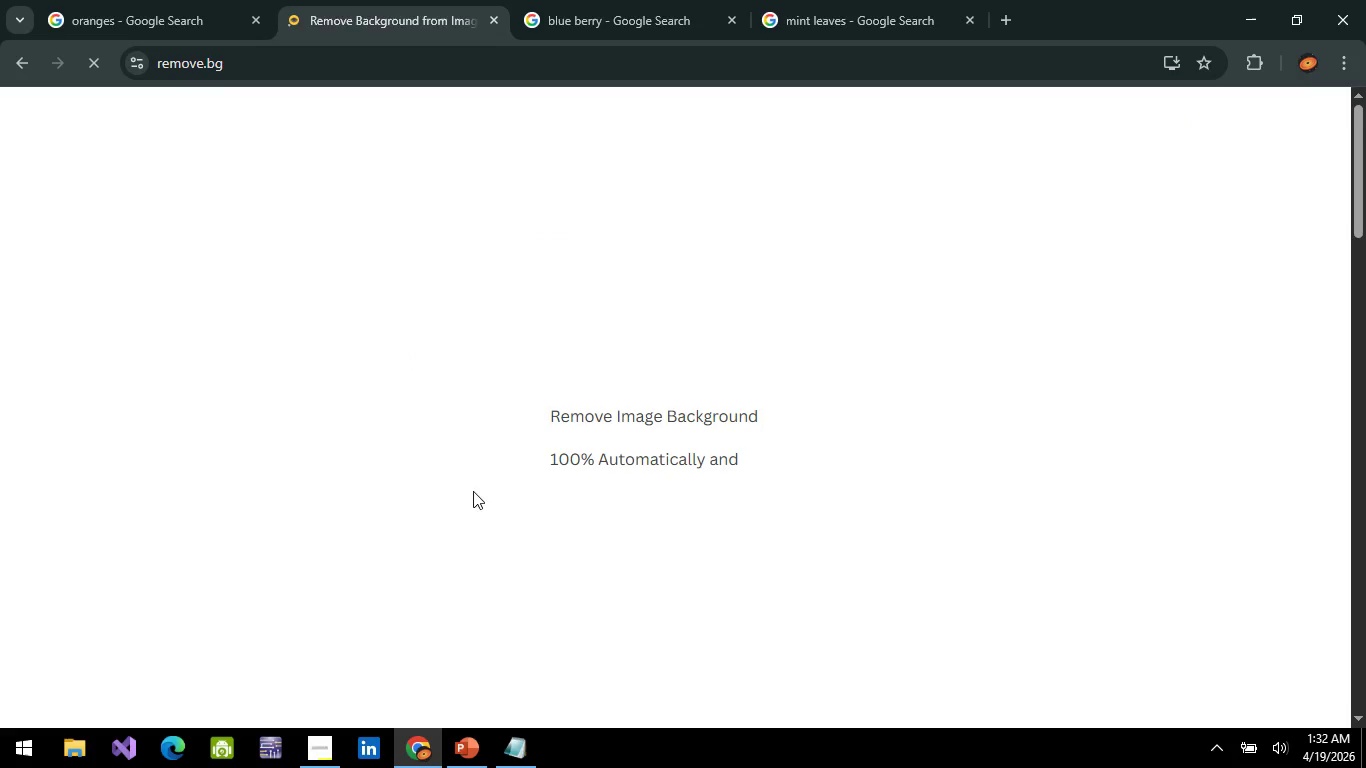 
left_click([980, 608])
 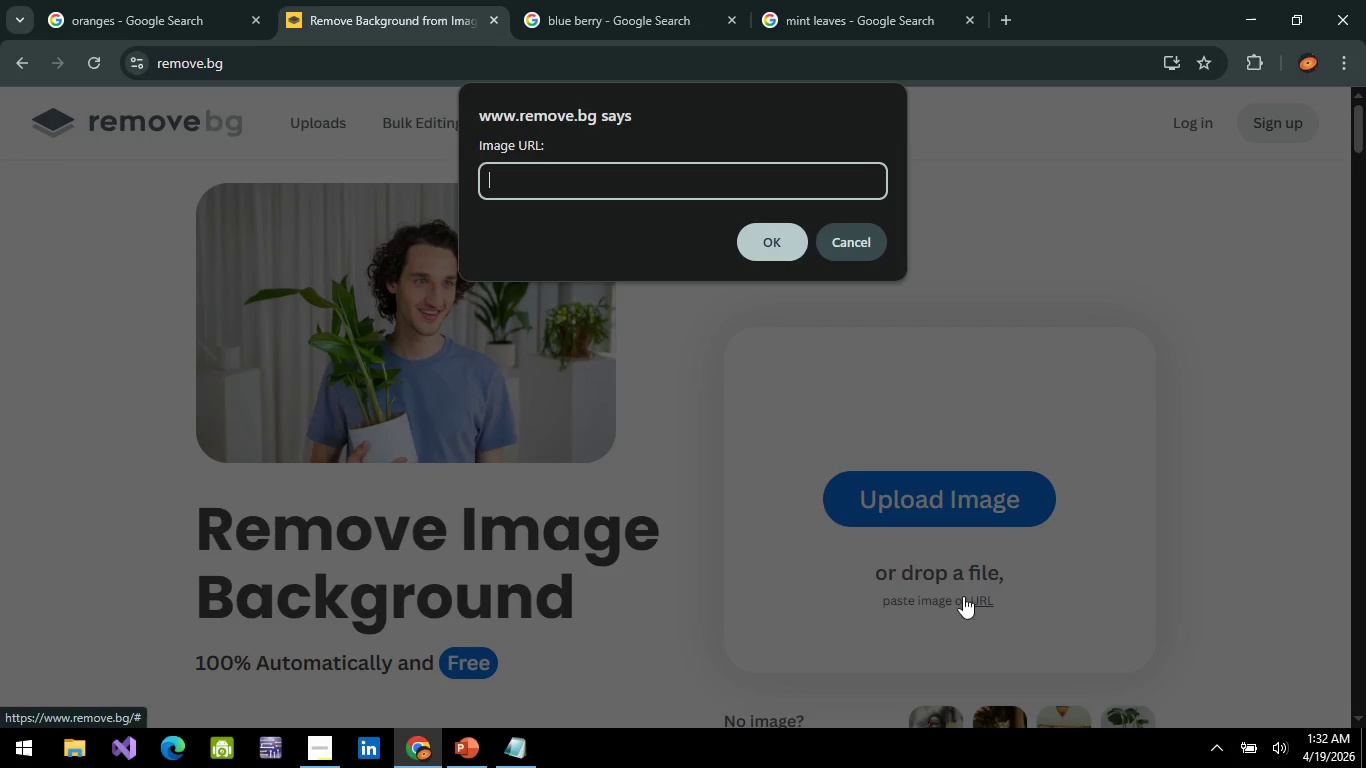 
key(Control+V)
 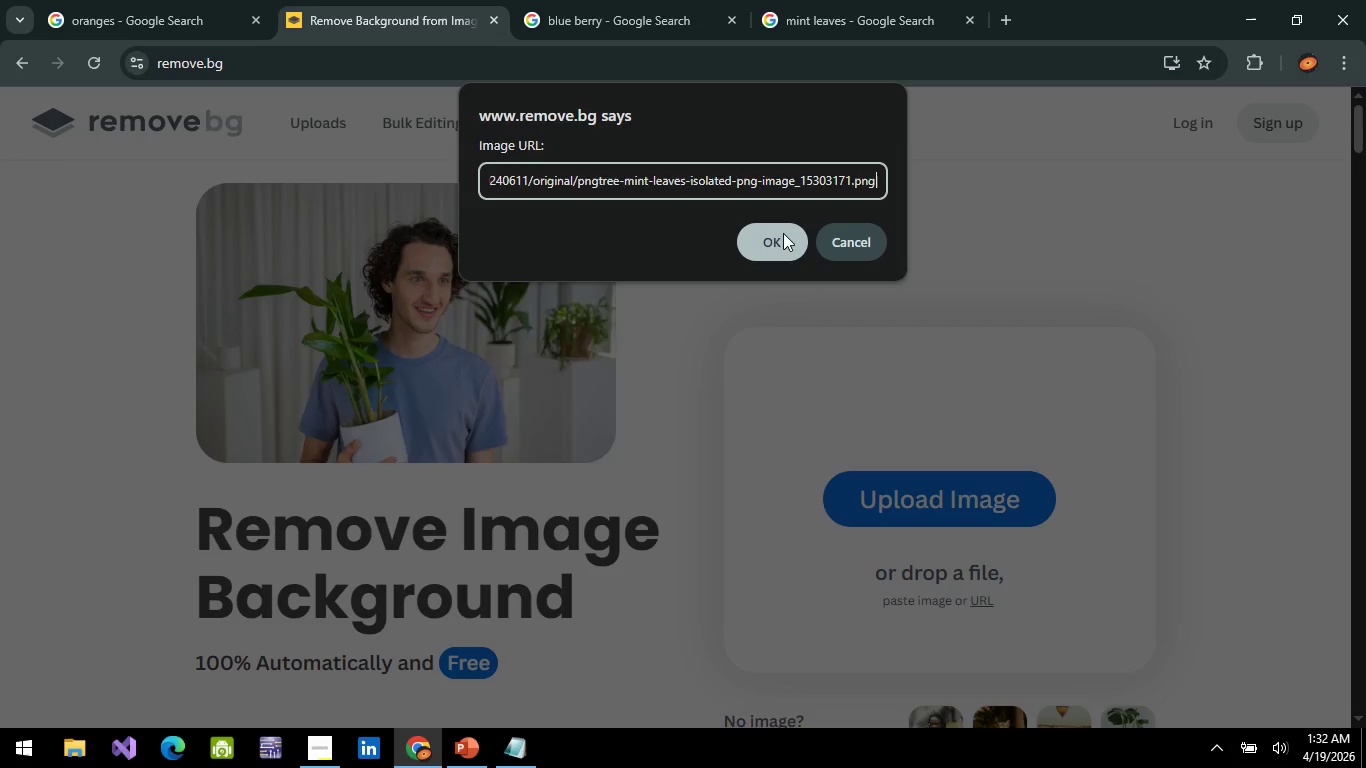 
left_click([780, 233])
 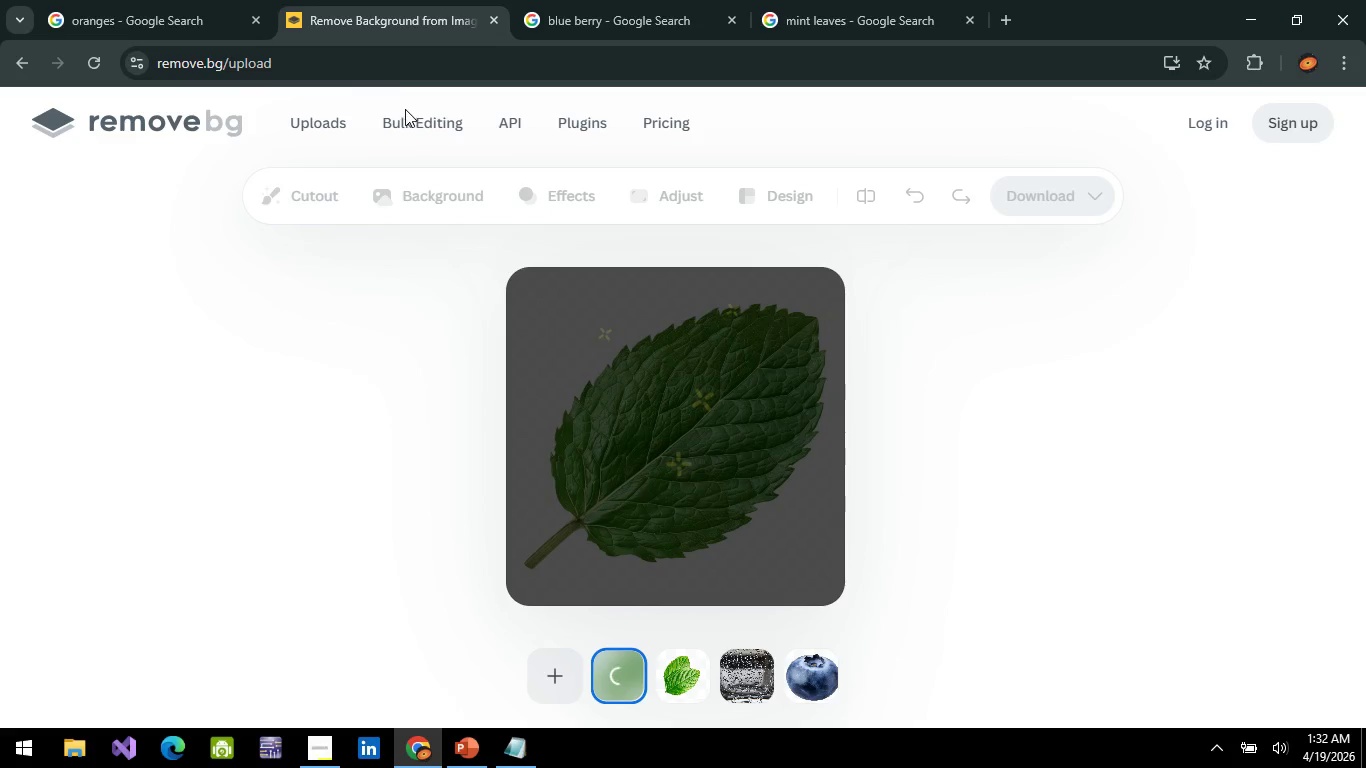 
wait(9.09)
 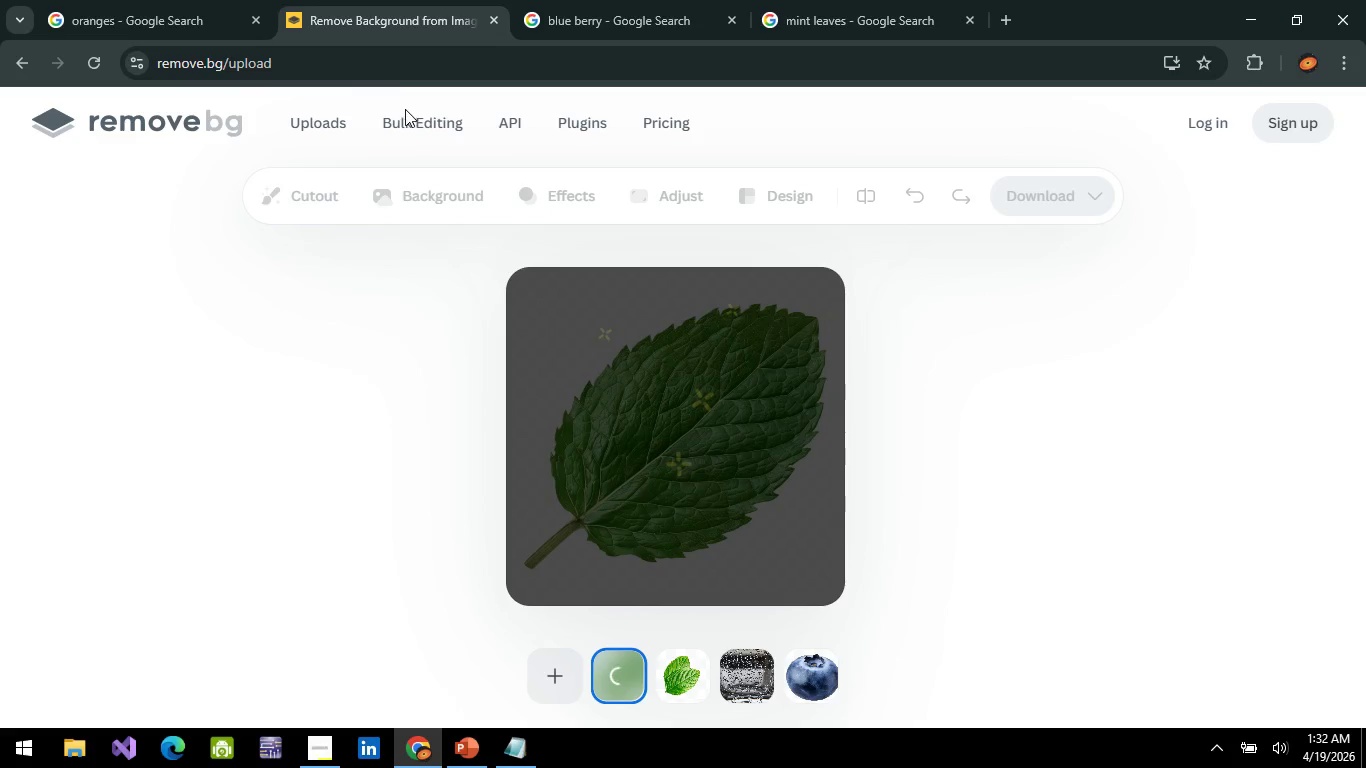 
left_click([873, 26])
 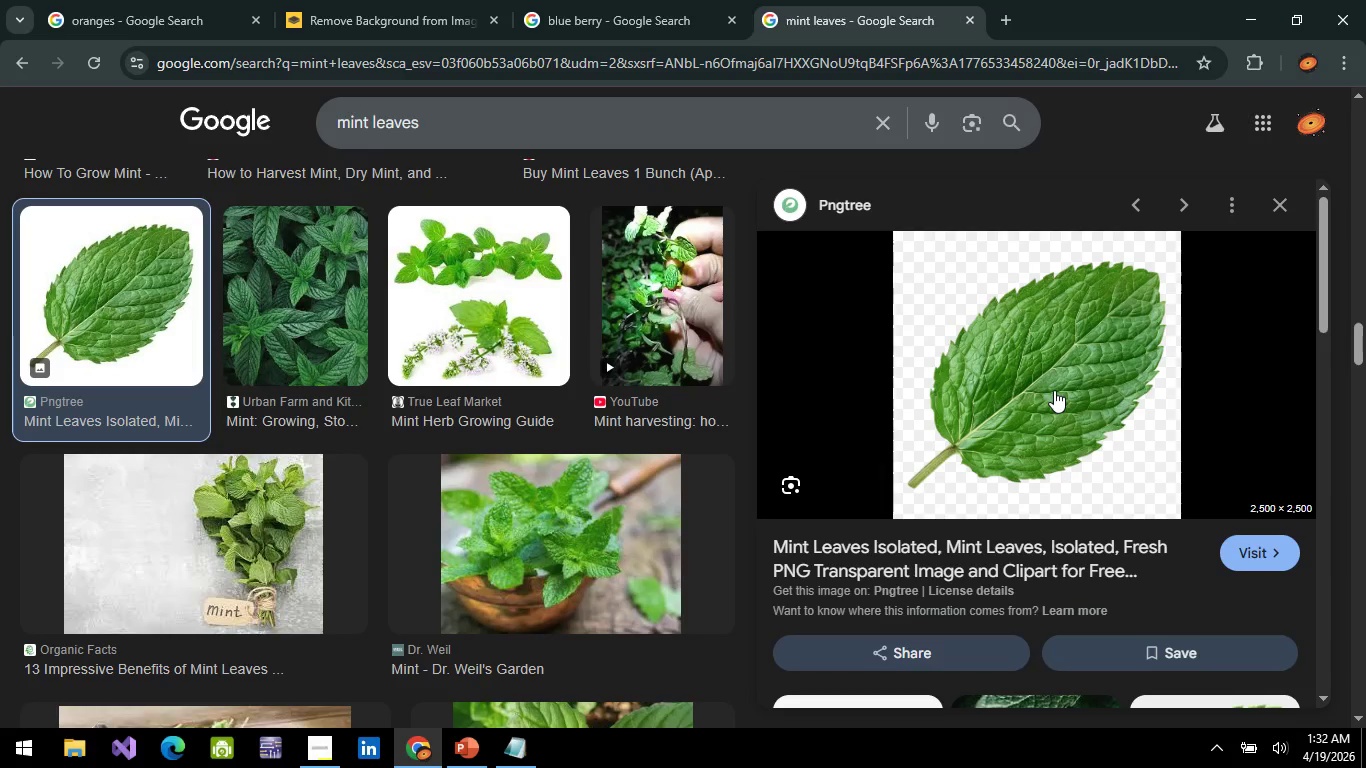 
right_click([1054, 390])
 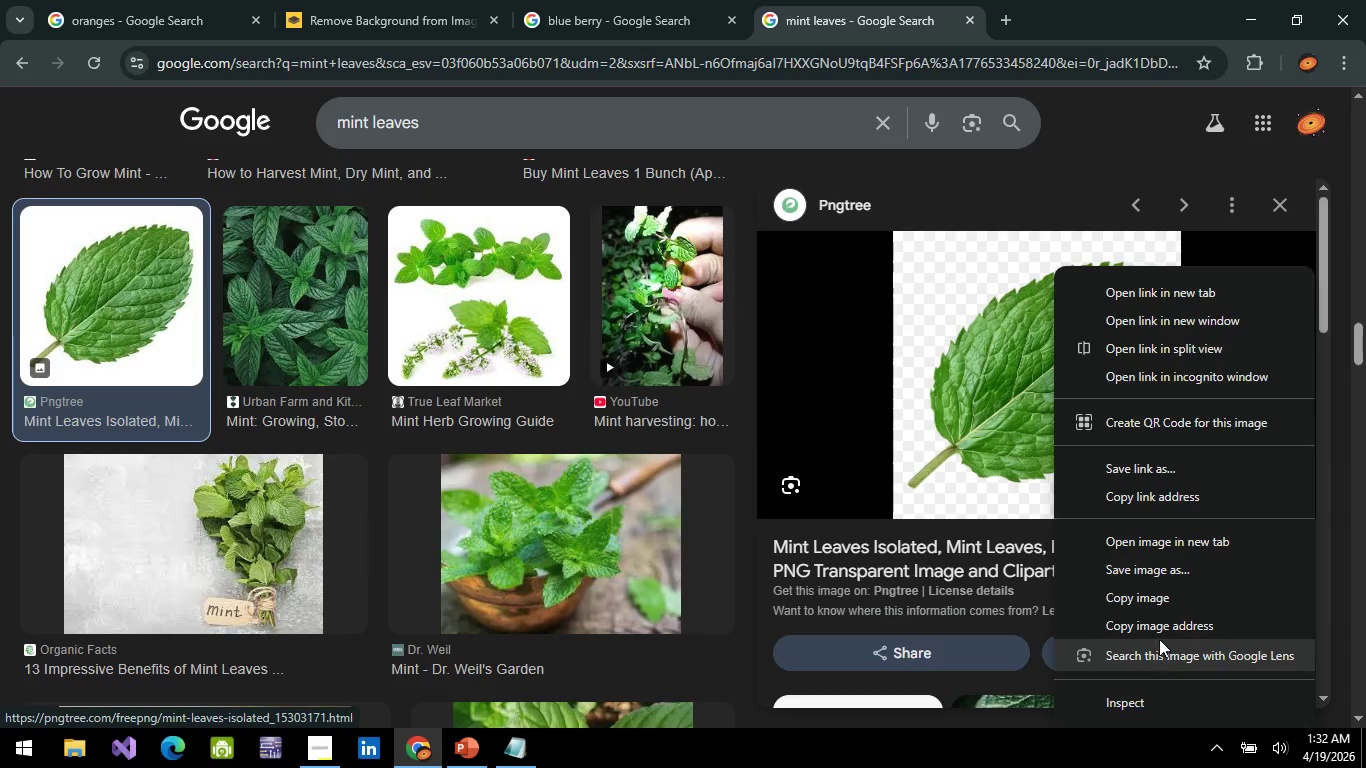 
left_click([1159, 637])
 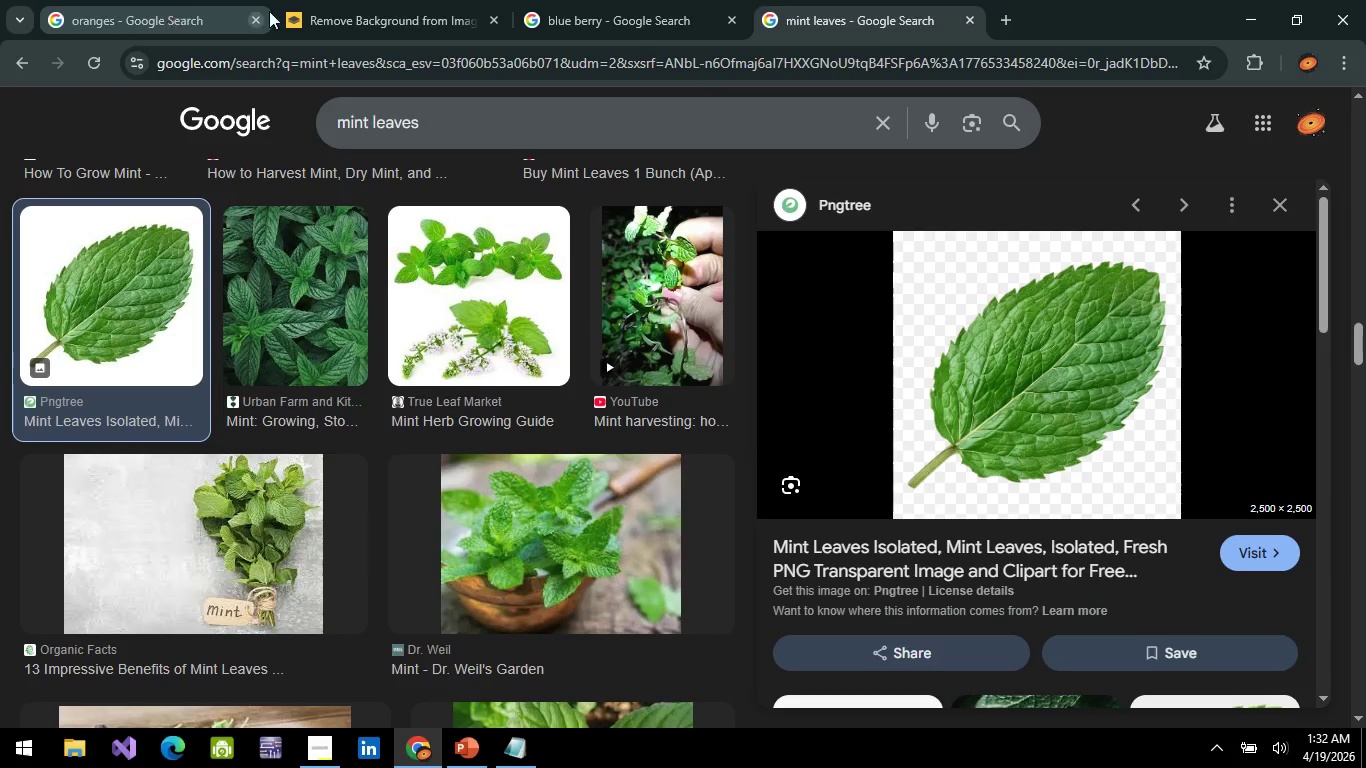 
left_click([371, 6])
 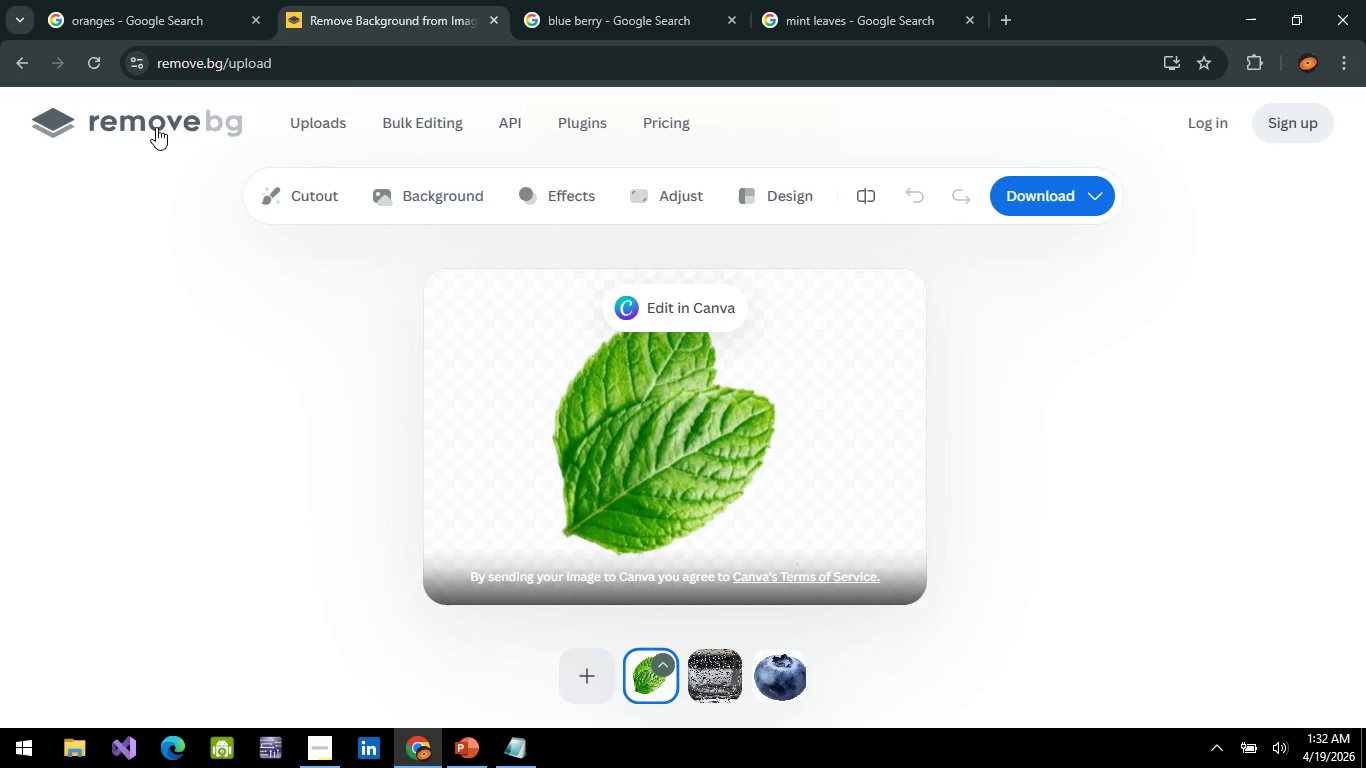 
left_click([156, 127])
 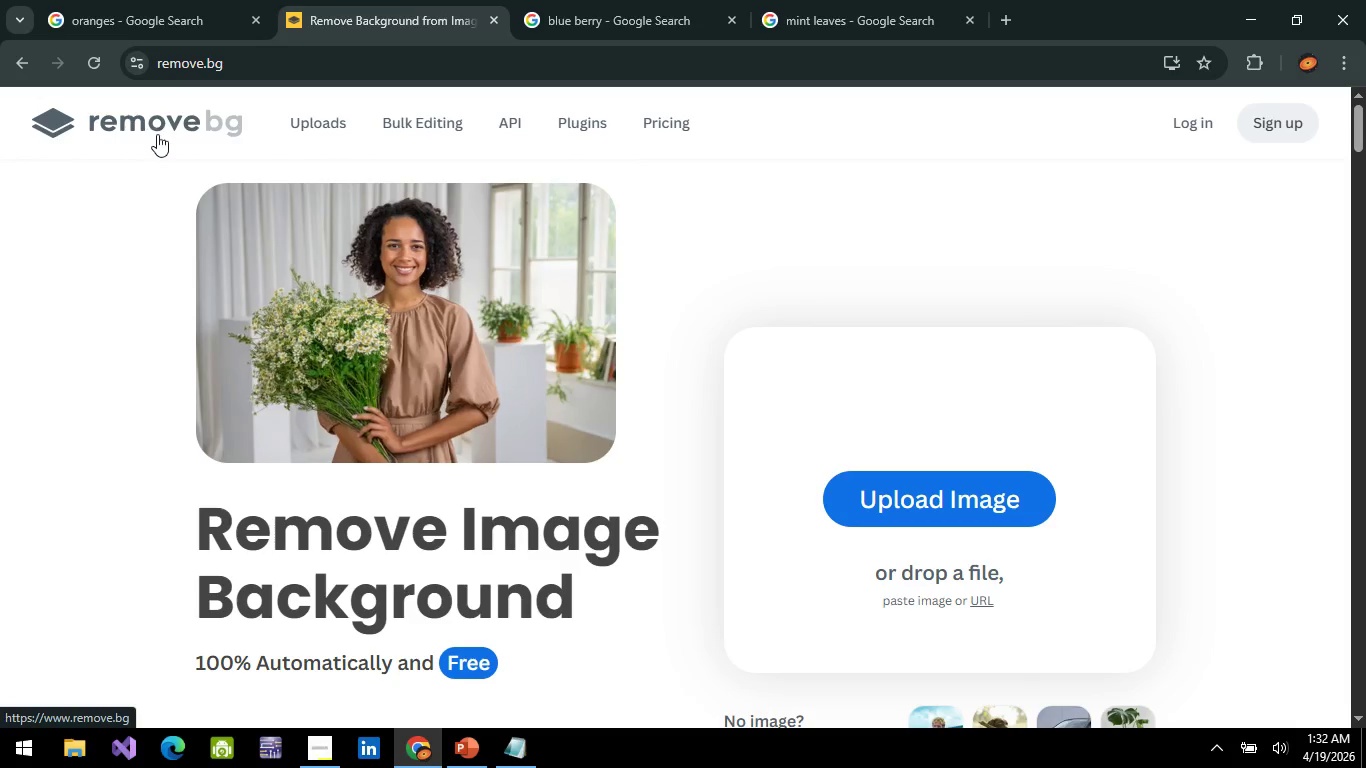 
left_click([983, 604])
 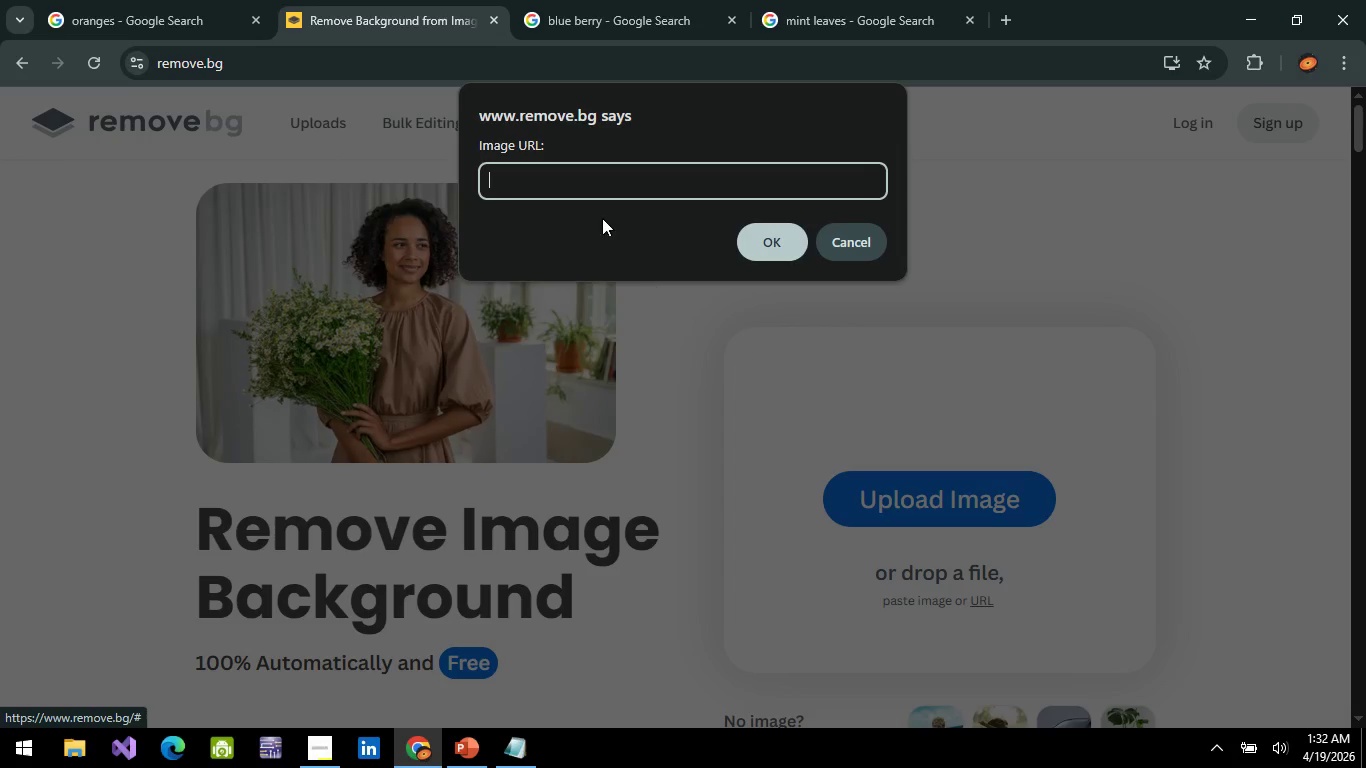 
key(Control+V)
 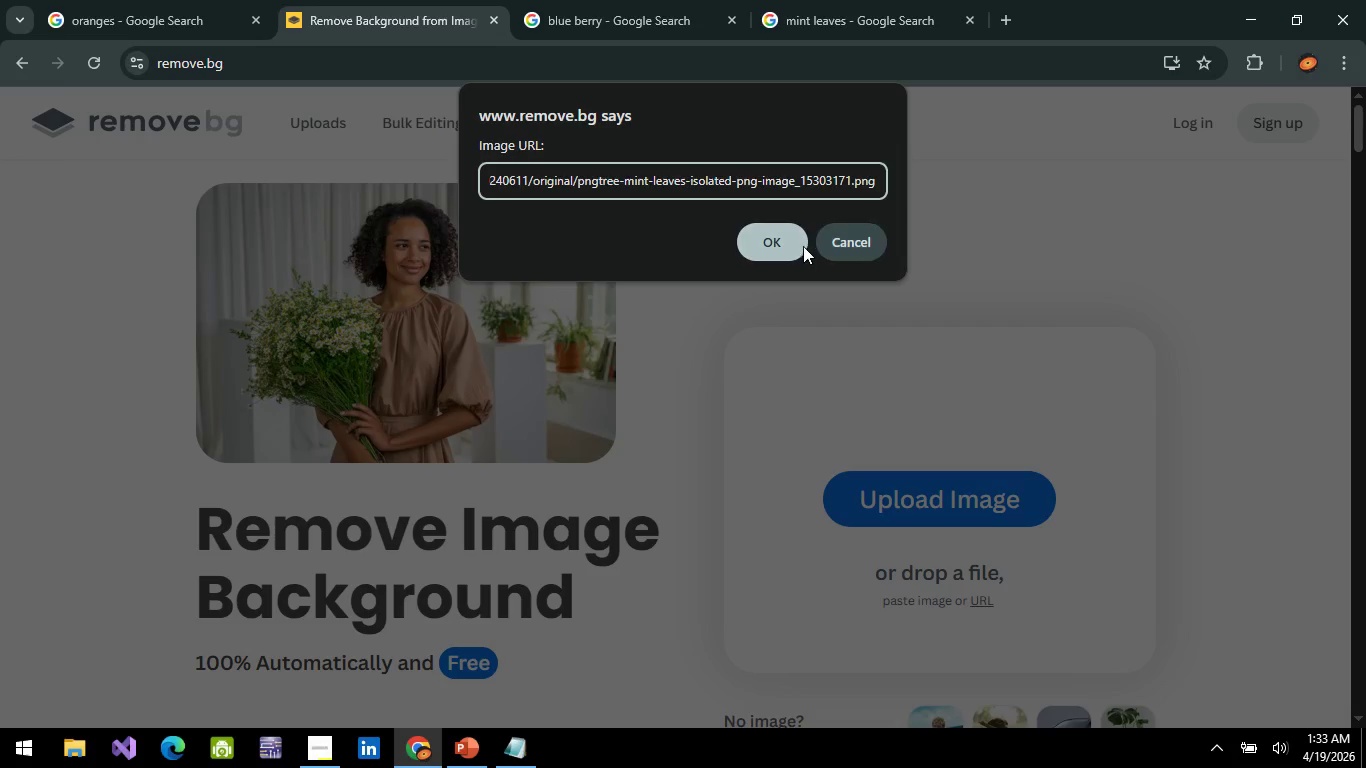 
left_click([803, 246])
 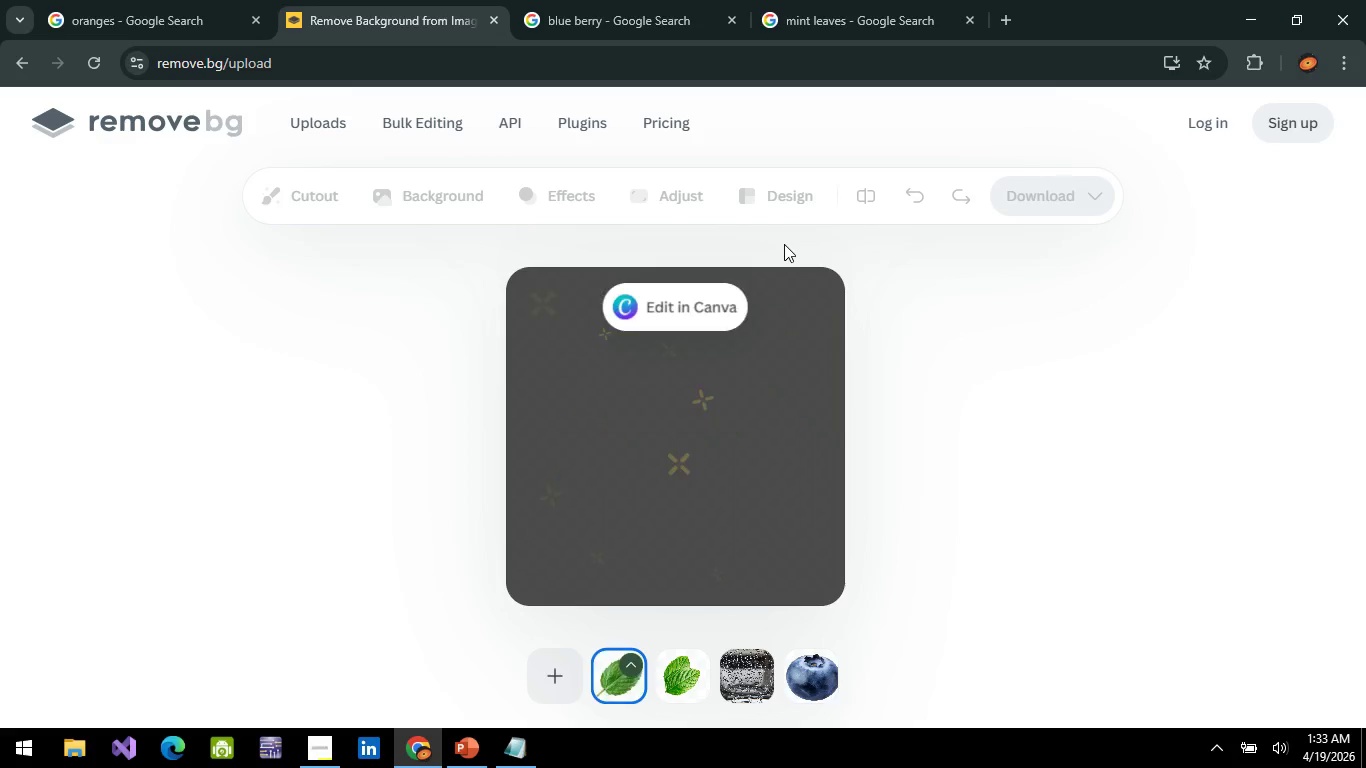 
wait(6.41)
 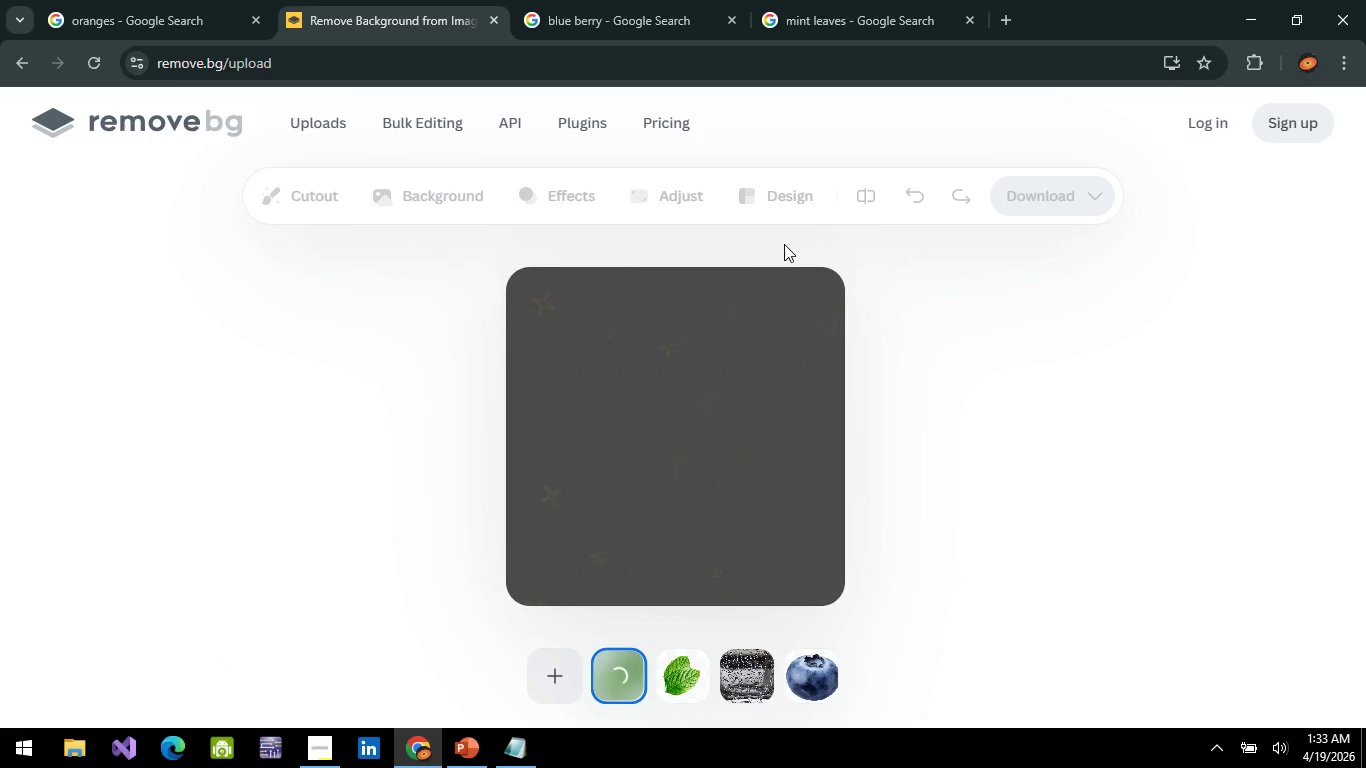 
right_click([699, 417])
 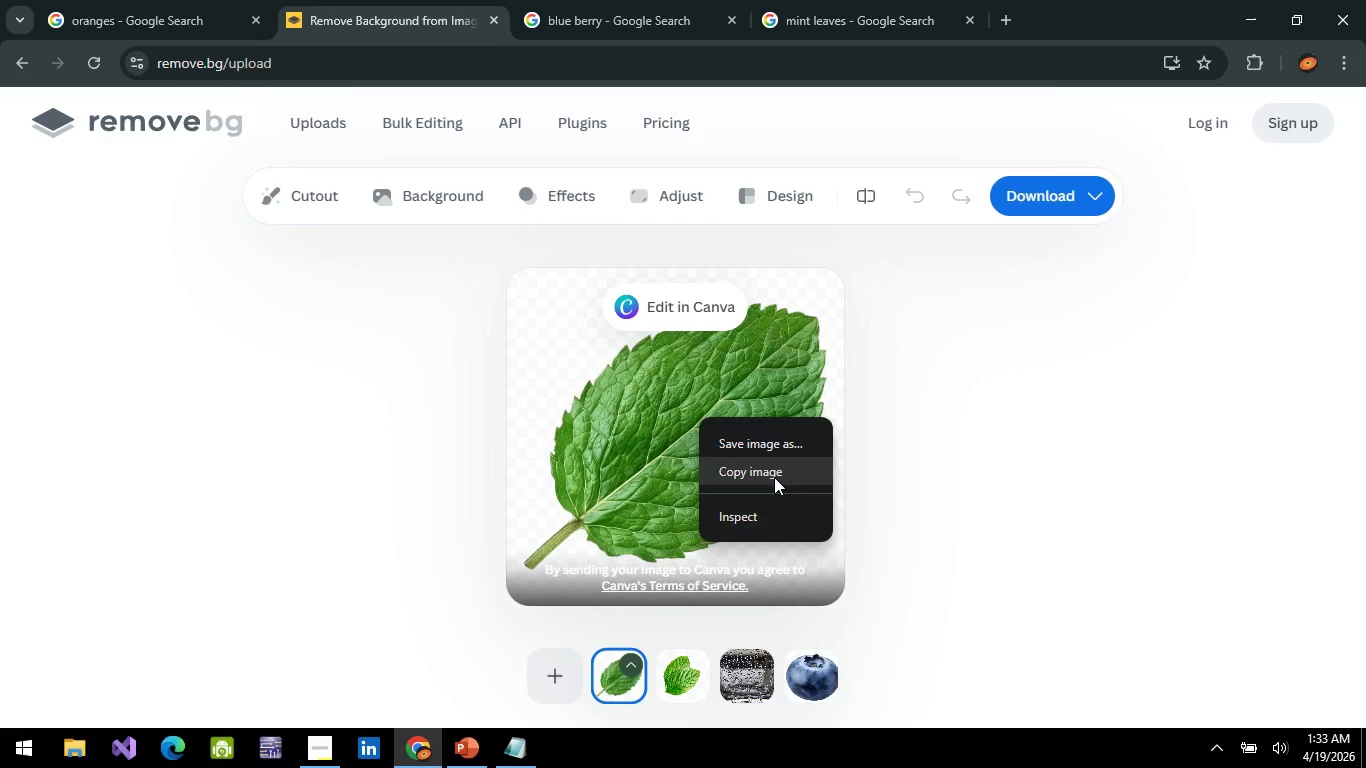 
left_click([773, 474])
 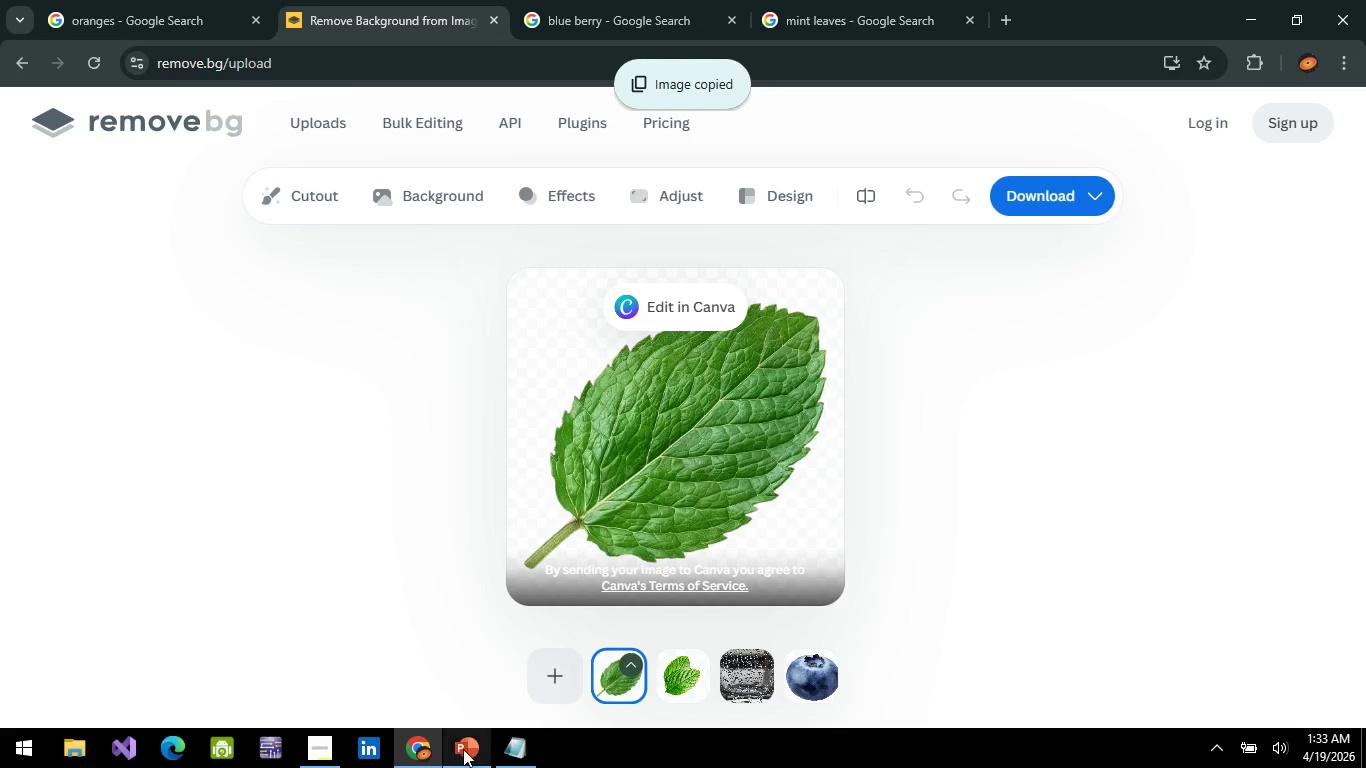 
left_click([463, 749])
 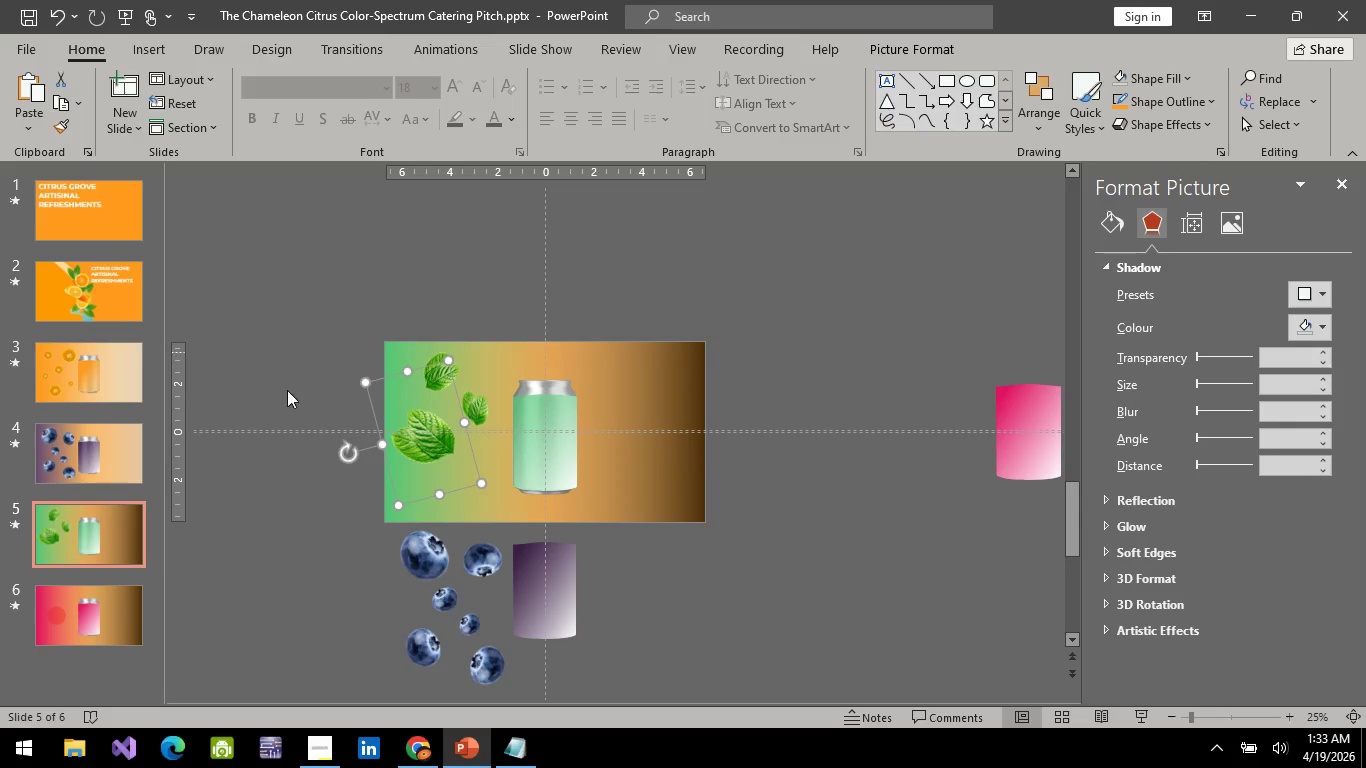 
key(Control+V)
 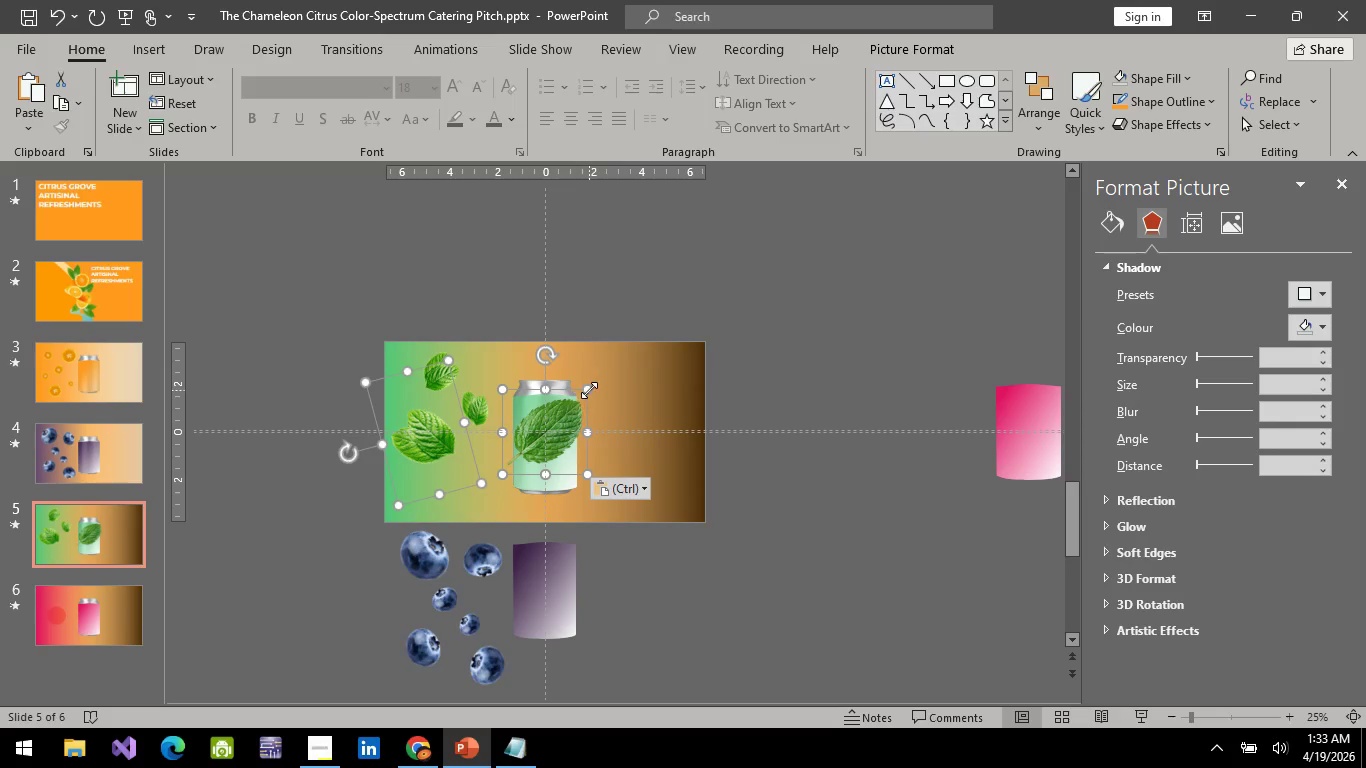 
left_click_drag(start_coordinate=[589, 390], to_coordinate=[607, 384])
 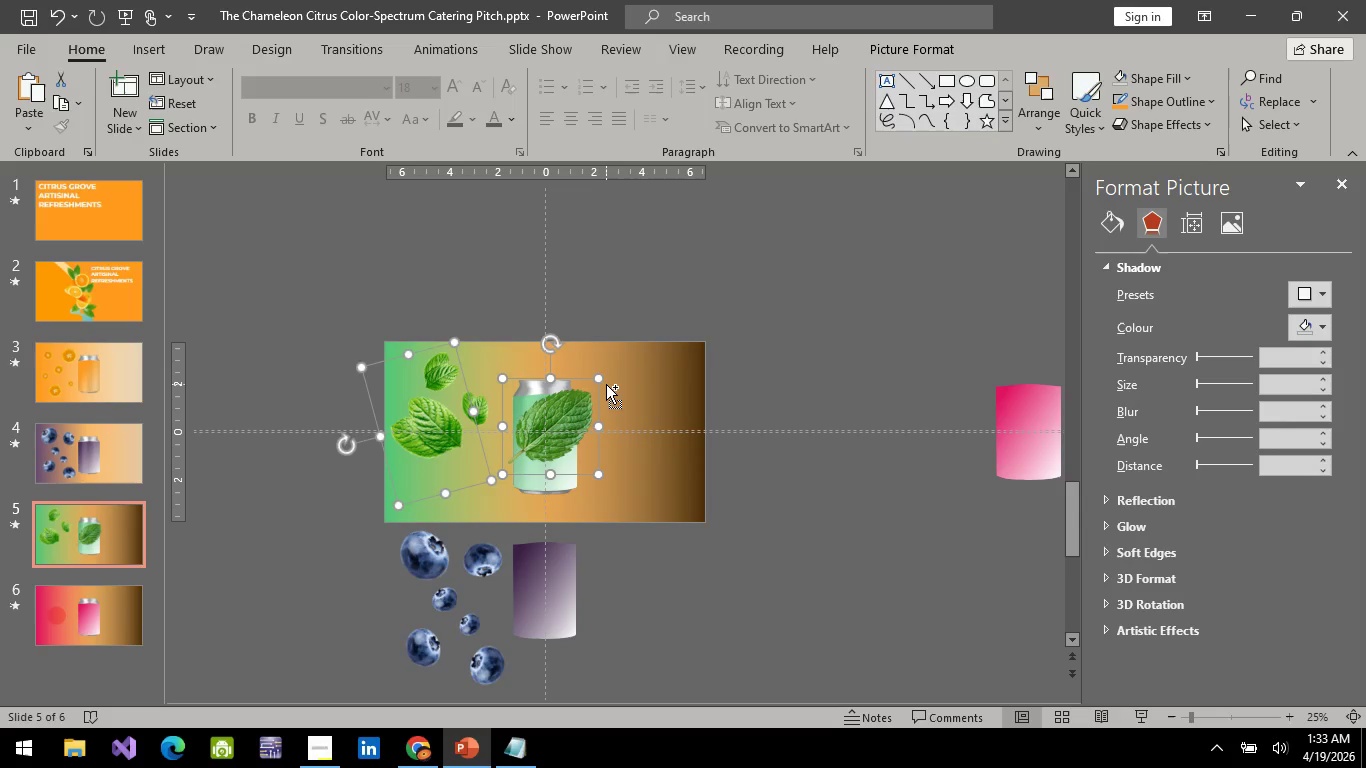 
key(Control+Z)
 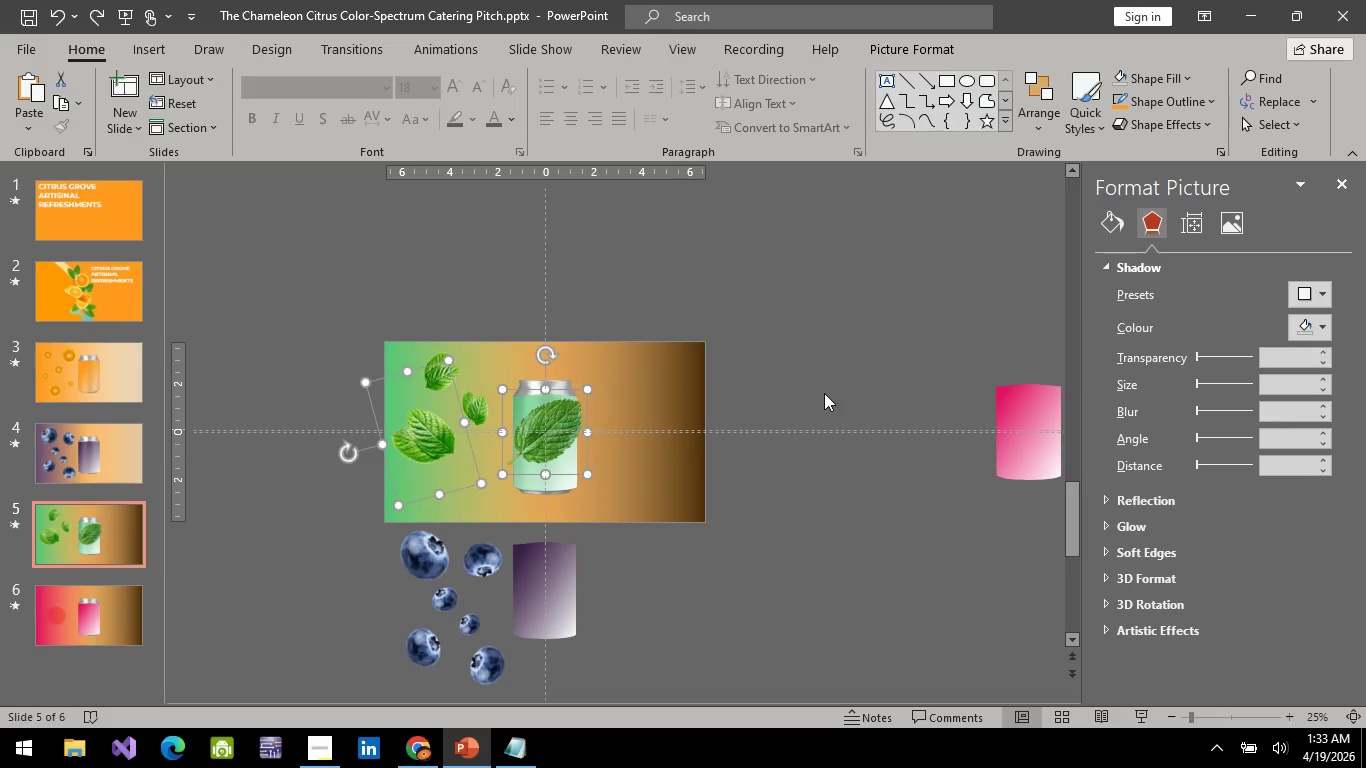 
left_click([844, 380])
 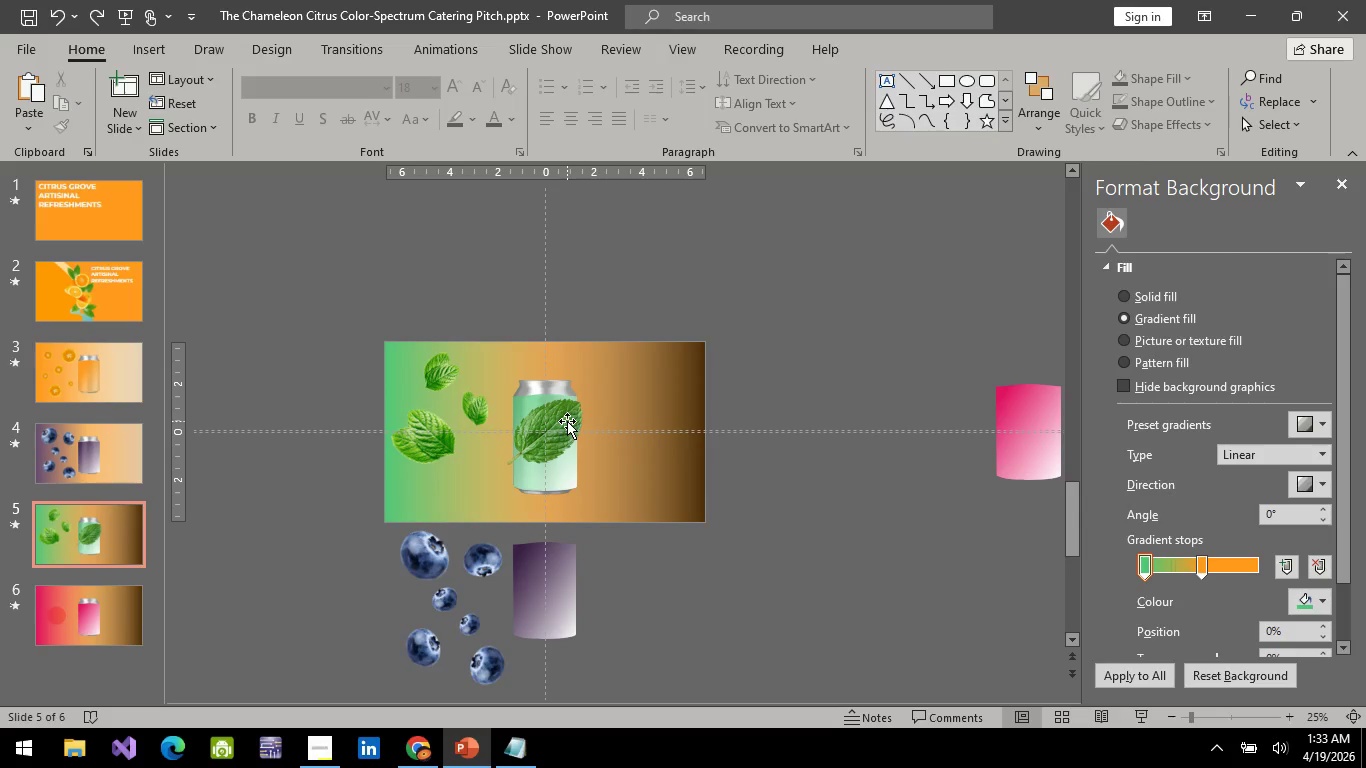 
left_click([567, 421])
 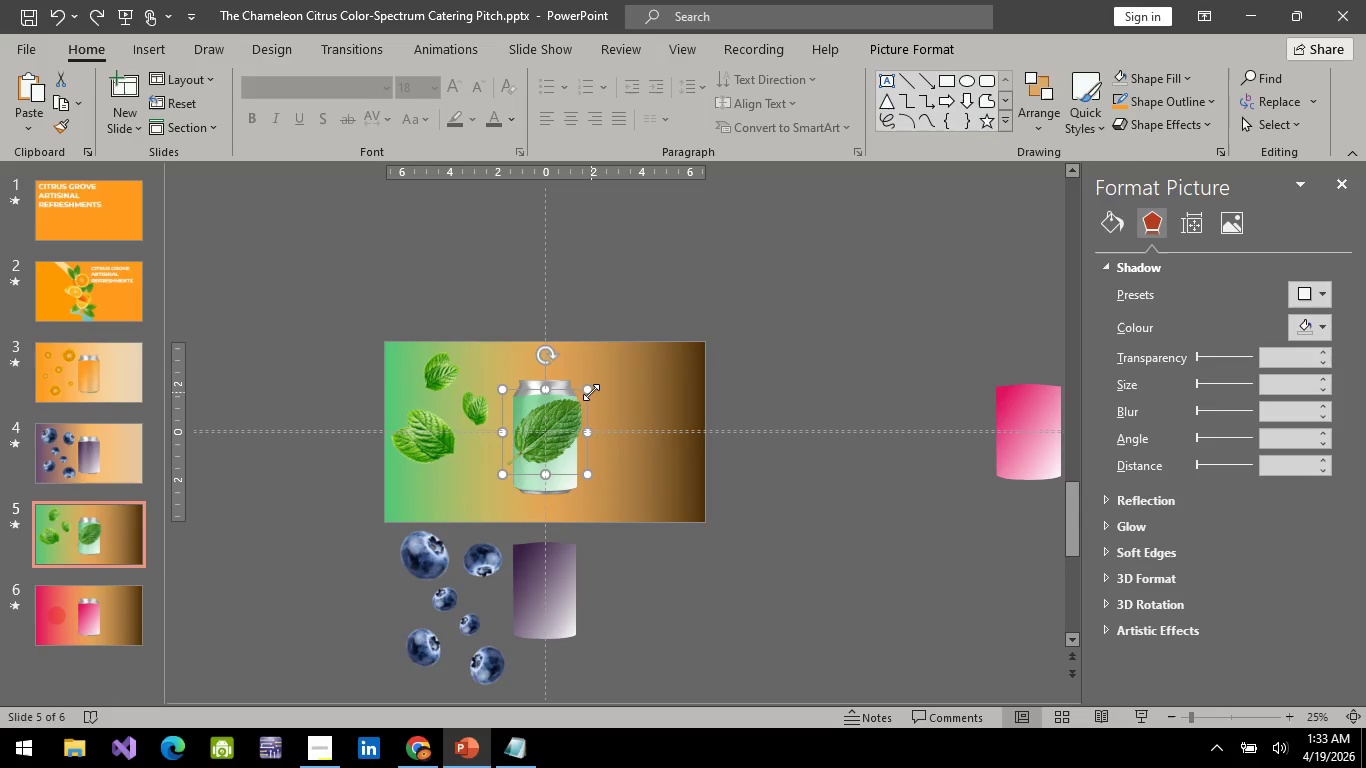 
left_click_drag(start_coordinate=[591, 392], to_coordinate=[533, 439])
 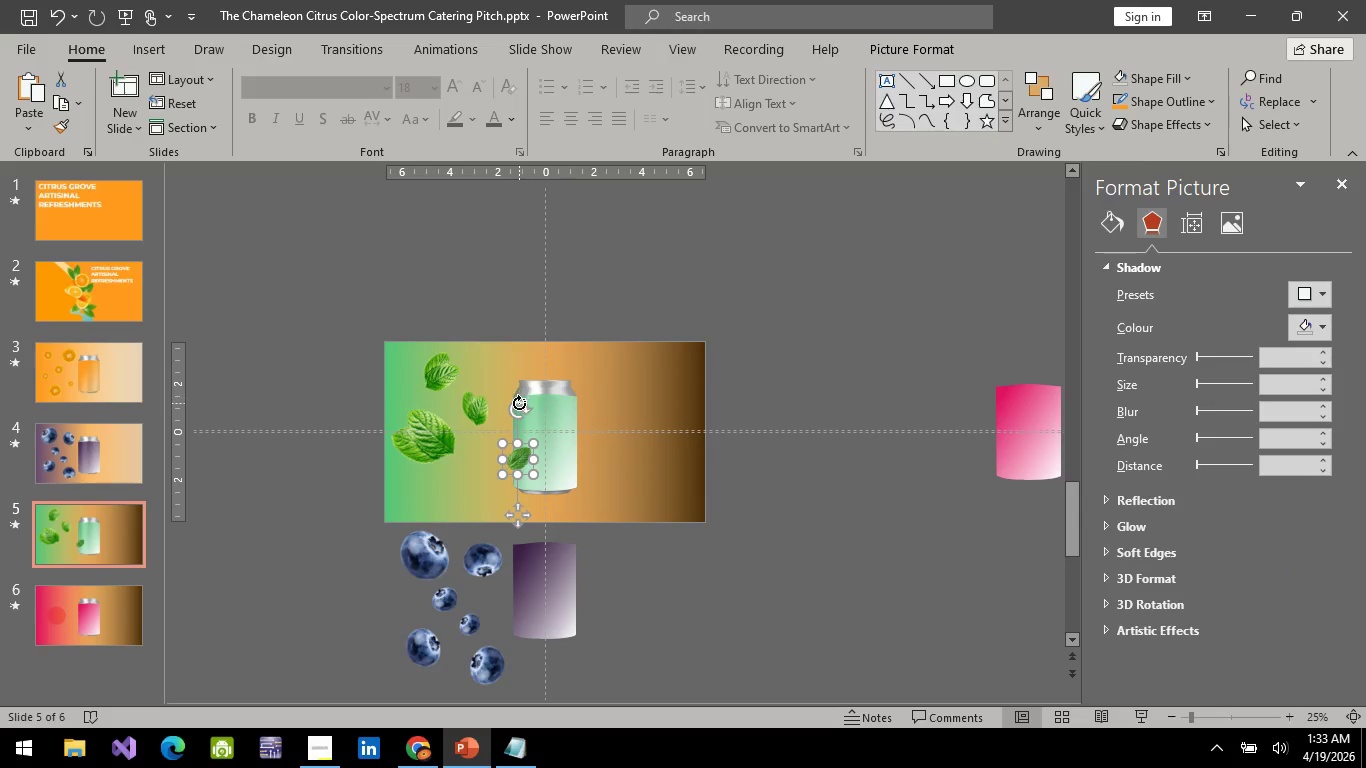 
left_click_drag(start_coordinate=[519, 403], to_coordinate=[456, 451])
 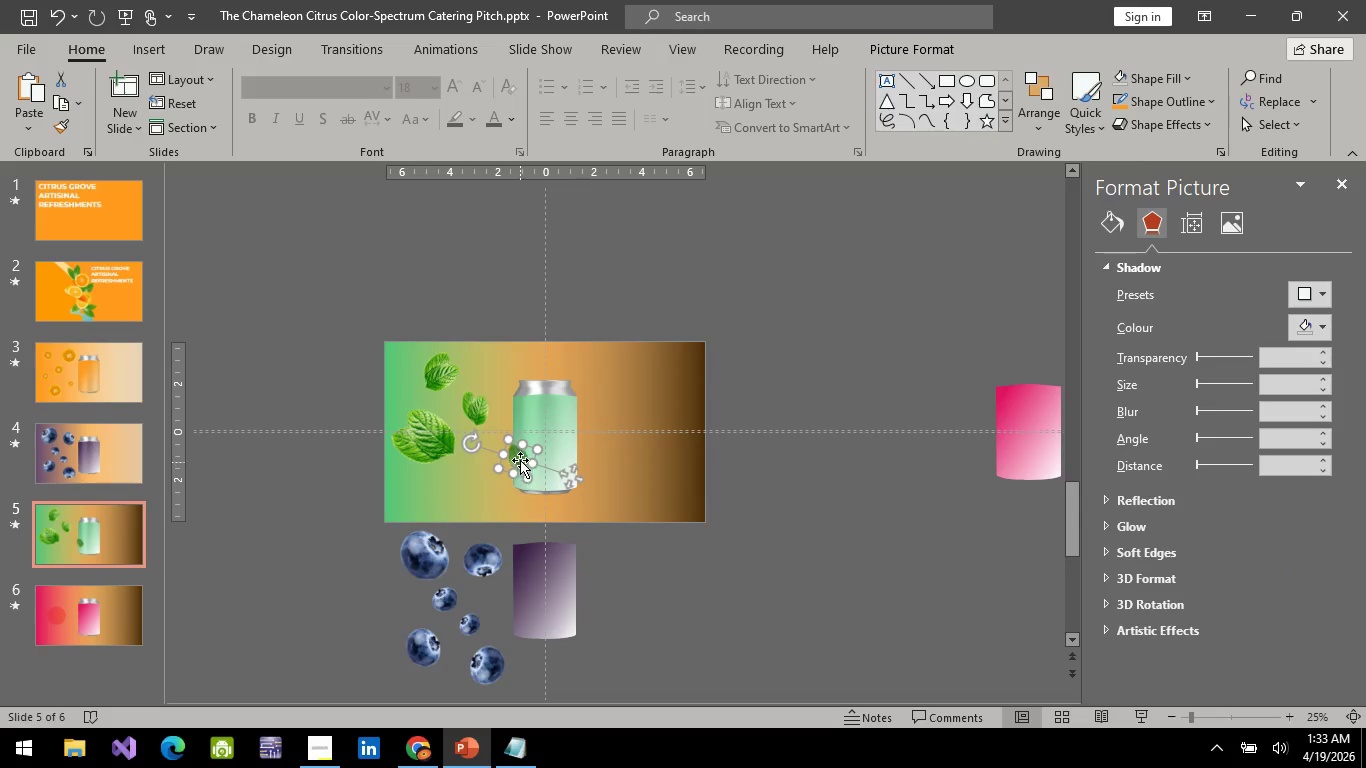 
left_click_drag(start_coordinate=[520, 459], to_coordinate=[481, 477])
 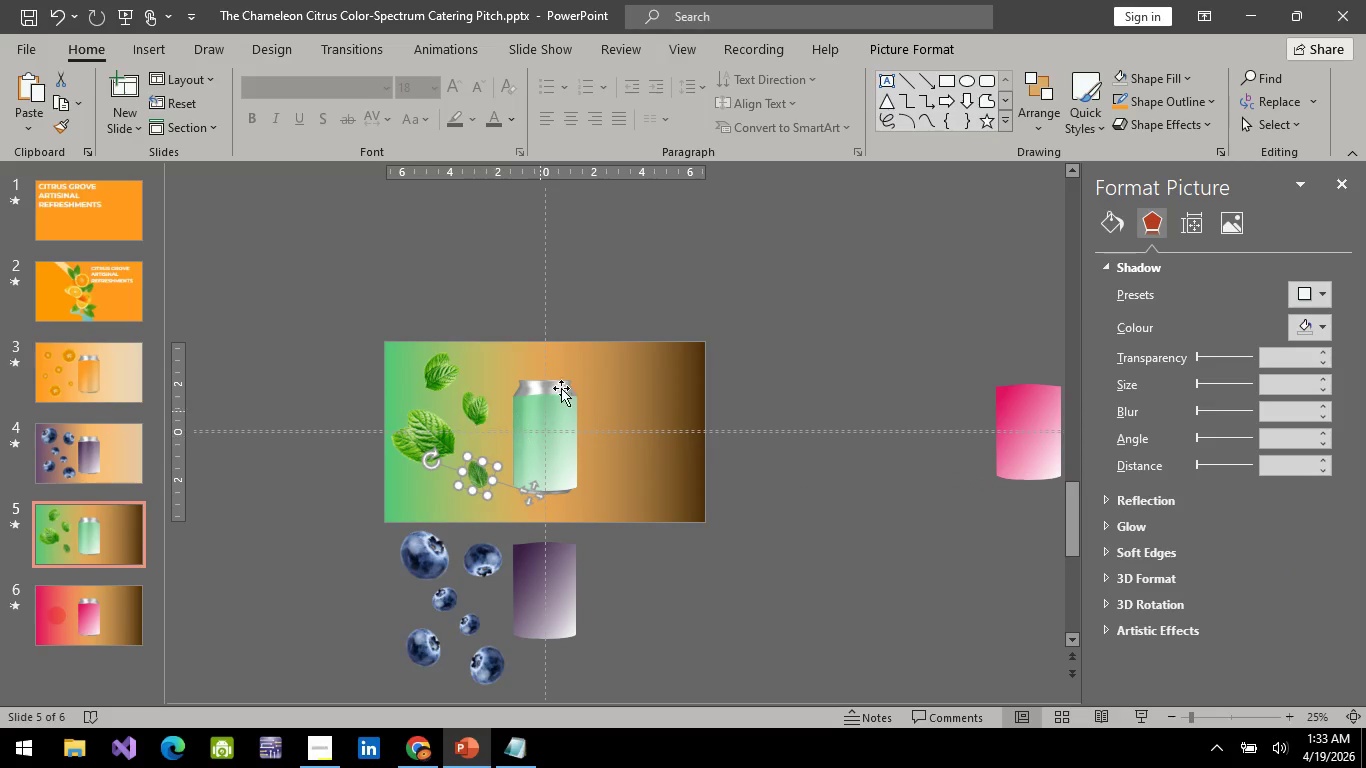 
key(Control+ControlLeft)
 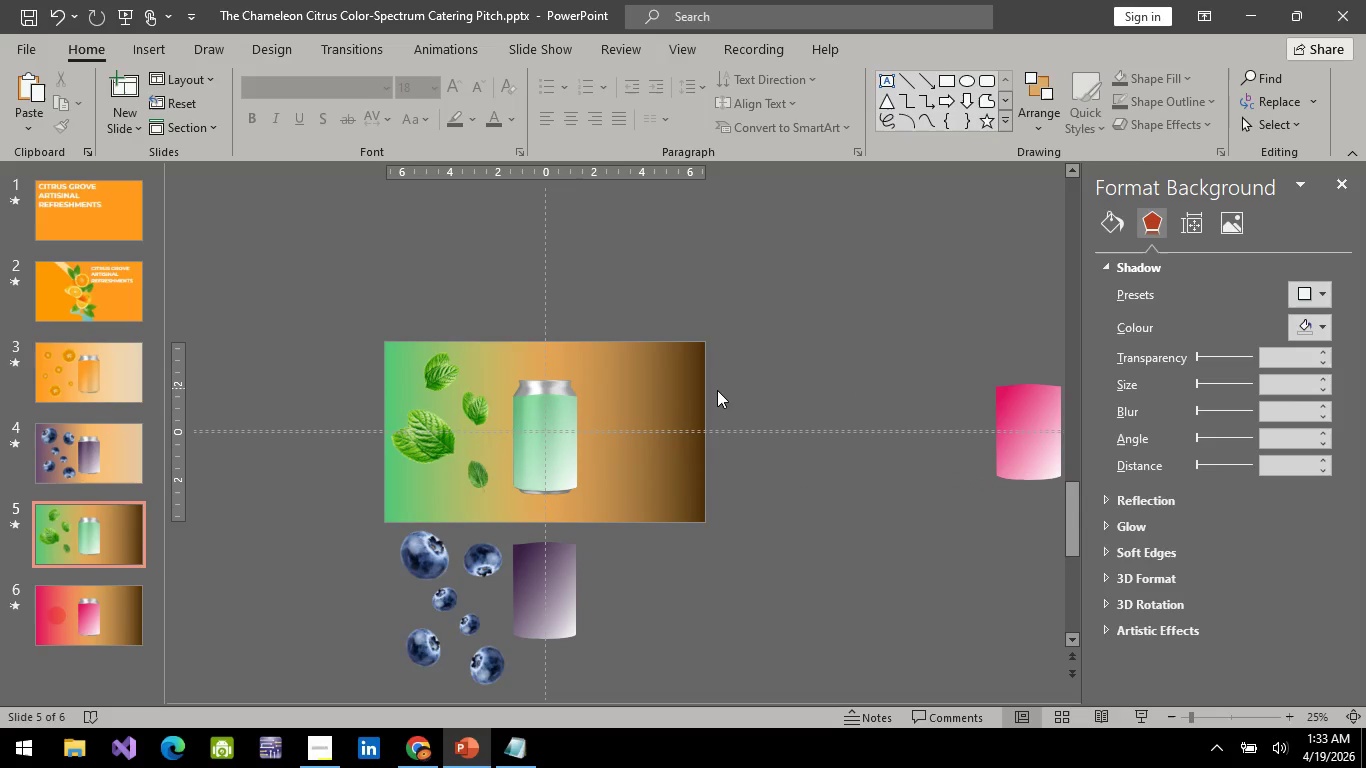 
key(Control+V)
 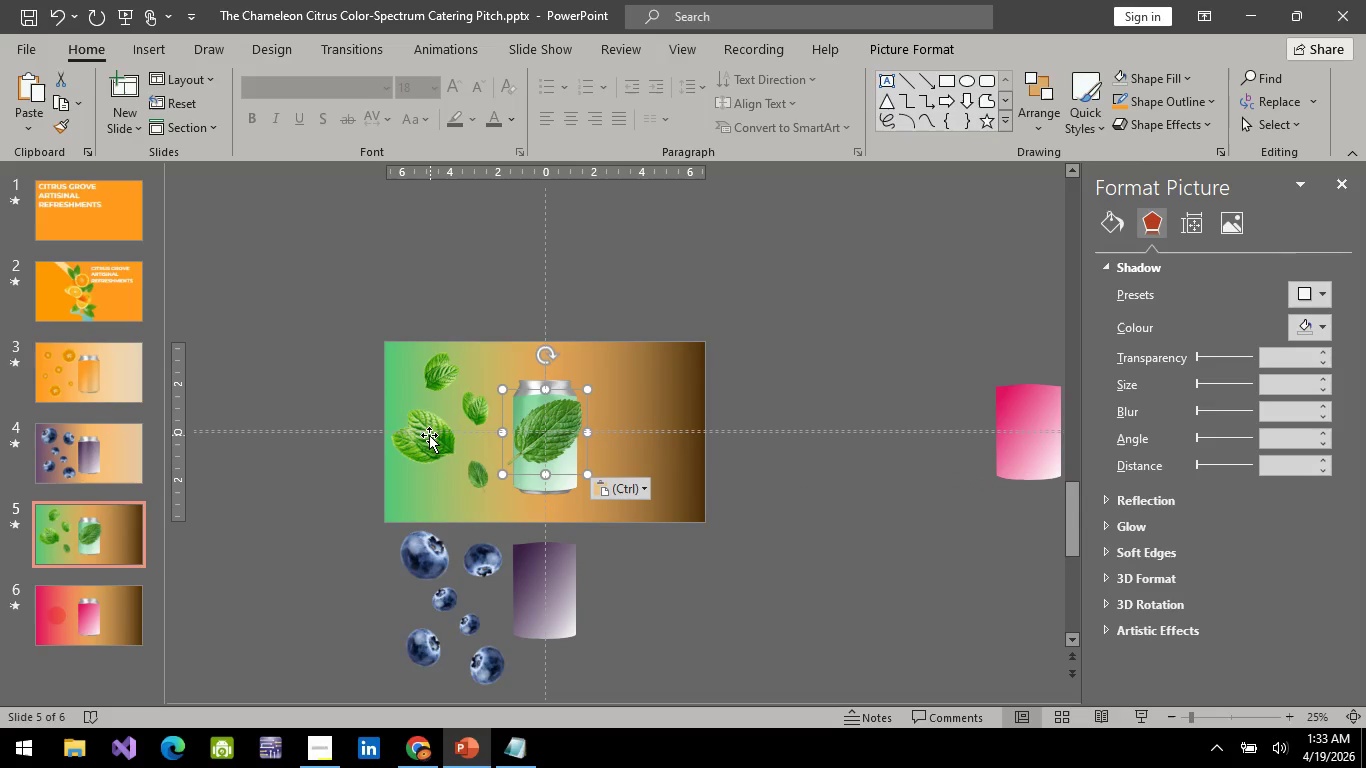 
left_click_drag(start_coordinate=[429, 435], to_coordinate=[649, 402])
 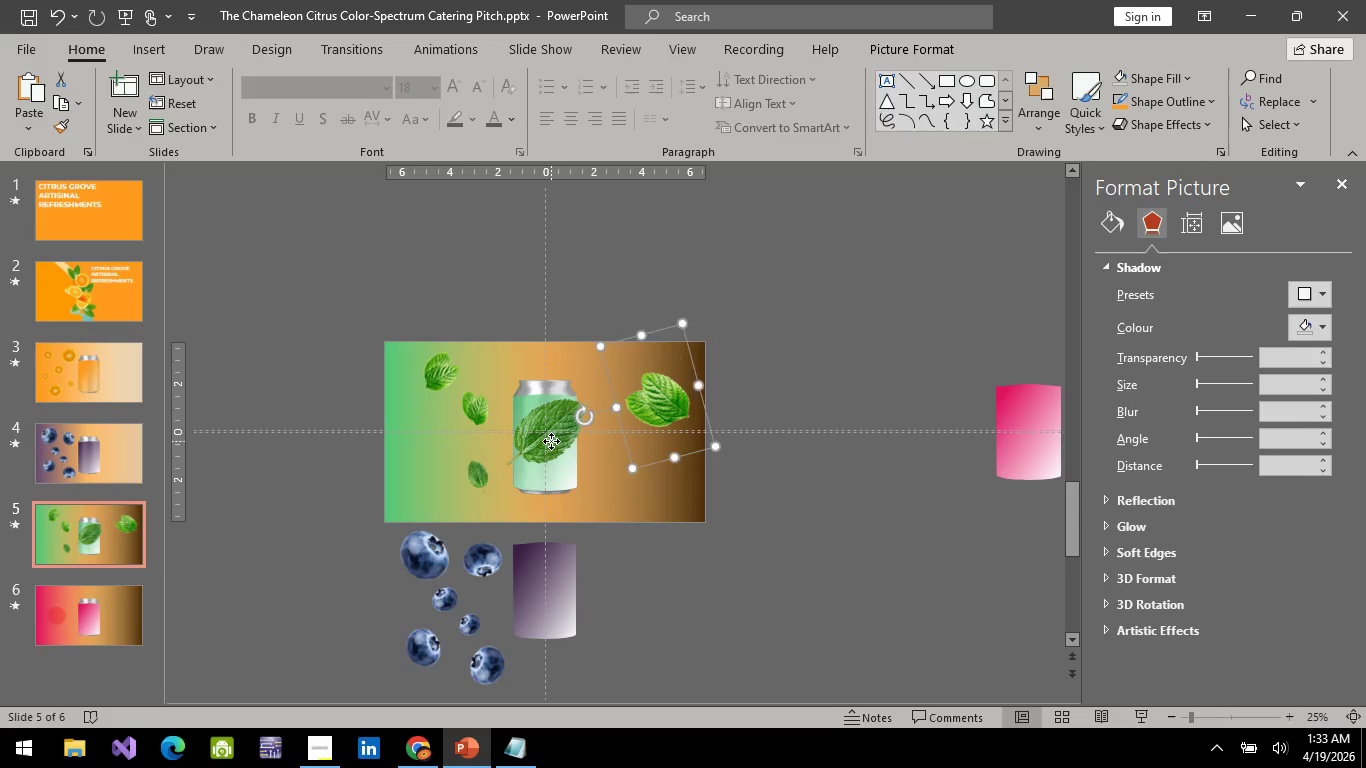 
left_click([551, 441])
 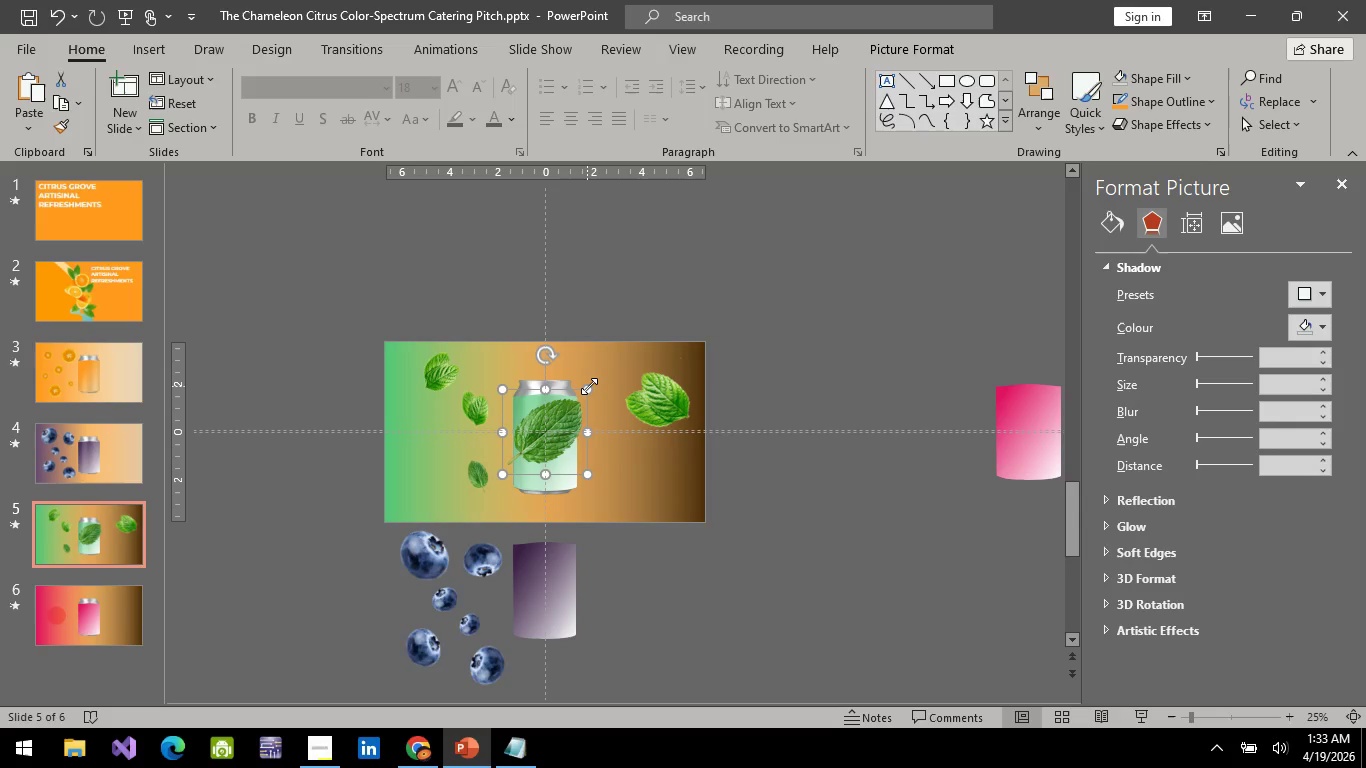 
left_click_drag(start_coordinate=[588, 387], to_coordinate=[563, 422])
 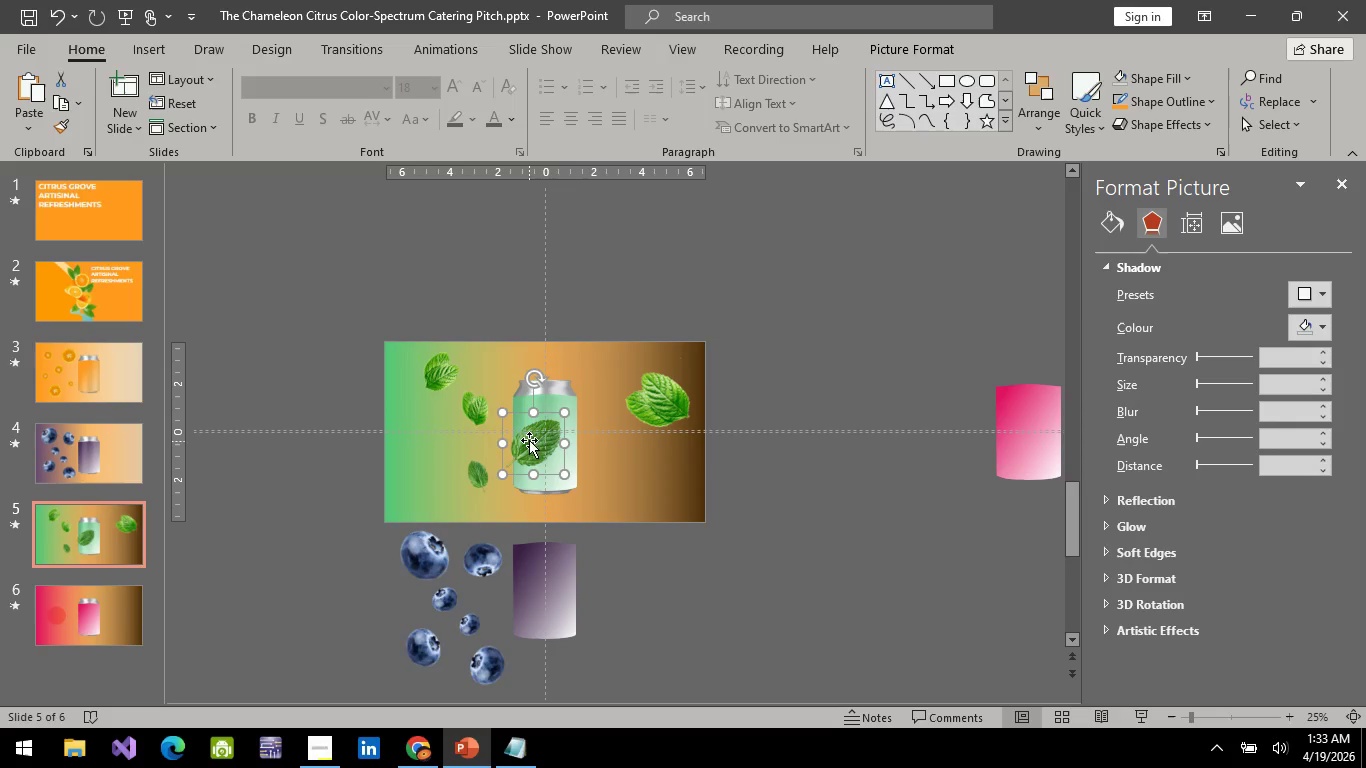 
left_click_drag(start_coordinate=[530, 439], to_coordinate=[416, 431])
 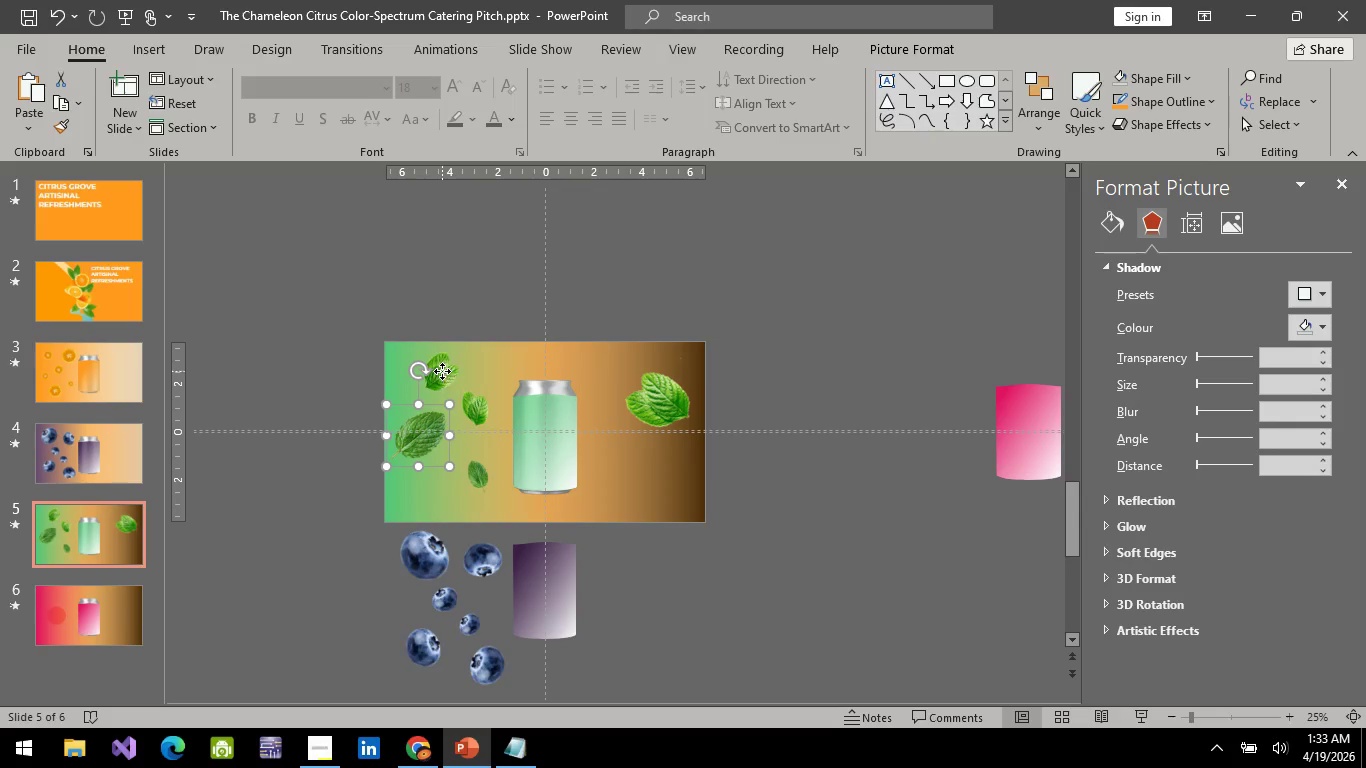 
left_click([442, 371])
 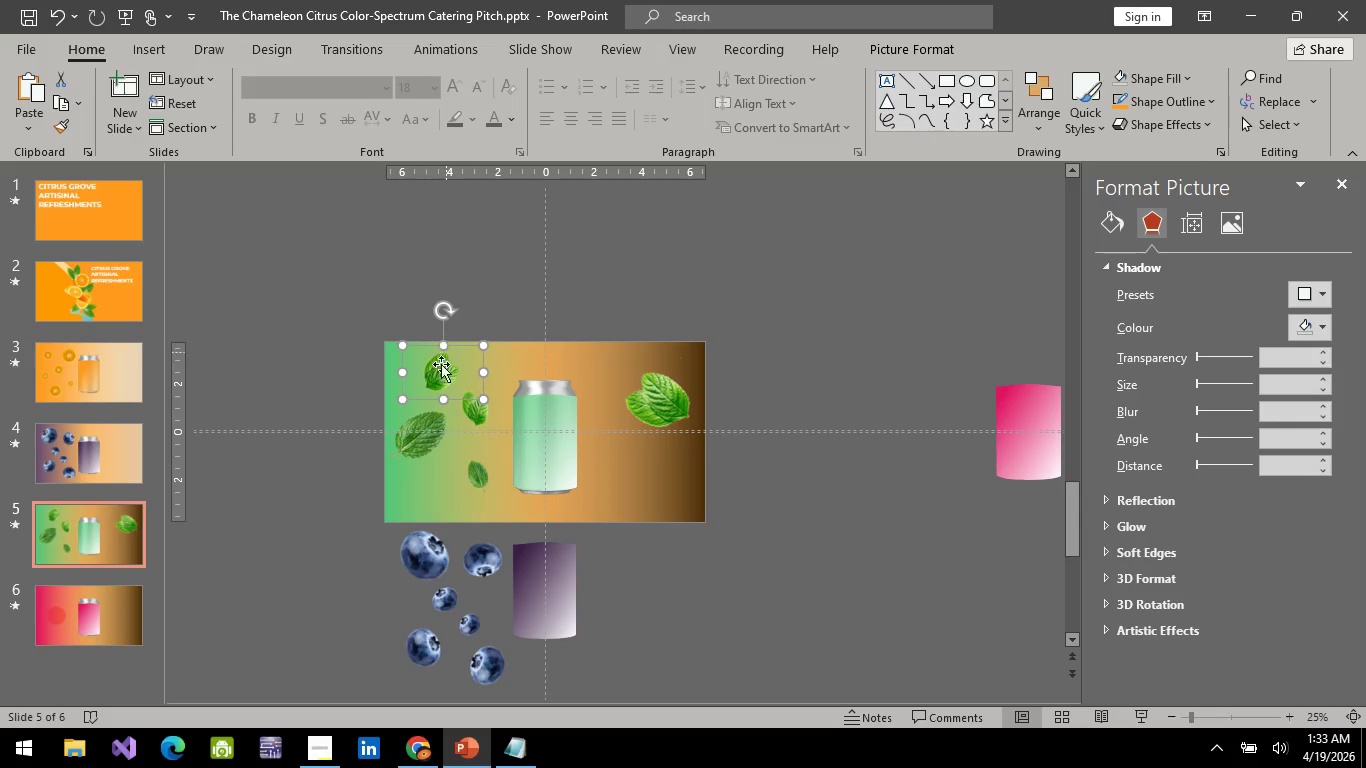 
left_click_drag(start_coordinate=[441, 373], to_coordinate=[418, 380])
 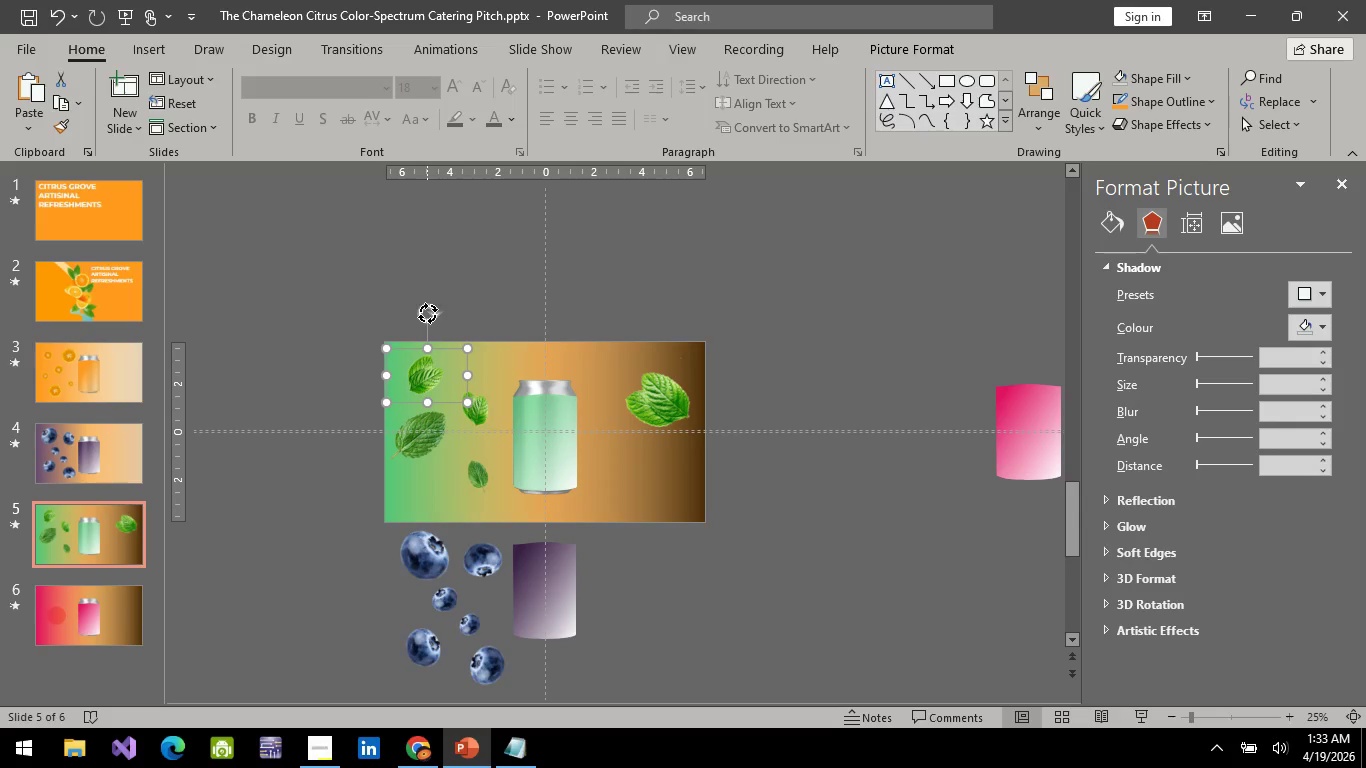 
left_click_drag(start_coordinate=[427, 313], to_coordinate=[345, 371])
 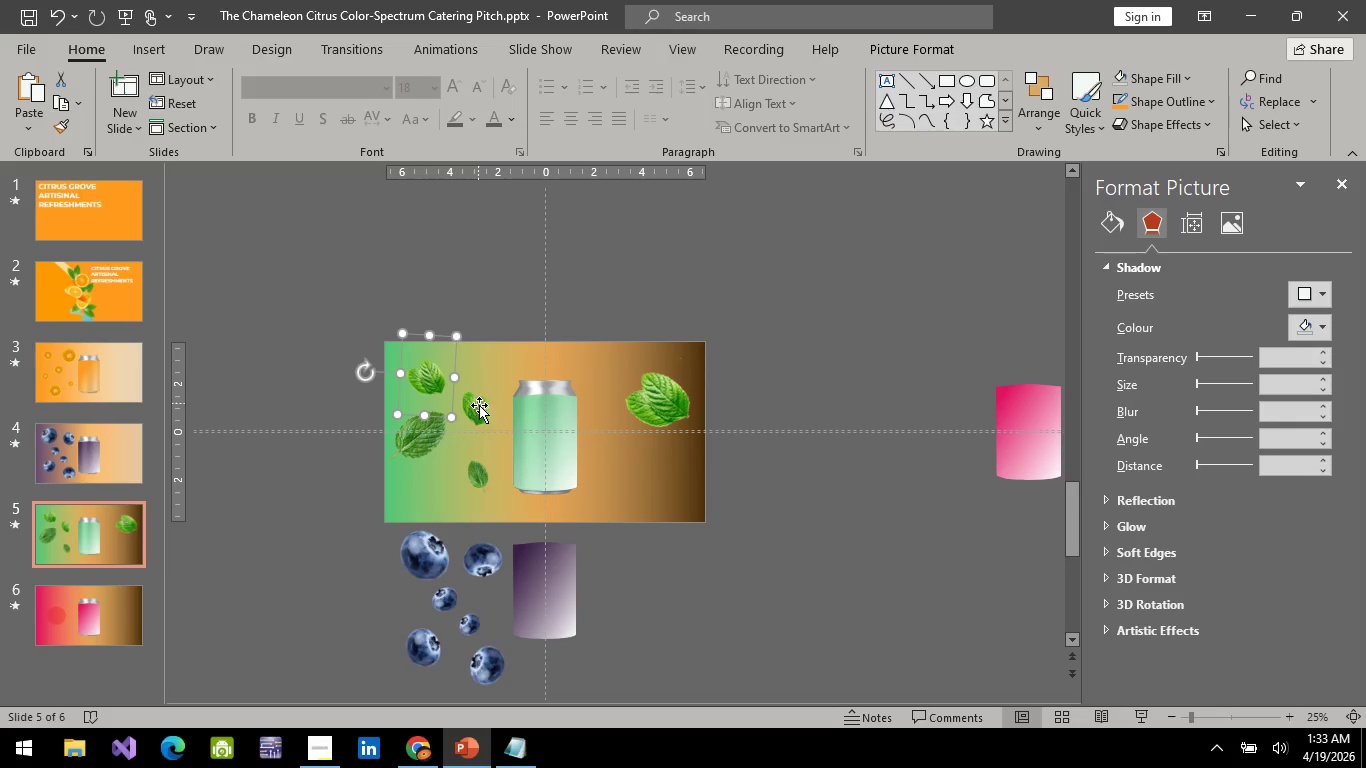 
left_click_drag(start_coordinate=[480, 407], to_coordinate=[483, 395])
 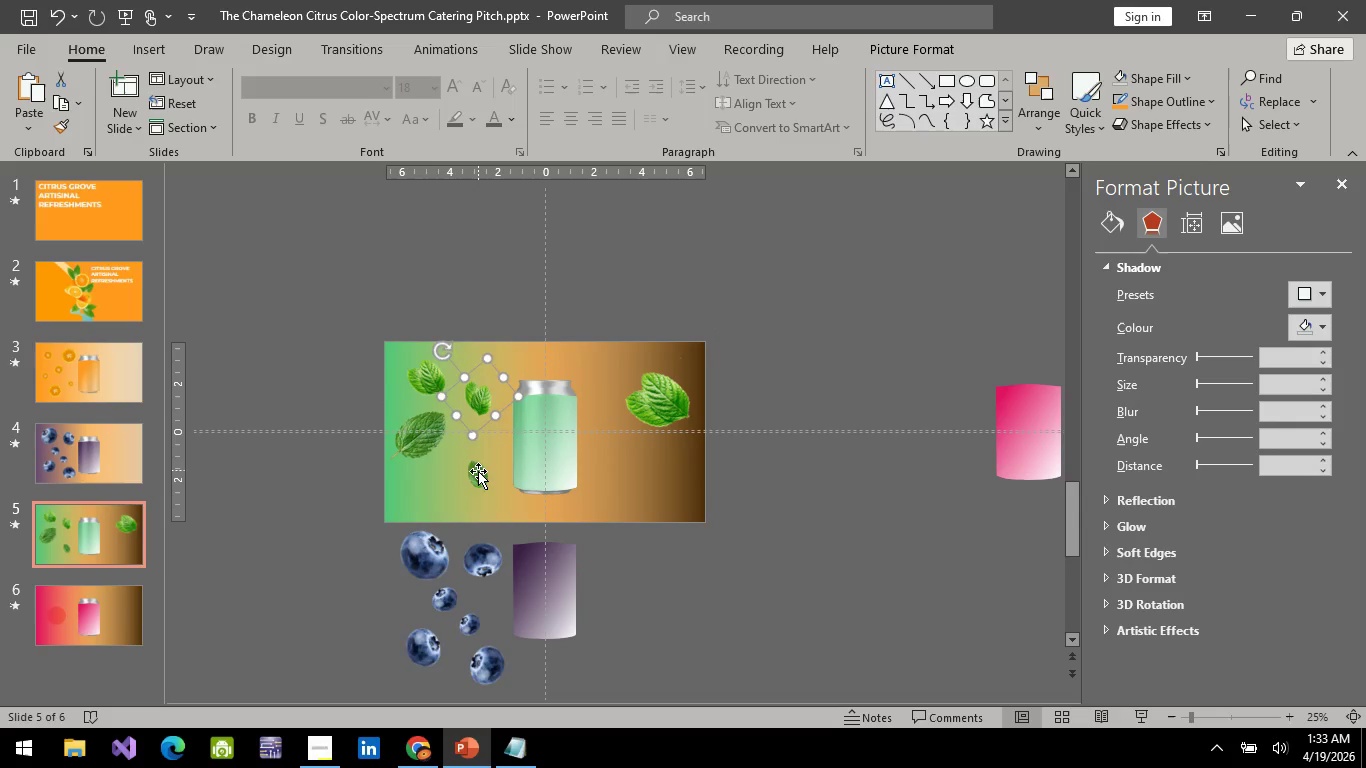 
left_click([478, 472])
 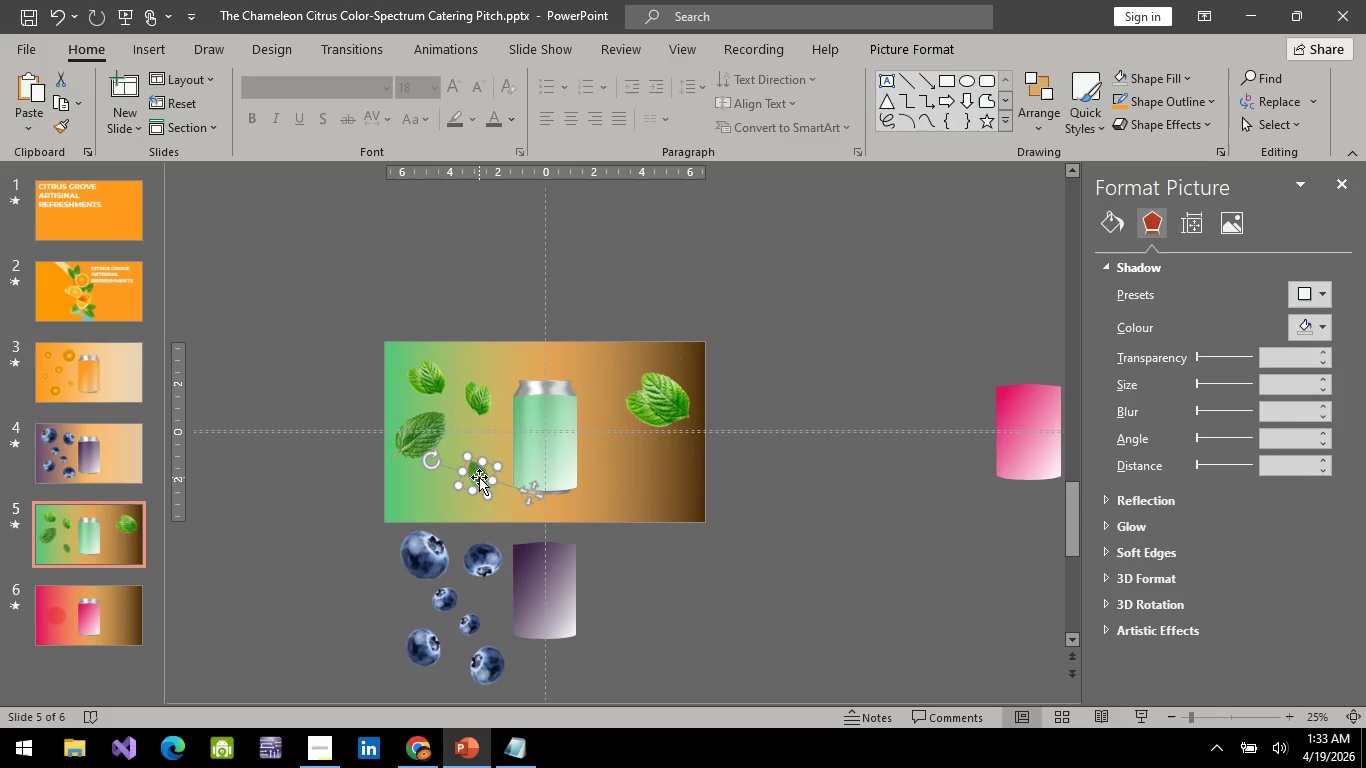 
left_click_drag(start_coordinate=[479, 477], to_coordinate=[429, 499])
 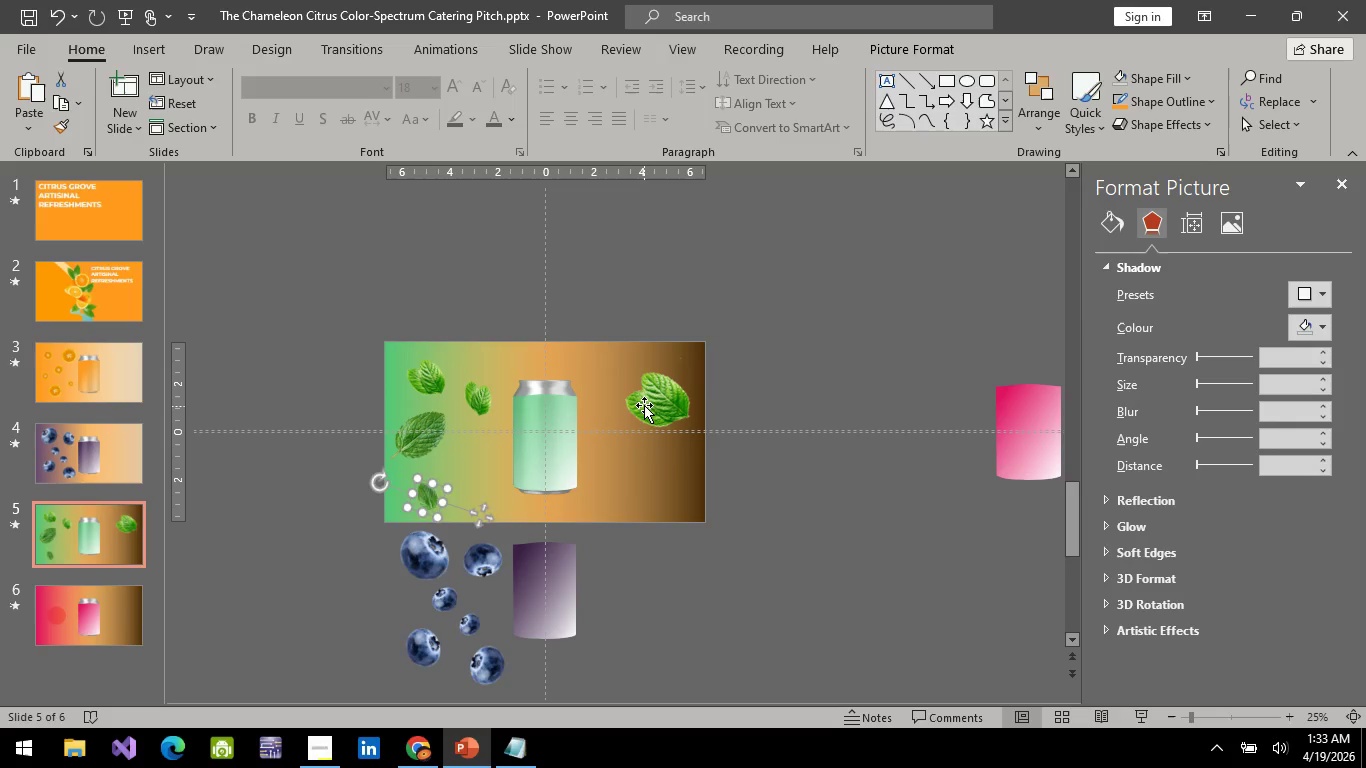 
left_click([644, 405])
 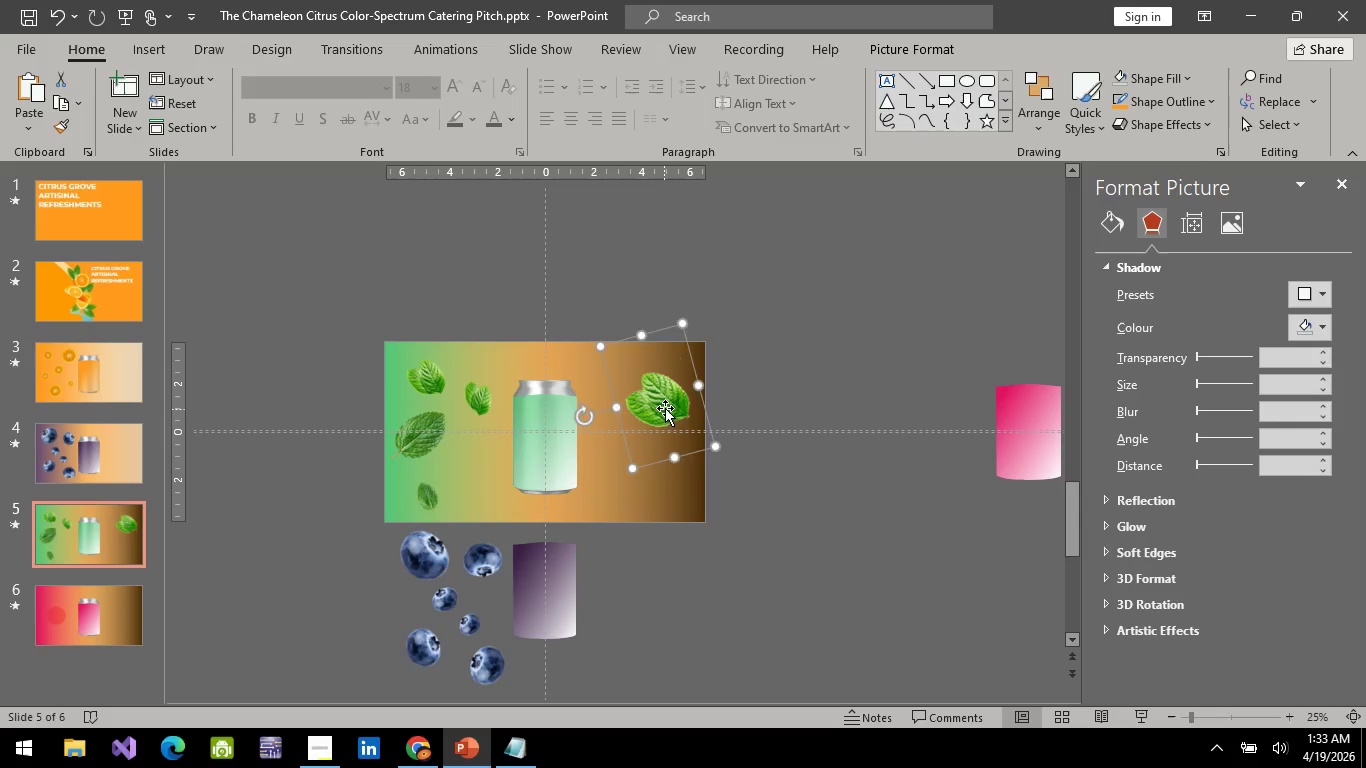 
left_click_drag(start_coordinate=[665, 408], to_coordinate=[478, 484])
 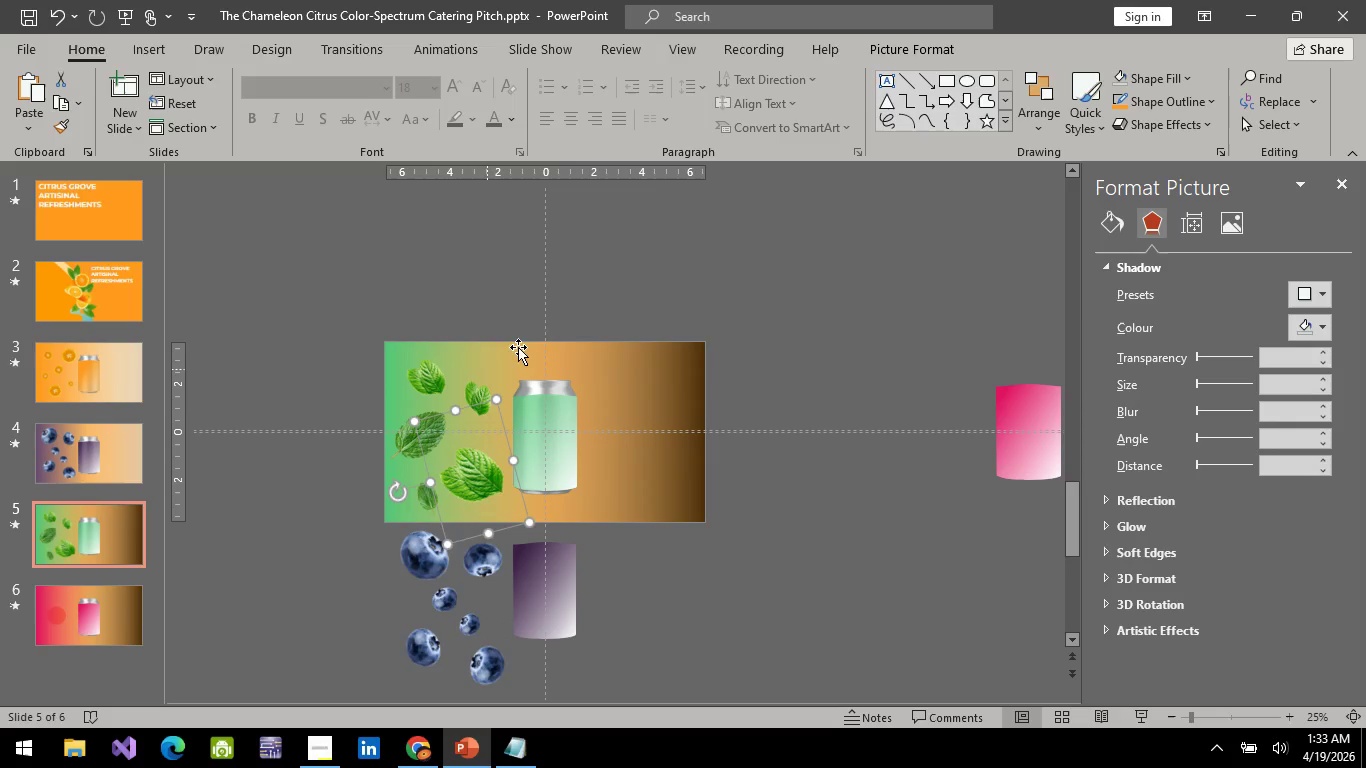 
left_click([519, 346])
 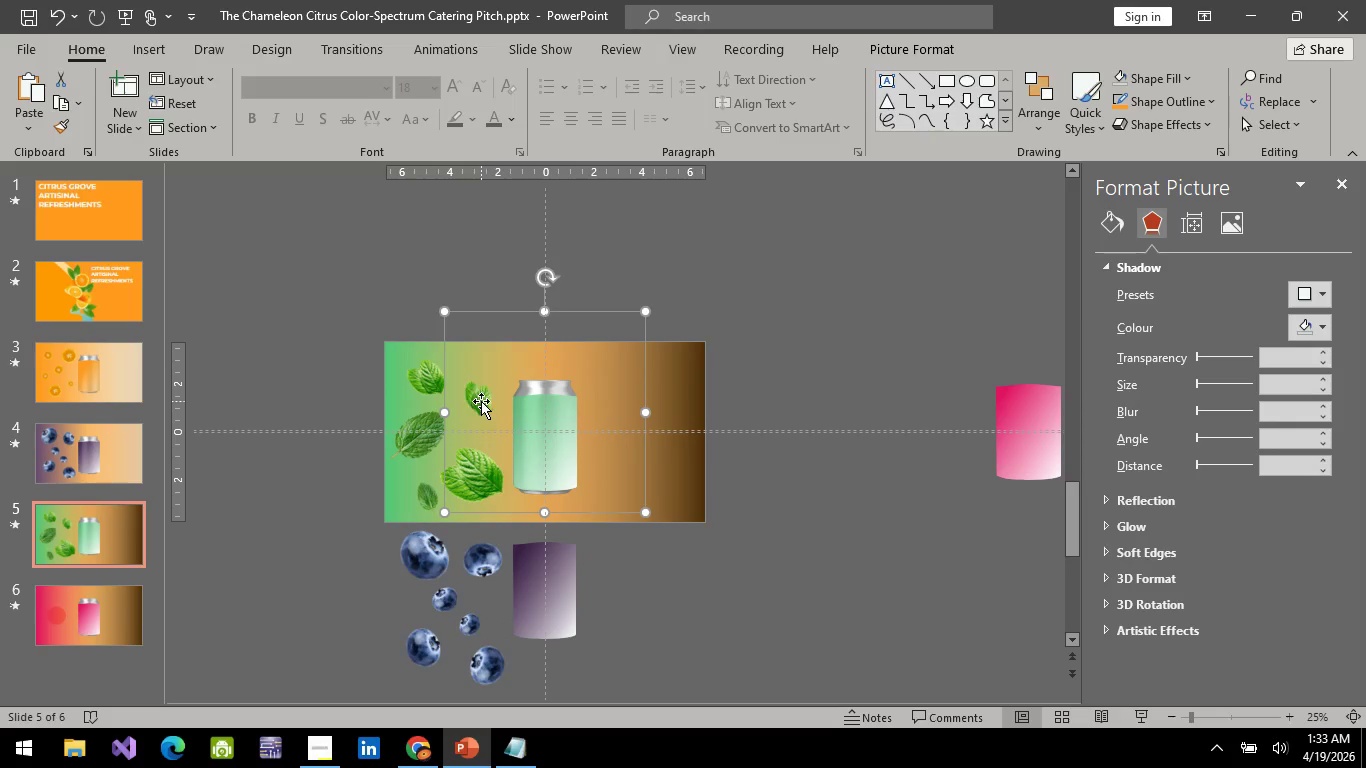 
left_click([481, 401])
 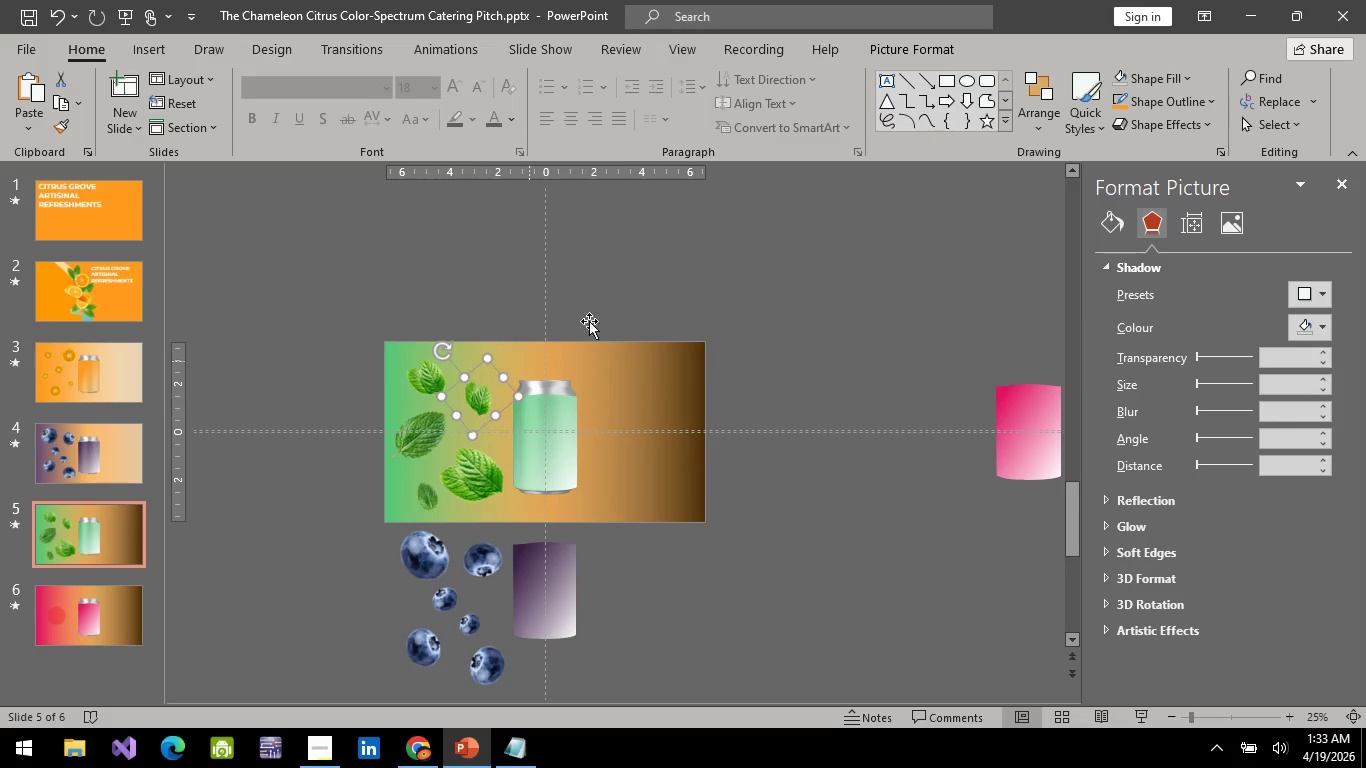 
left_click([649, 298])
 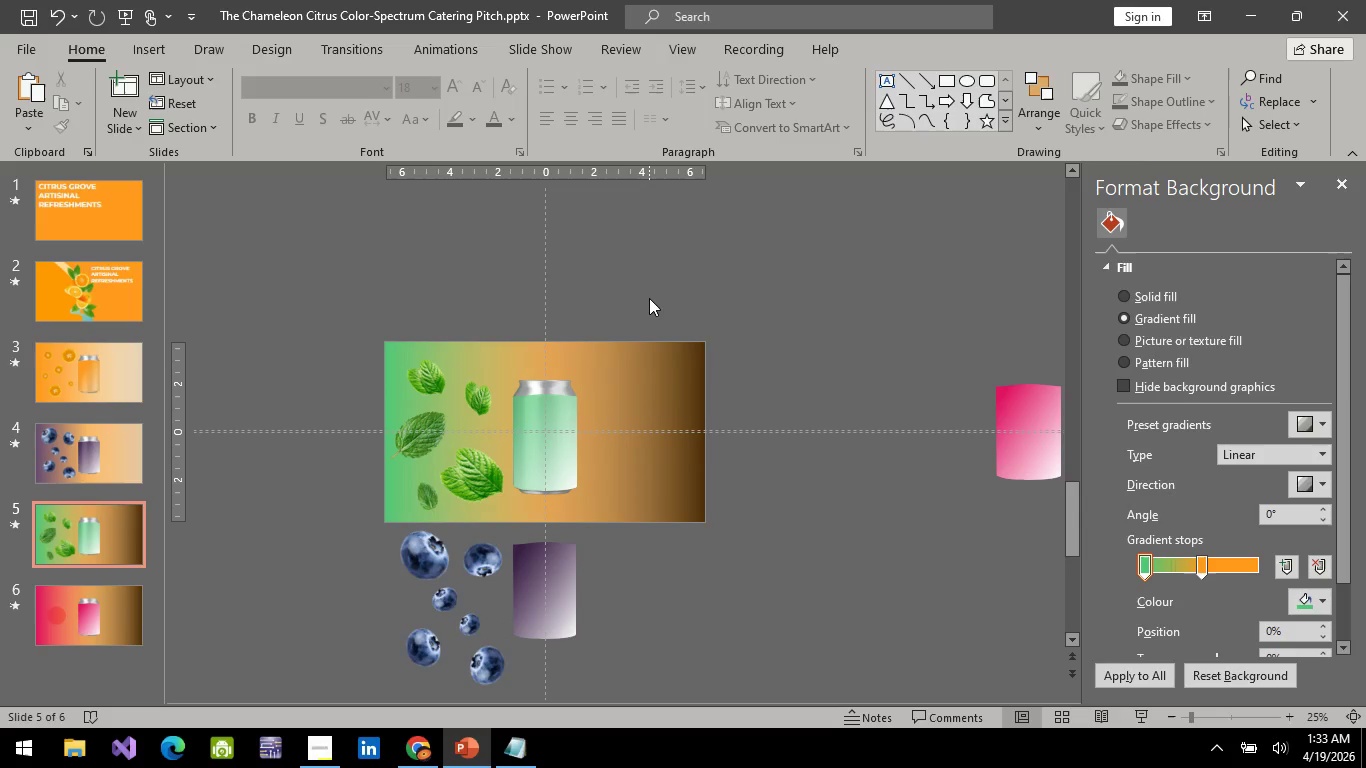 
key(Control+V)
 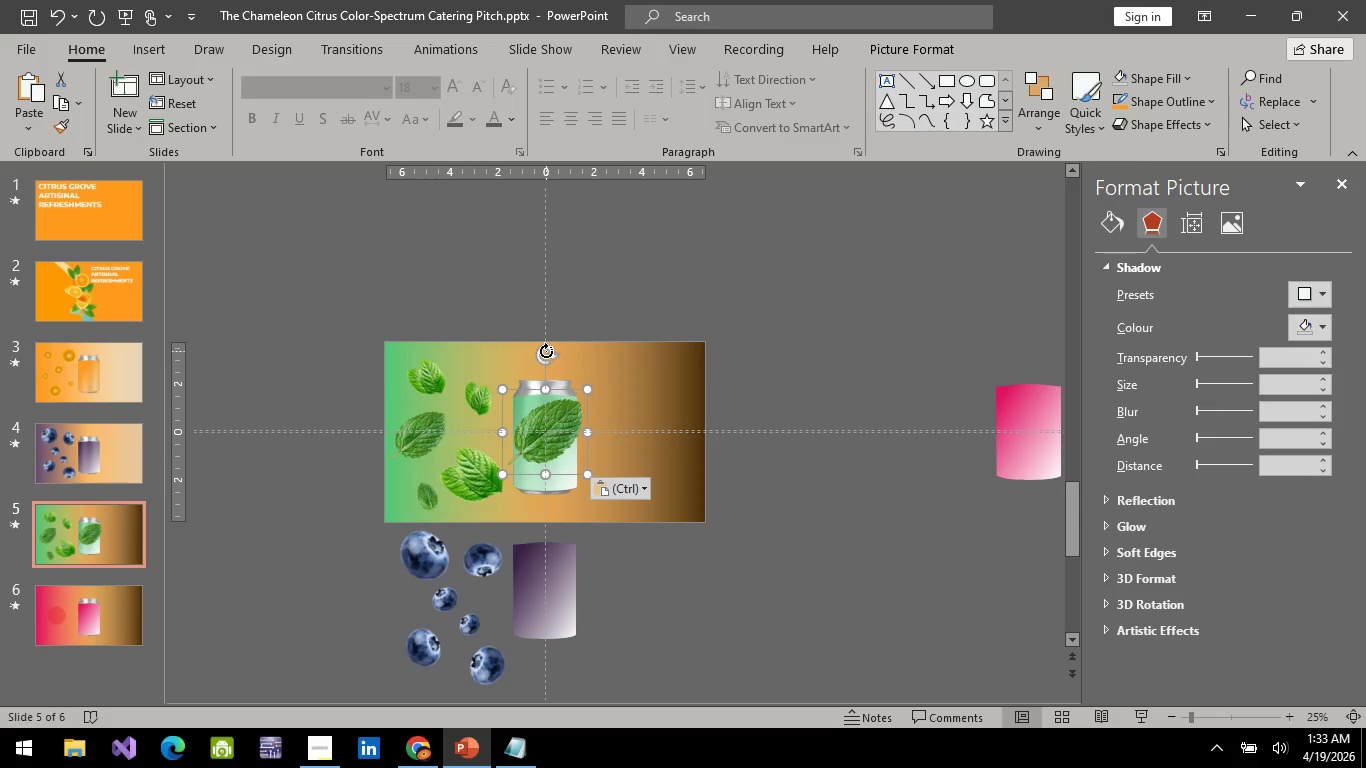 
left_click_drag(start_coordinate=[546, 351], to_coordinate=[476, 437])
 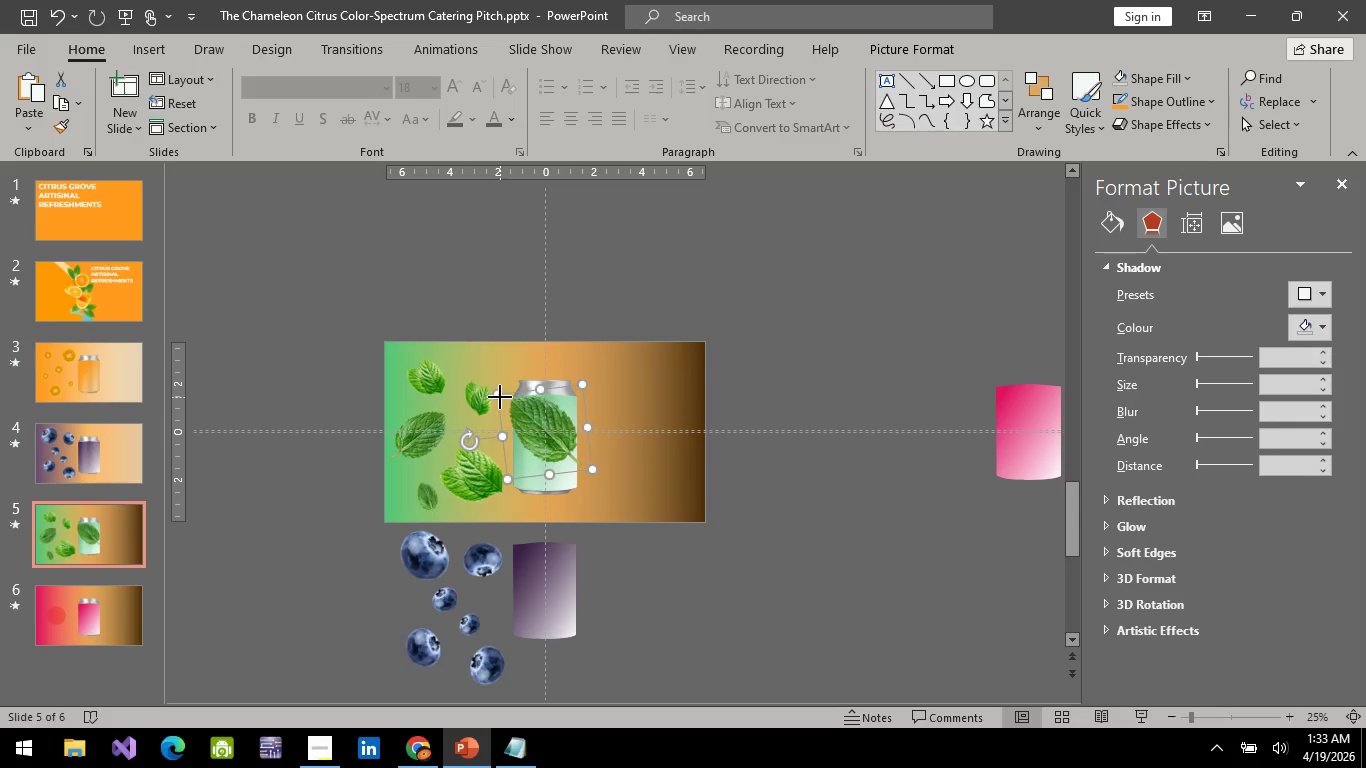 
left_click_drag(start_coordinate=[500, 397], to_coordinate=[550, 435])
 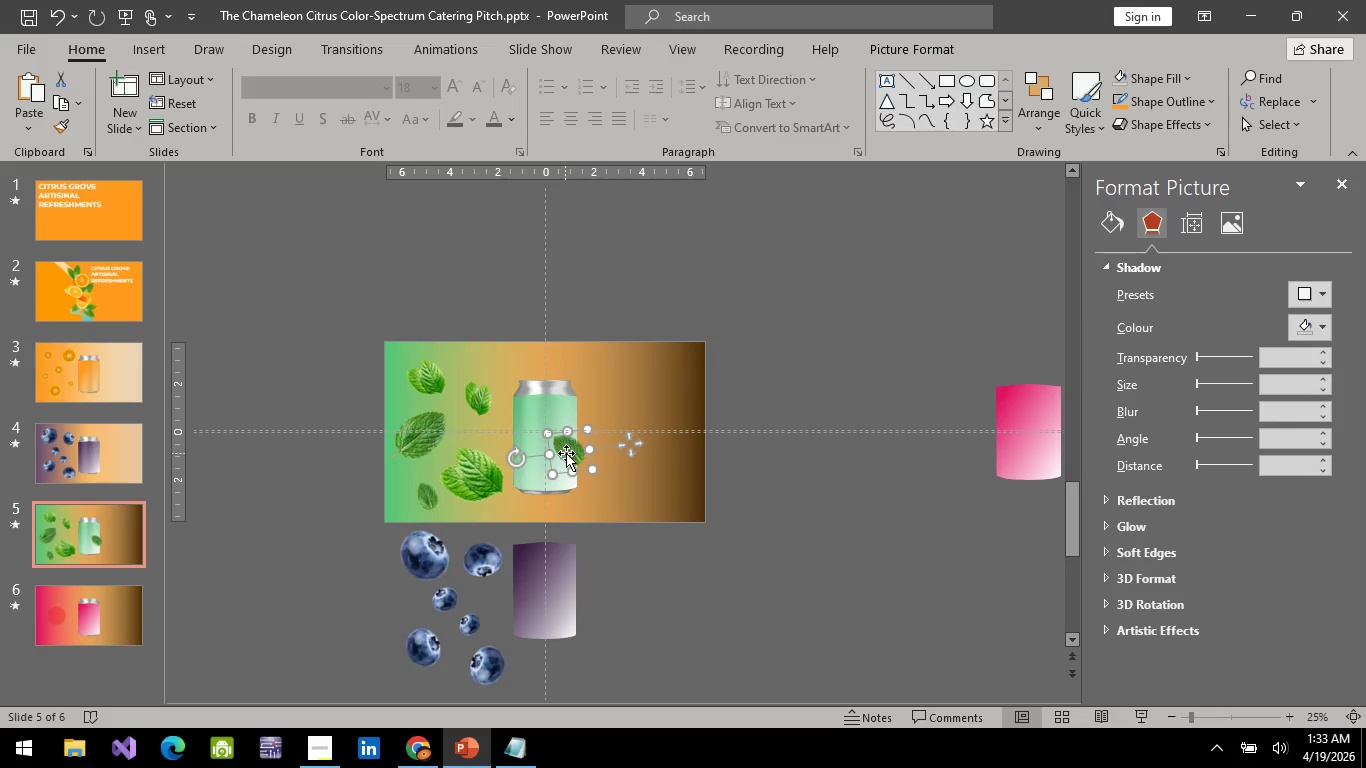 
left_click_drag(start_coordinate=[566, 452], to_coordinate=[490, 367])
 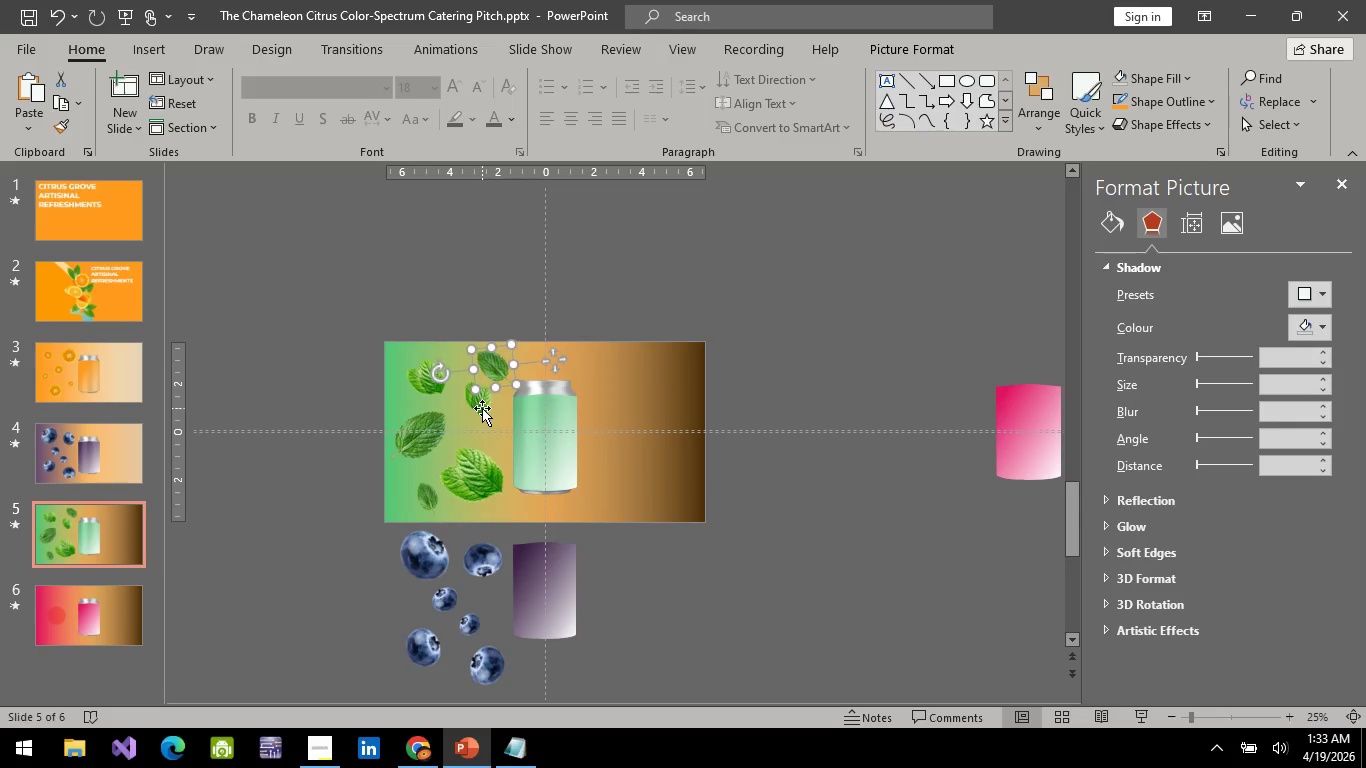 
left_click([482, 408])
 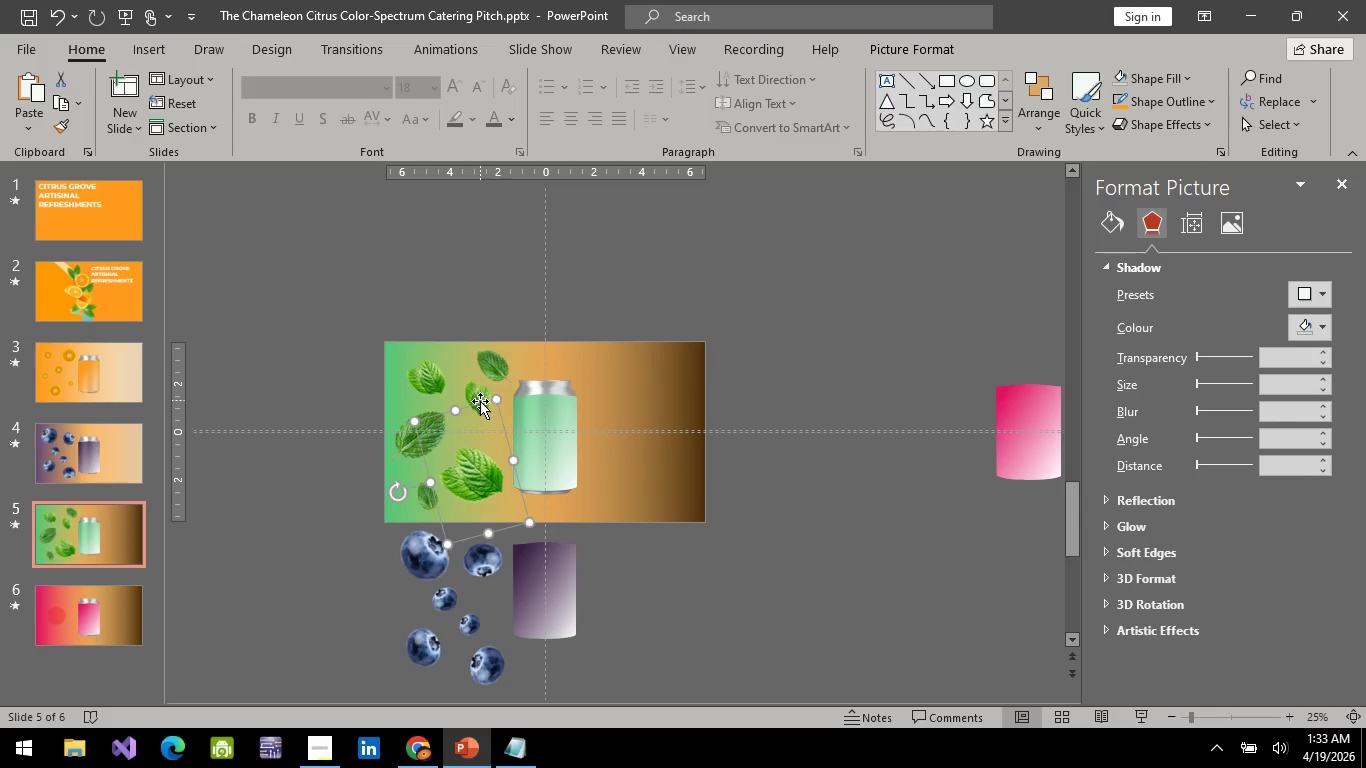 
left_click([480, 401])
 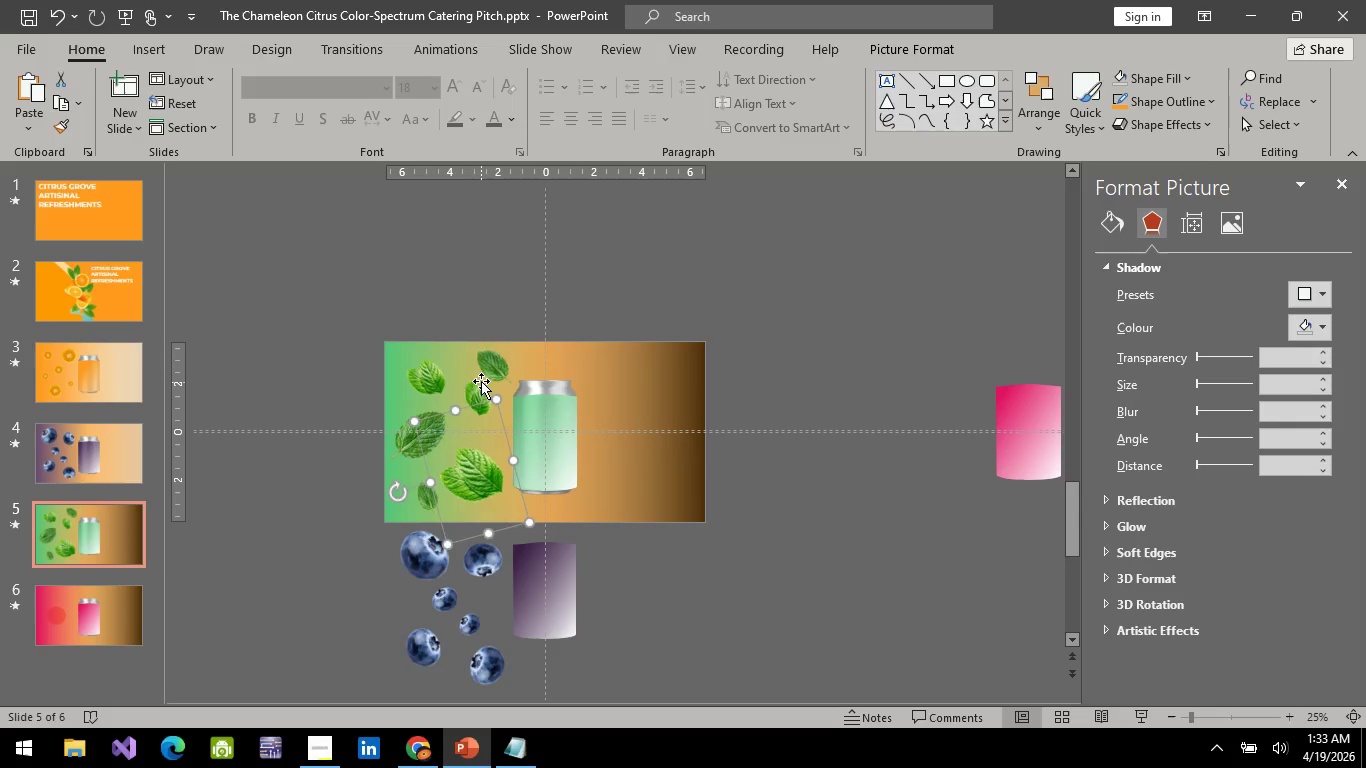 
left_click([478, 381])
 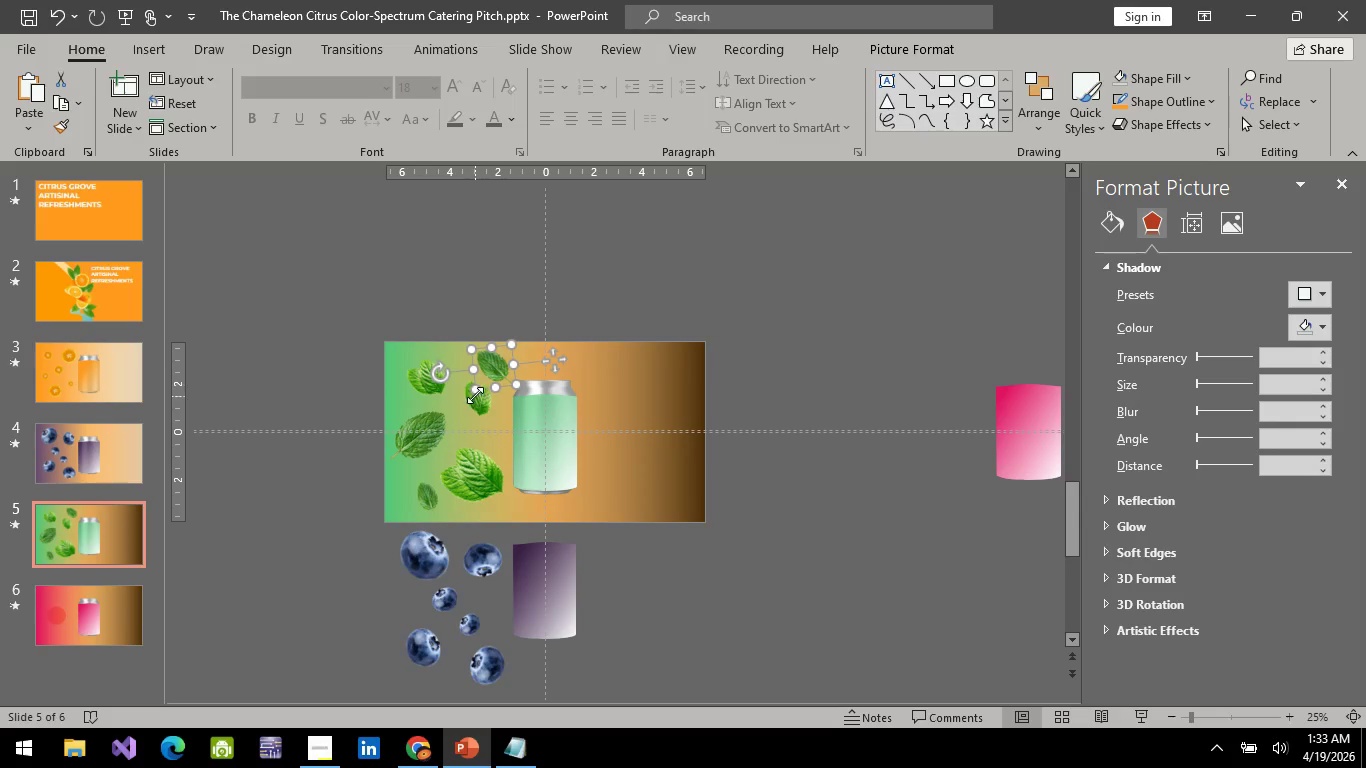 
left_click([475, 395])
 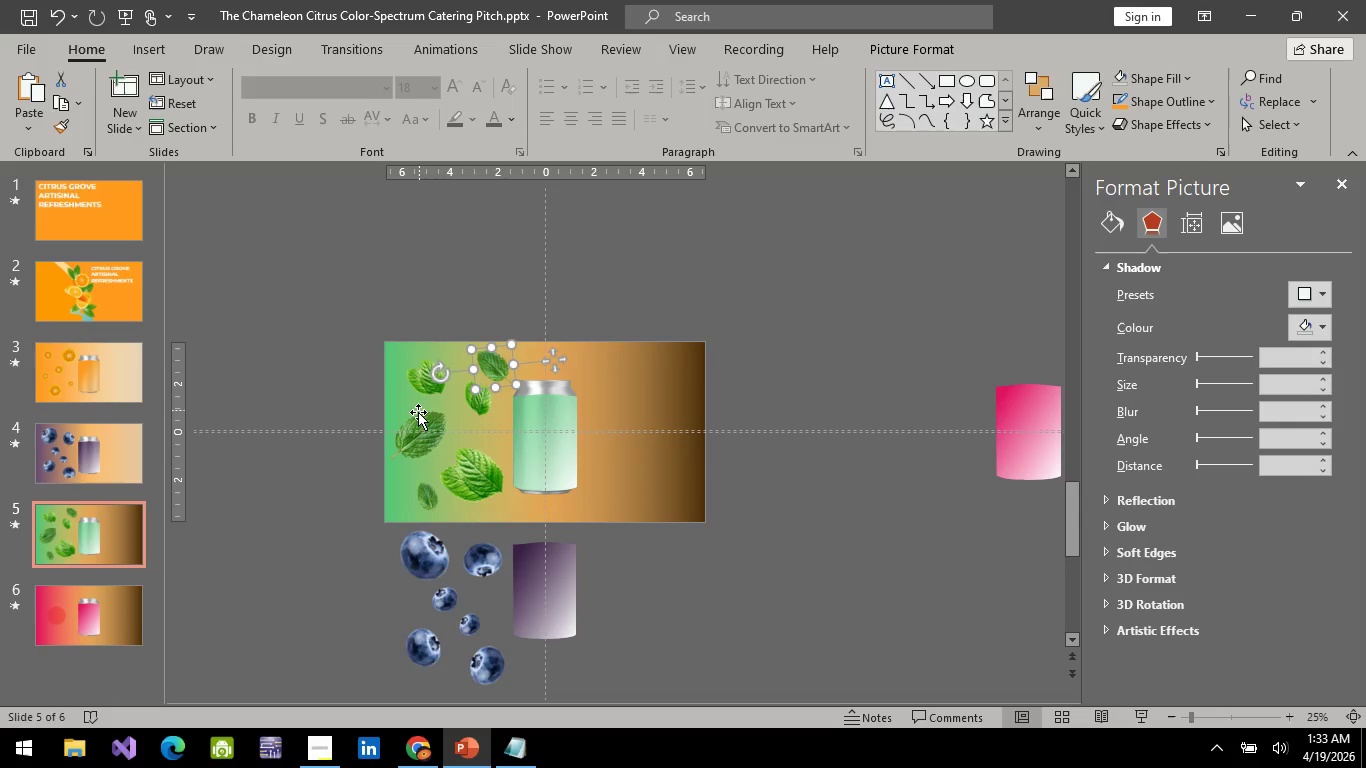 
hold_key(key=ControlLeft, duration=0.52)
scroll: coordinate [442, 402], scroll_direction: up, amount: 3.0
 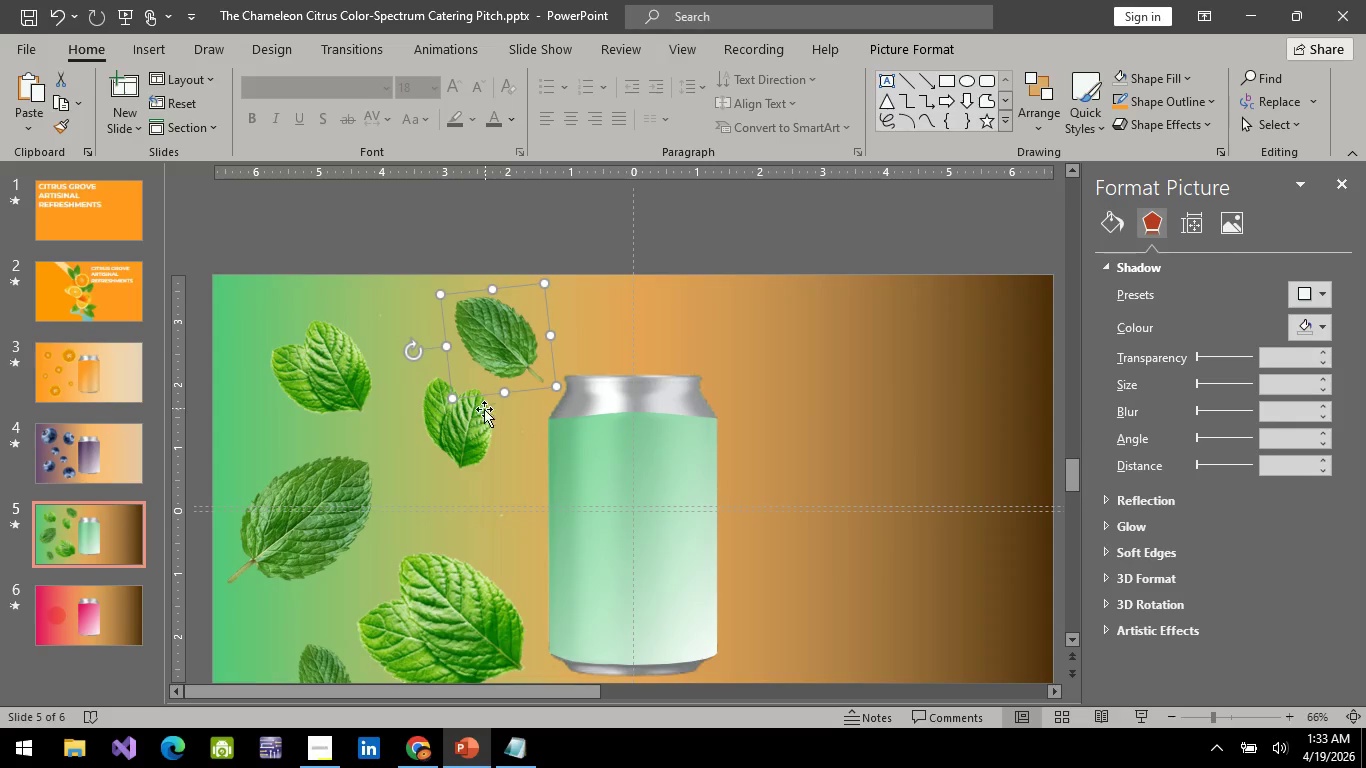 
left_click([476, 421])
 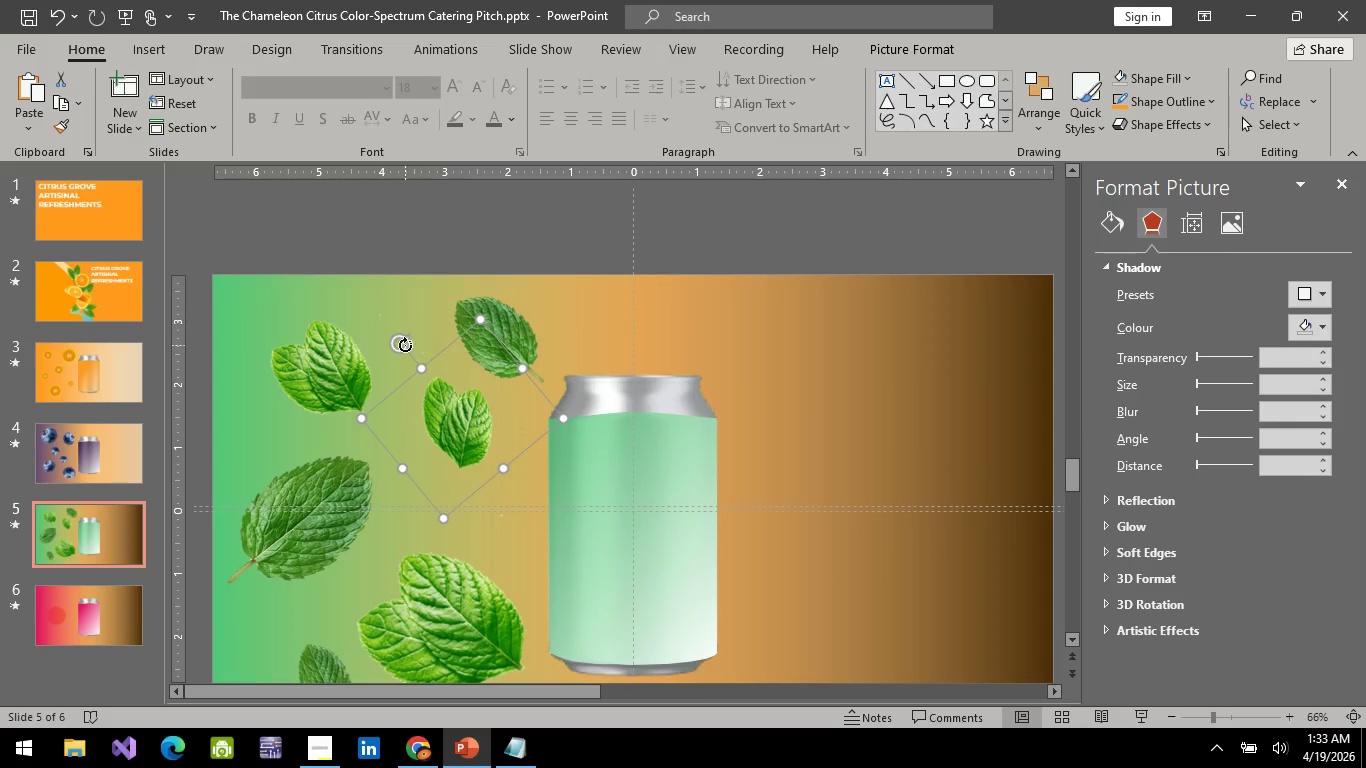 
left_click_drag(start_coordinate=[405, 345], to_coordinate=[496, 377])
 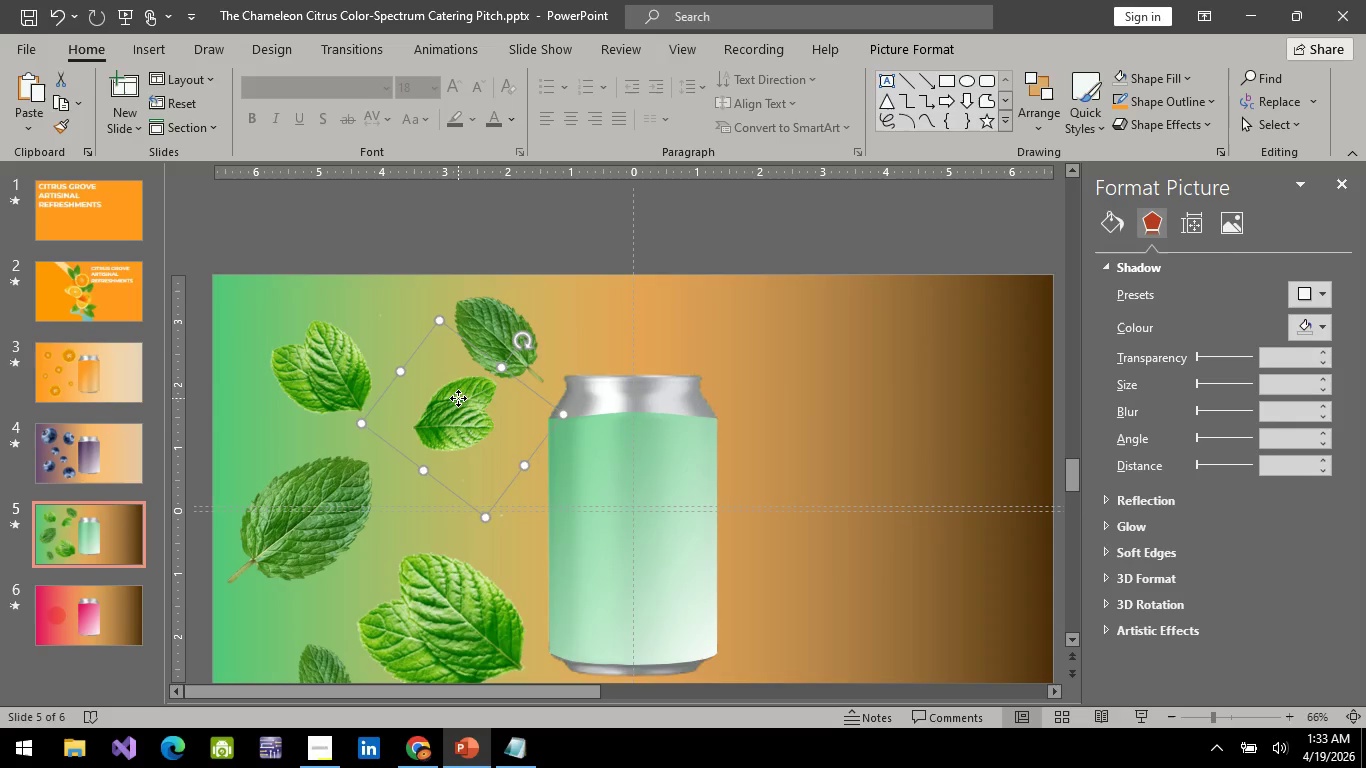 
left_click_drag(start_coordinate=[458, 398], to_coordinate=[453, 476])
 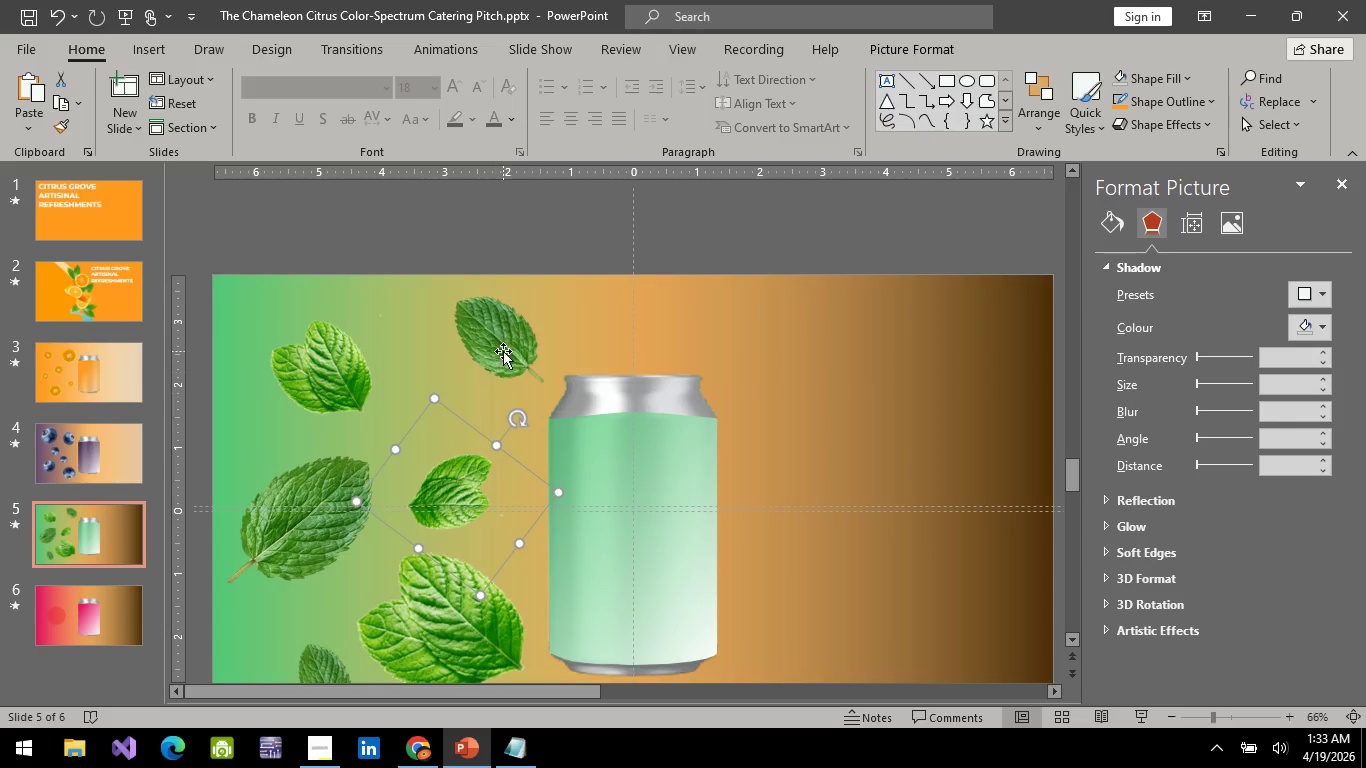 
left_click([503, 351])
 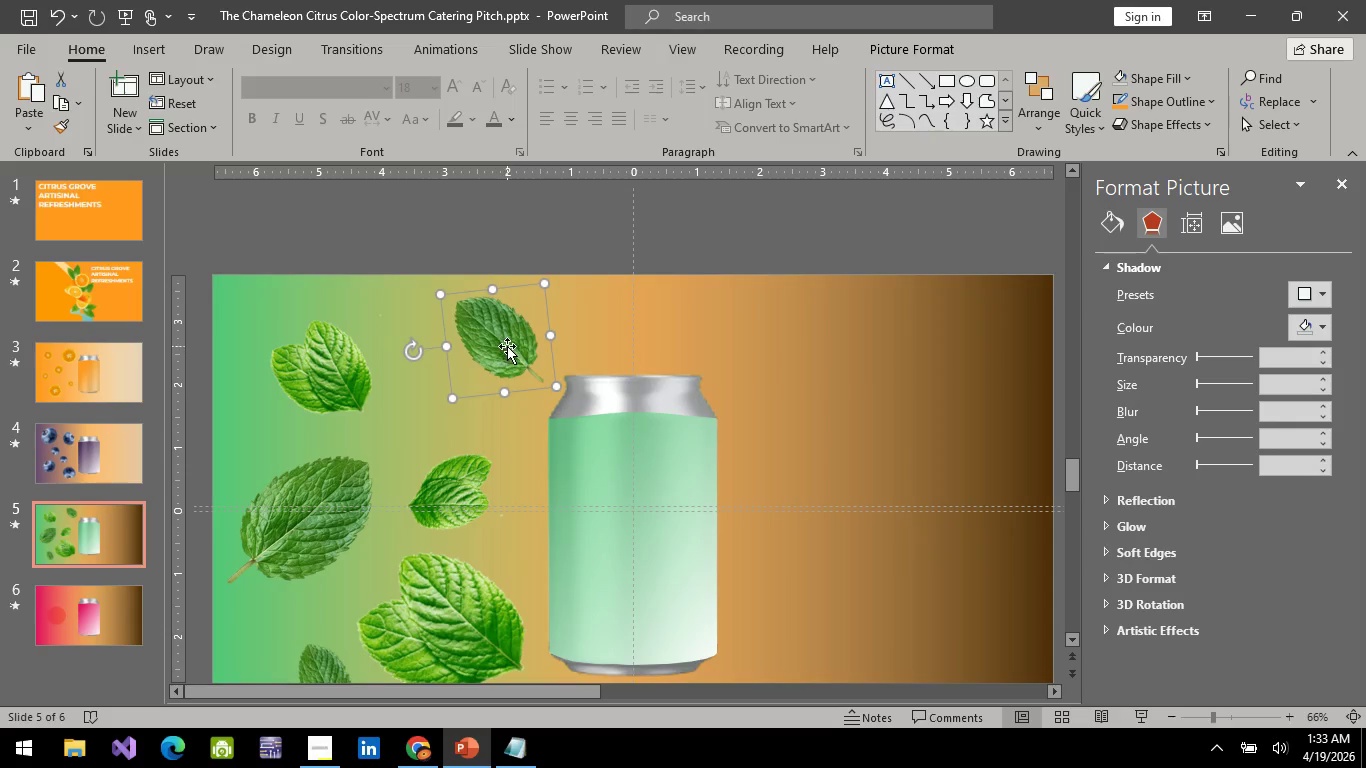 
left_click_drag(start_coordinate=[507, 346], to_coordinate=[461, 396])
 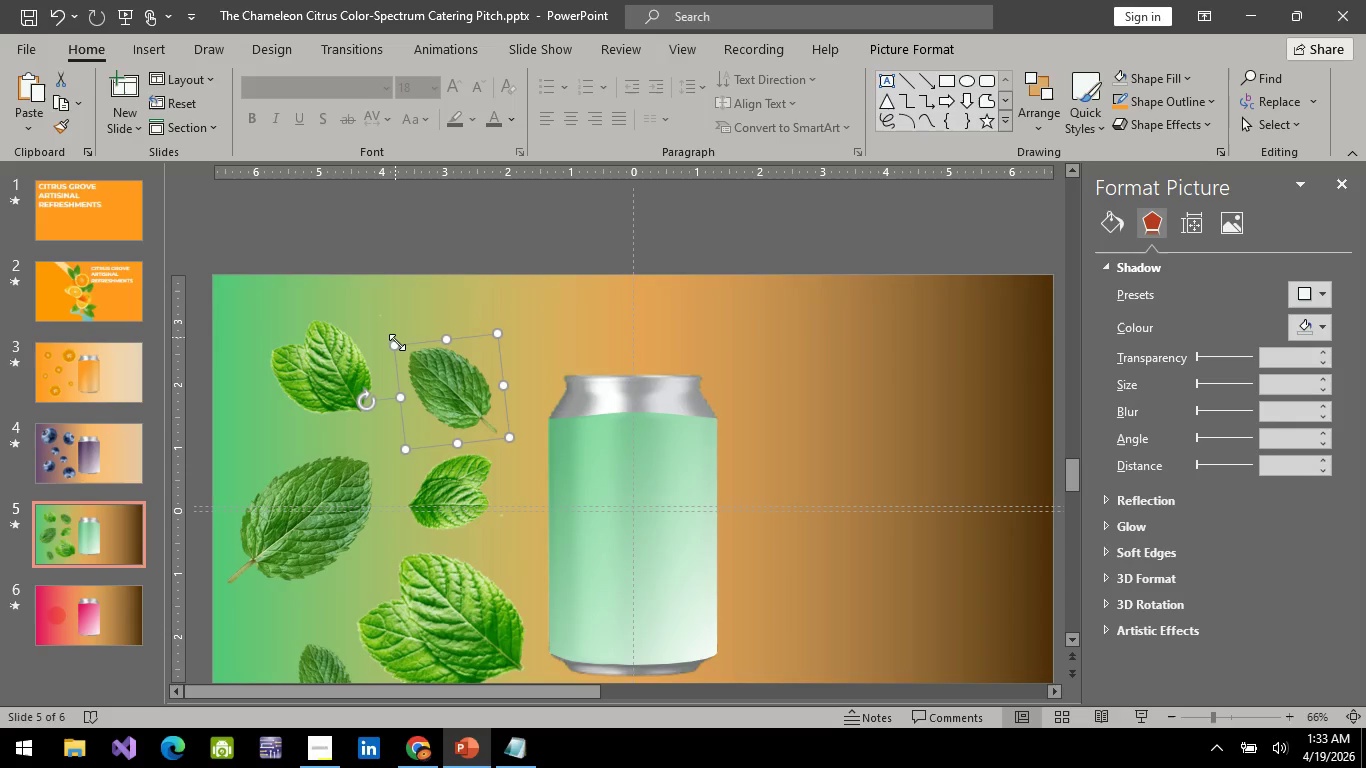 
left_click_drag(start_coordinate=[397, 343], to_coordinate=[418, 362])
 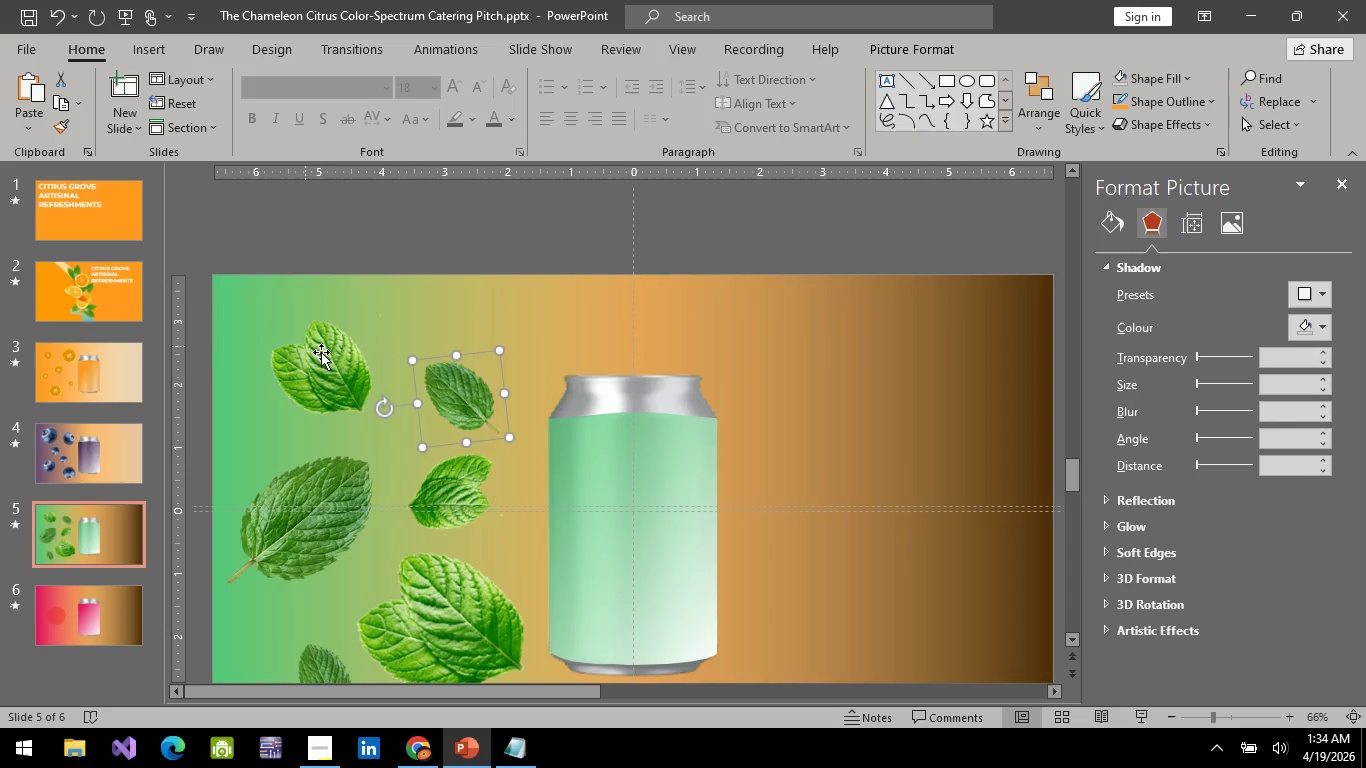 
left_click([322, 352])
 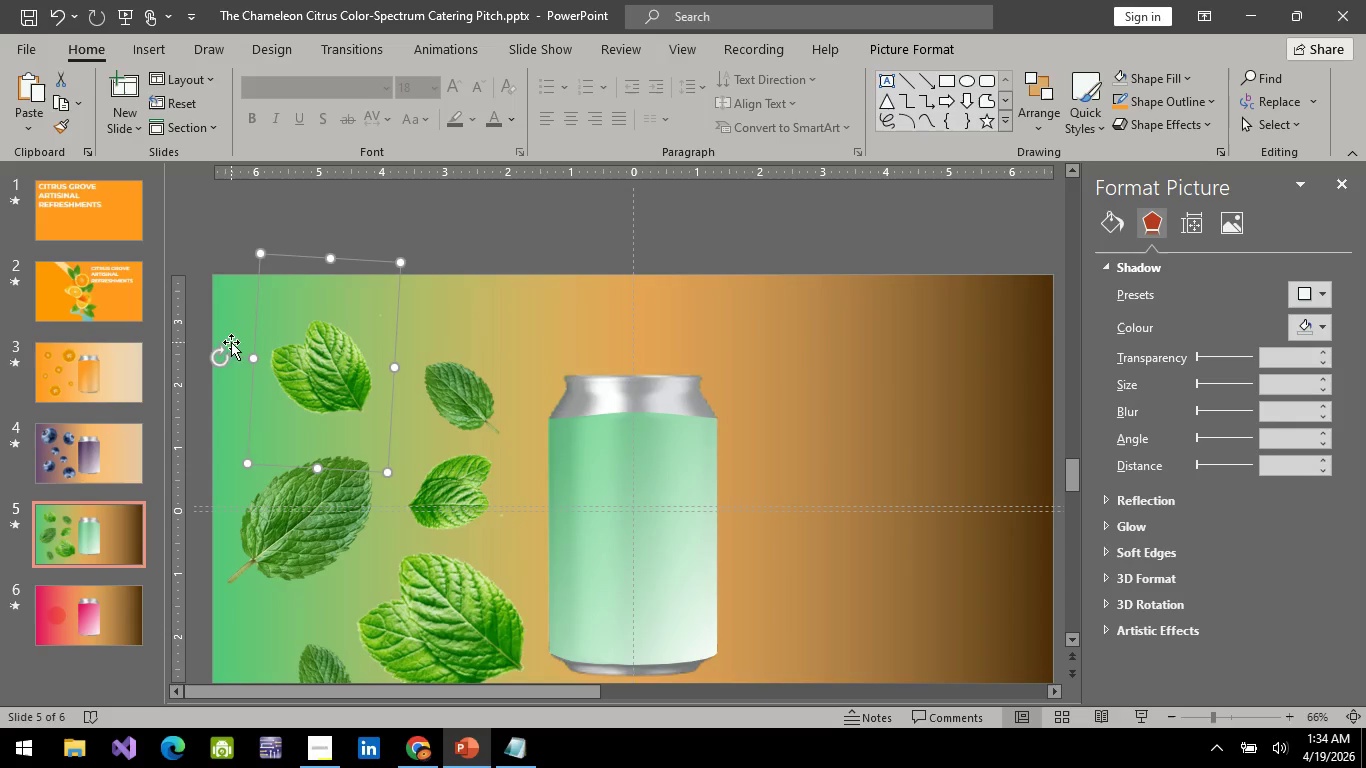 
left_click_drag(start_coordinate=[221, 355], to_coordinate=[328, 348])
 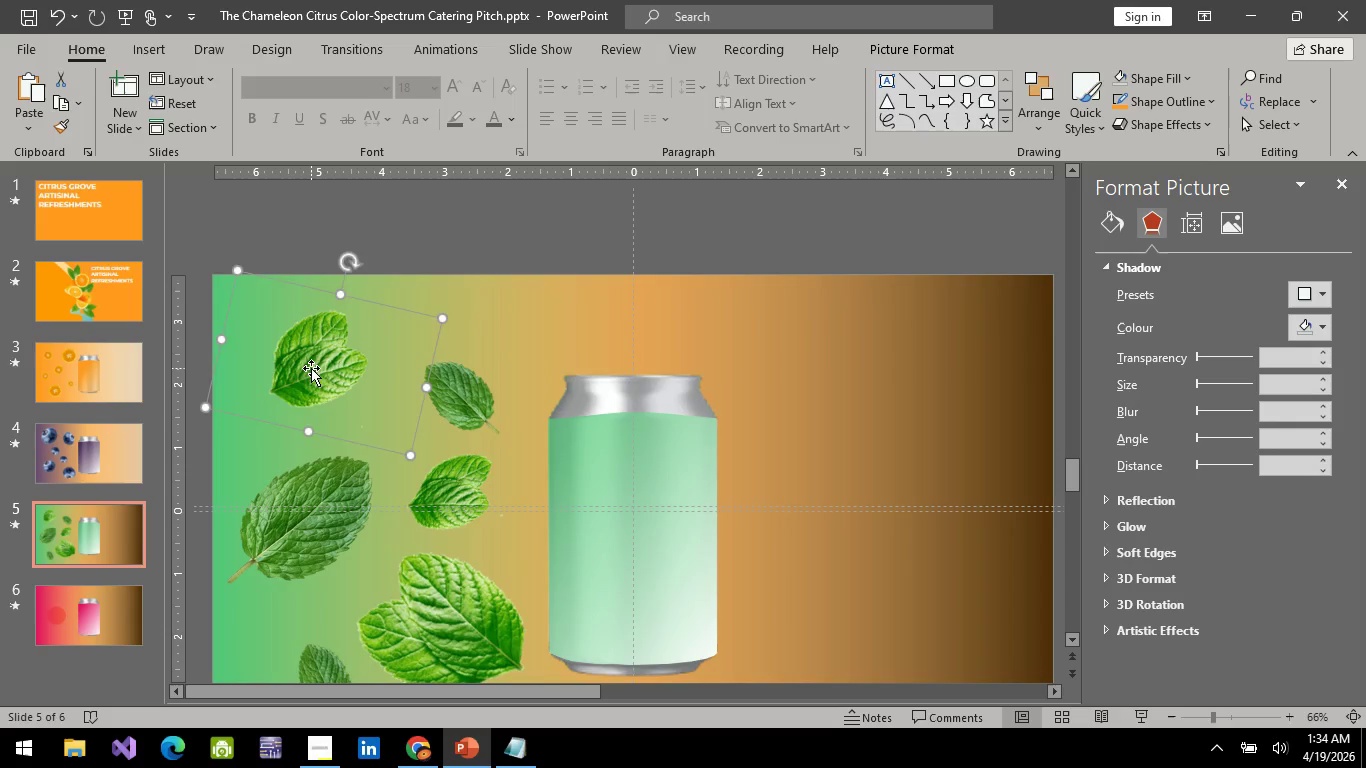 
left_click_drag(start_coordinate=[311, 368], to_coordinate=[313, 346])
 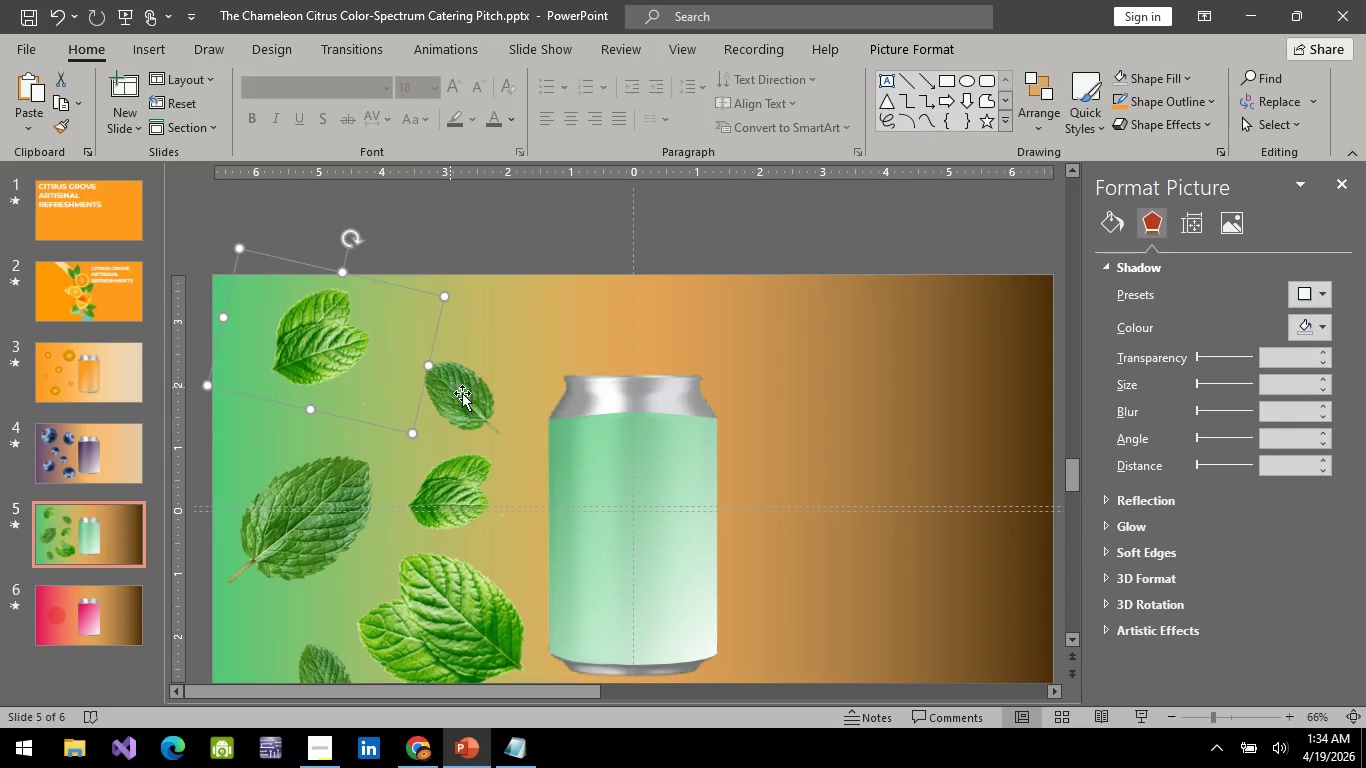 
left_click([464, 395])
 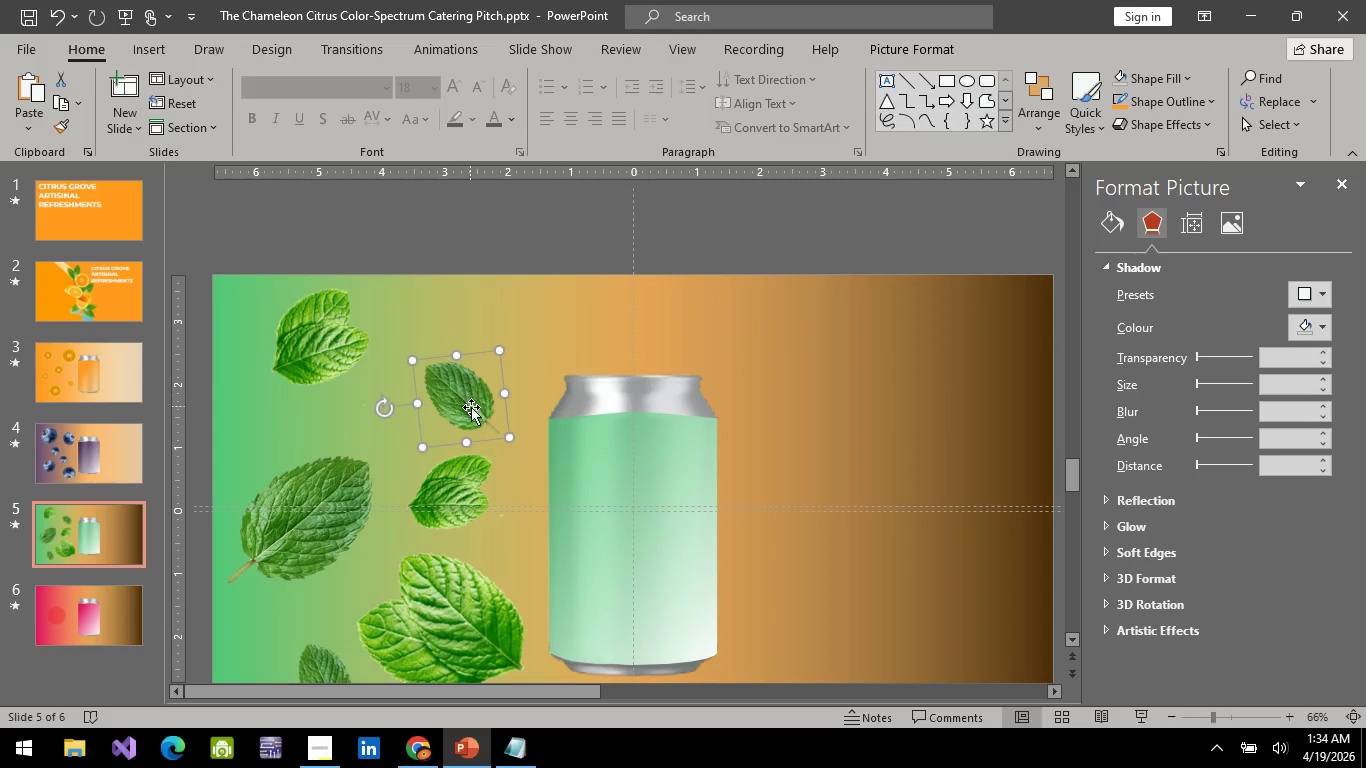 
left_click_drag(start_coordinate=[471, 407], to_coordinate=[455, 389])
 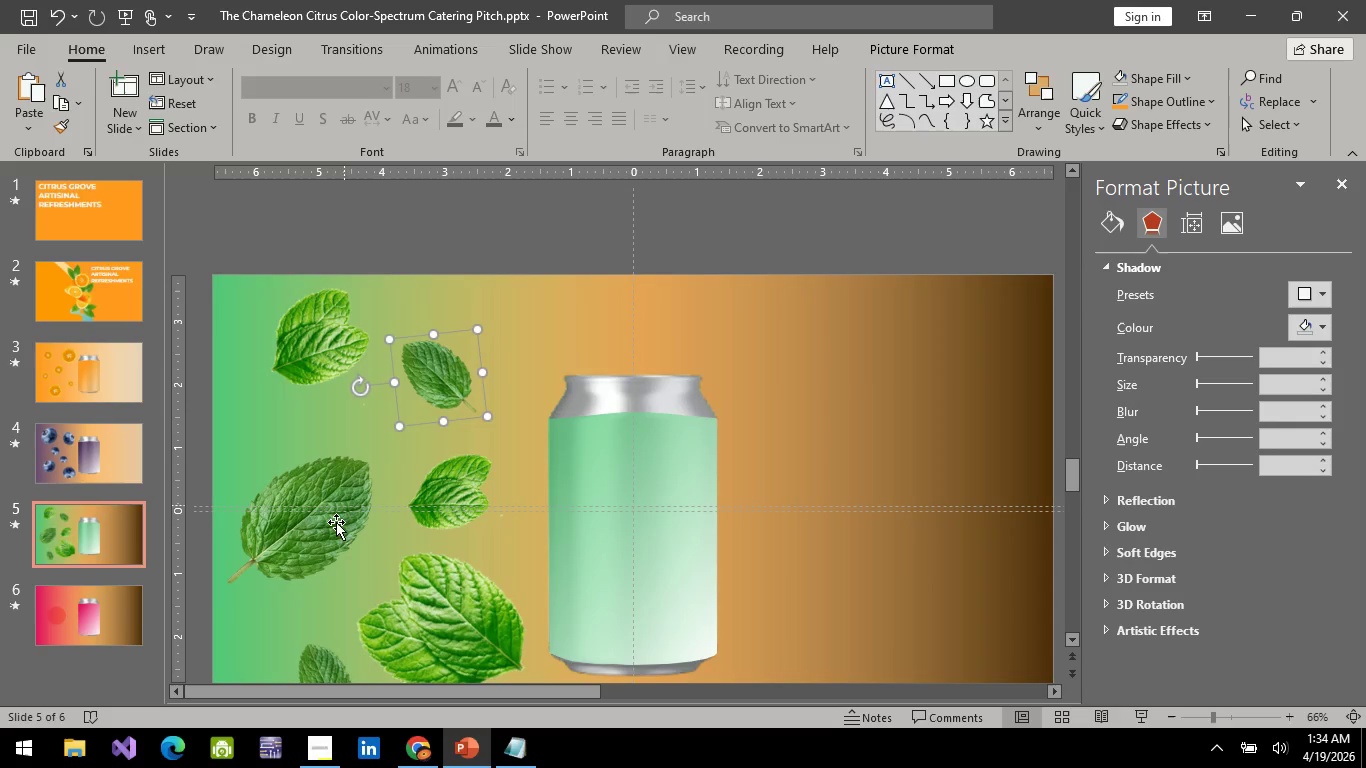 
left_click([336, 523])
 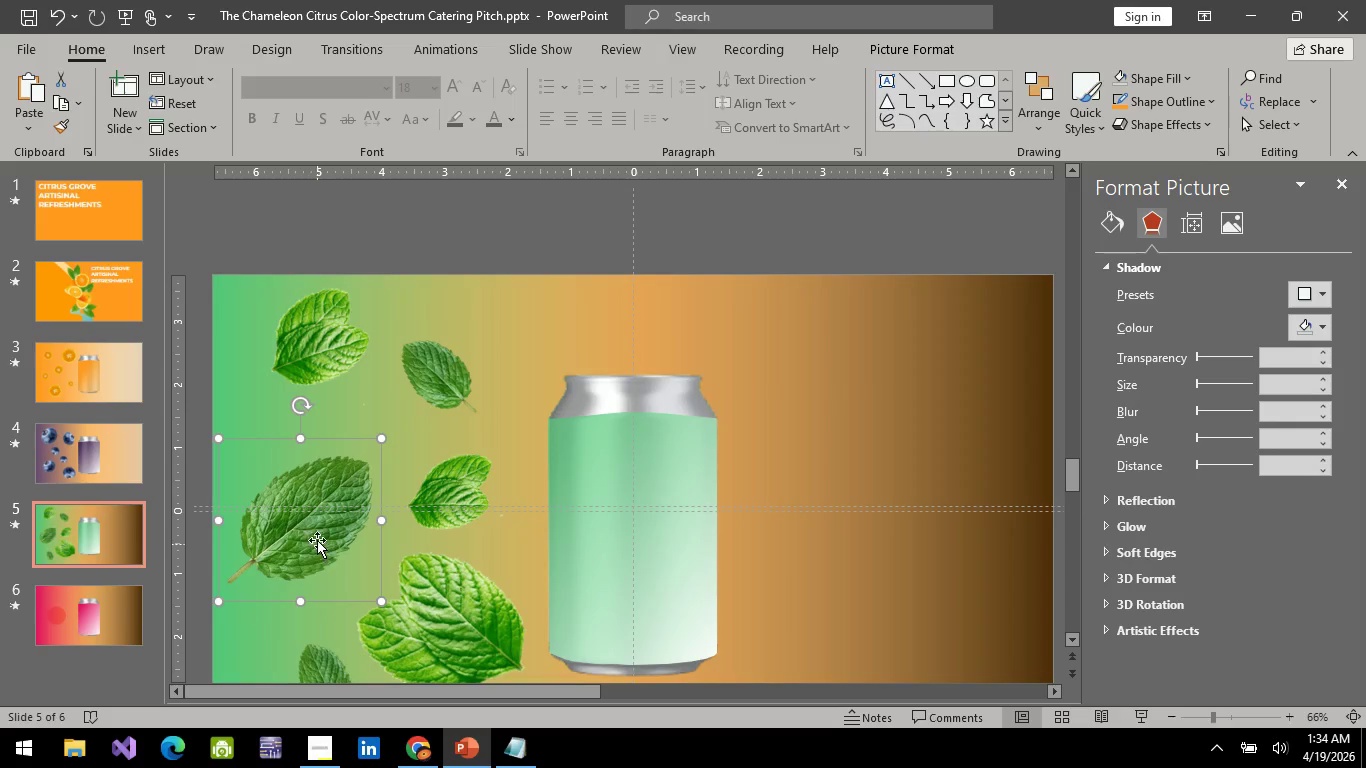 
left_click_drag(start_coordinate=[315, 538], to_coordinate=[322, 502])
 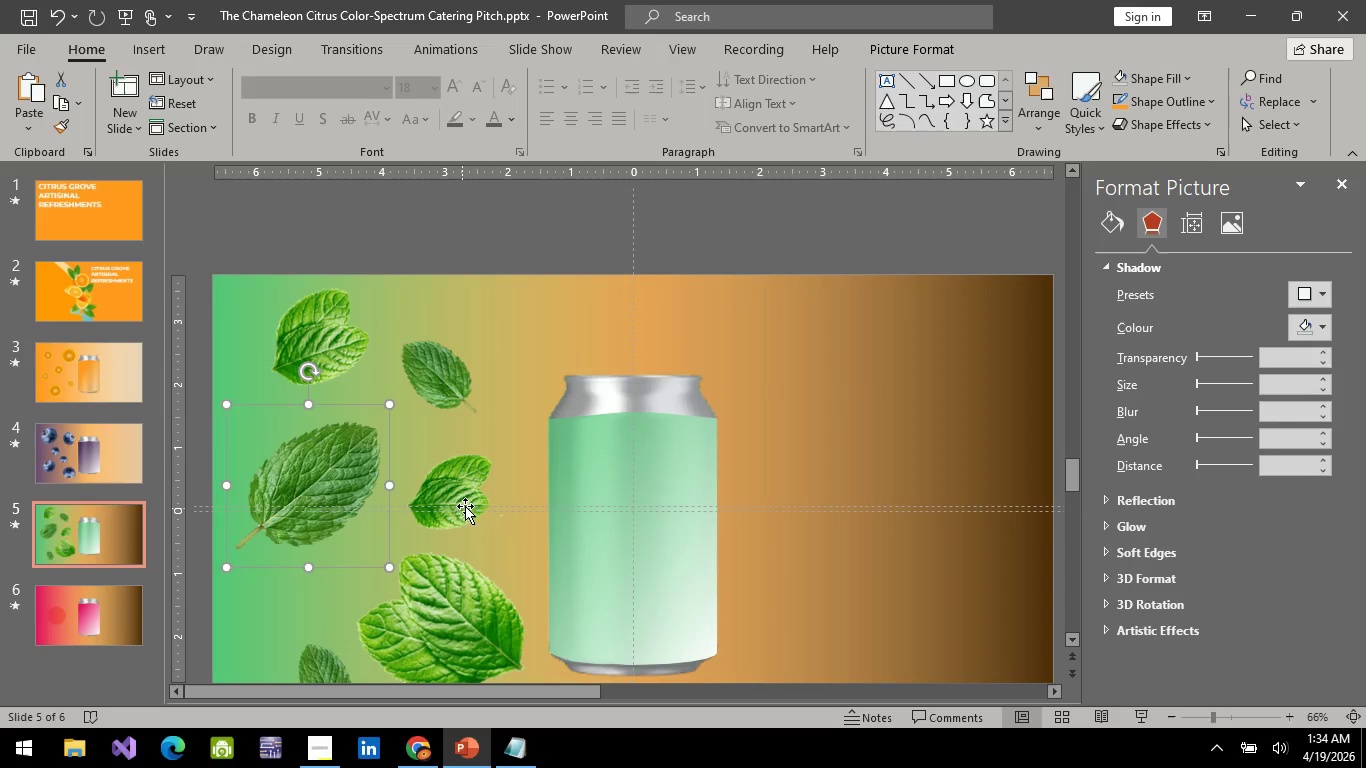 
left_click([465, 506])
 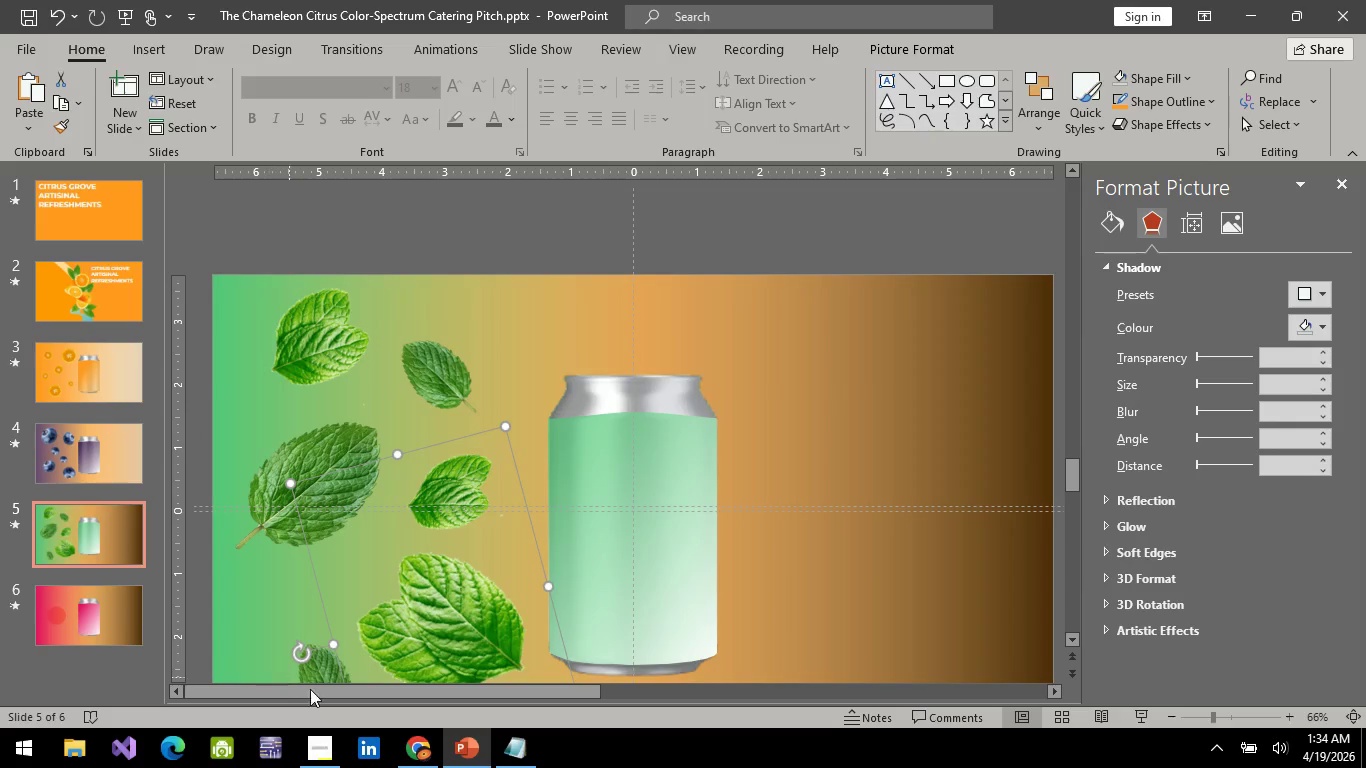 
hold_key(key=ControlLeft, duration=0.45)
scroll: coordinate [358, 652], scroll_direction: down, amount: 1.0
 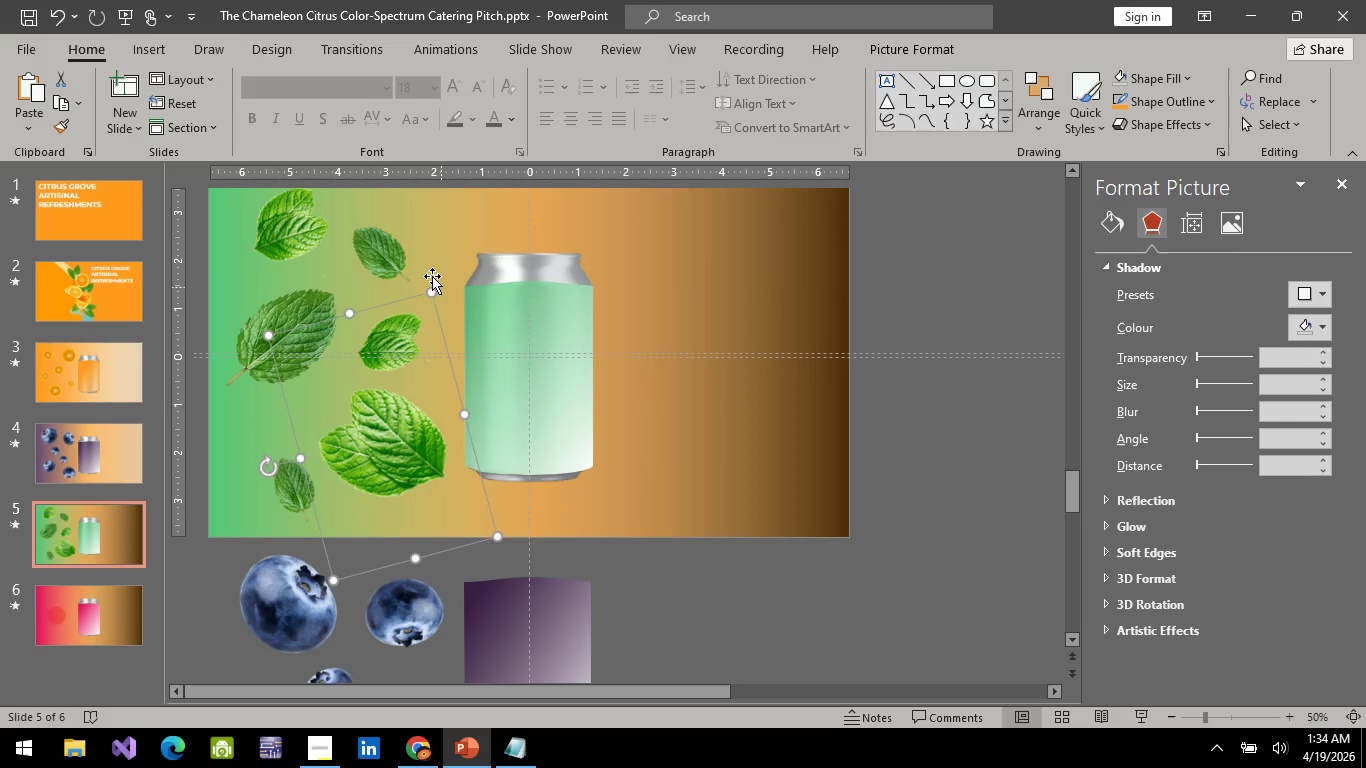 
left_click([439, 258])
 